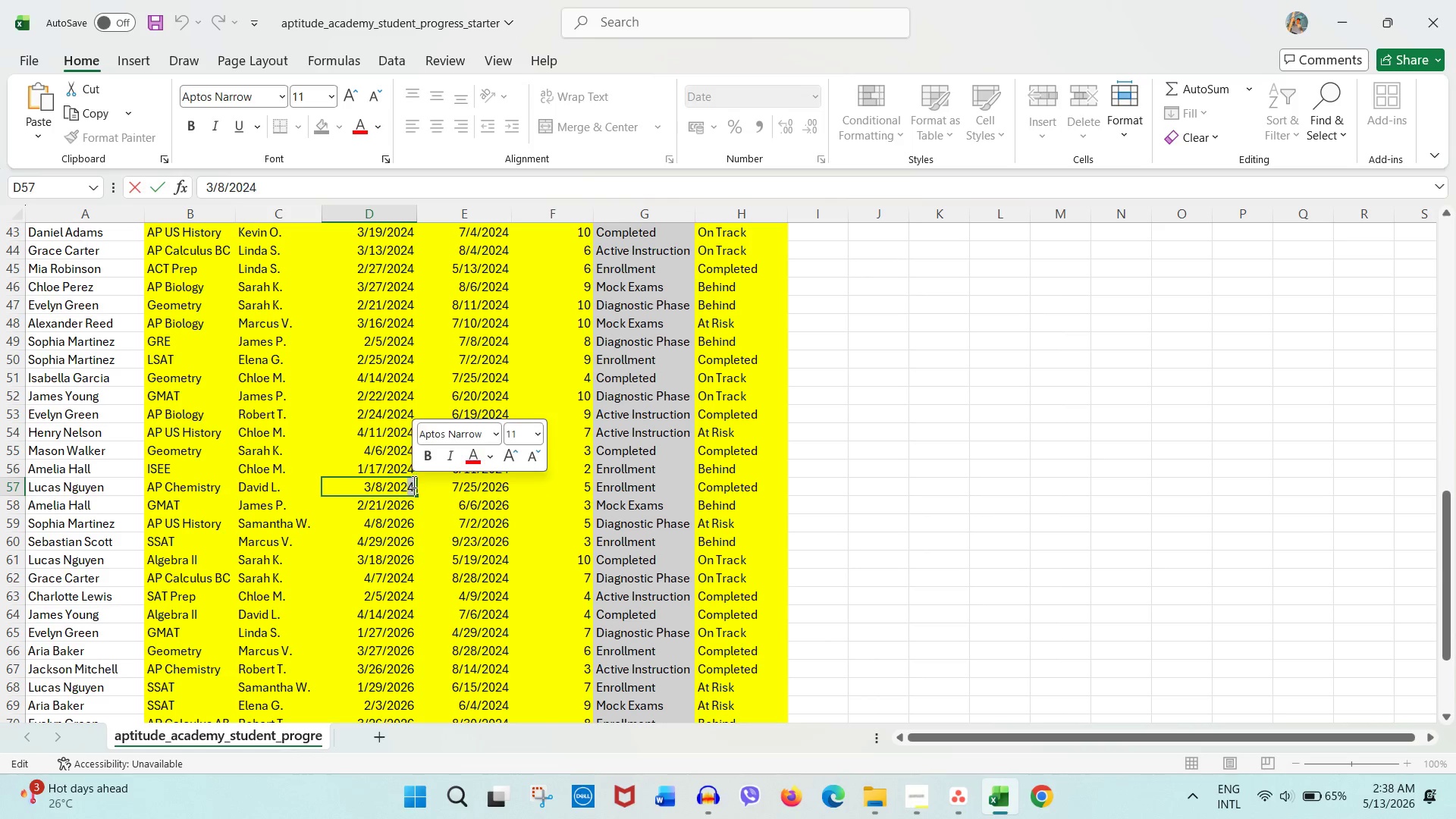 
key(Numpad6)
 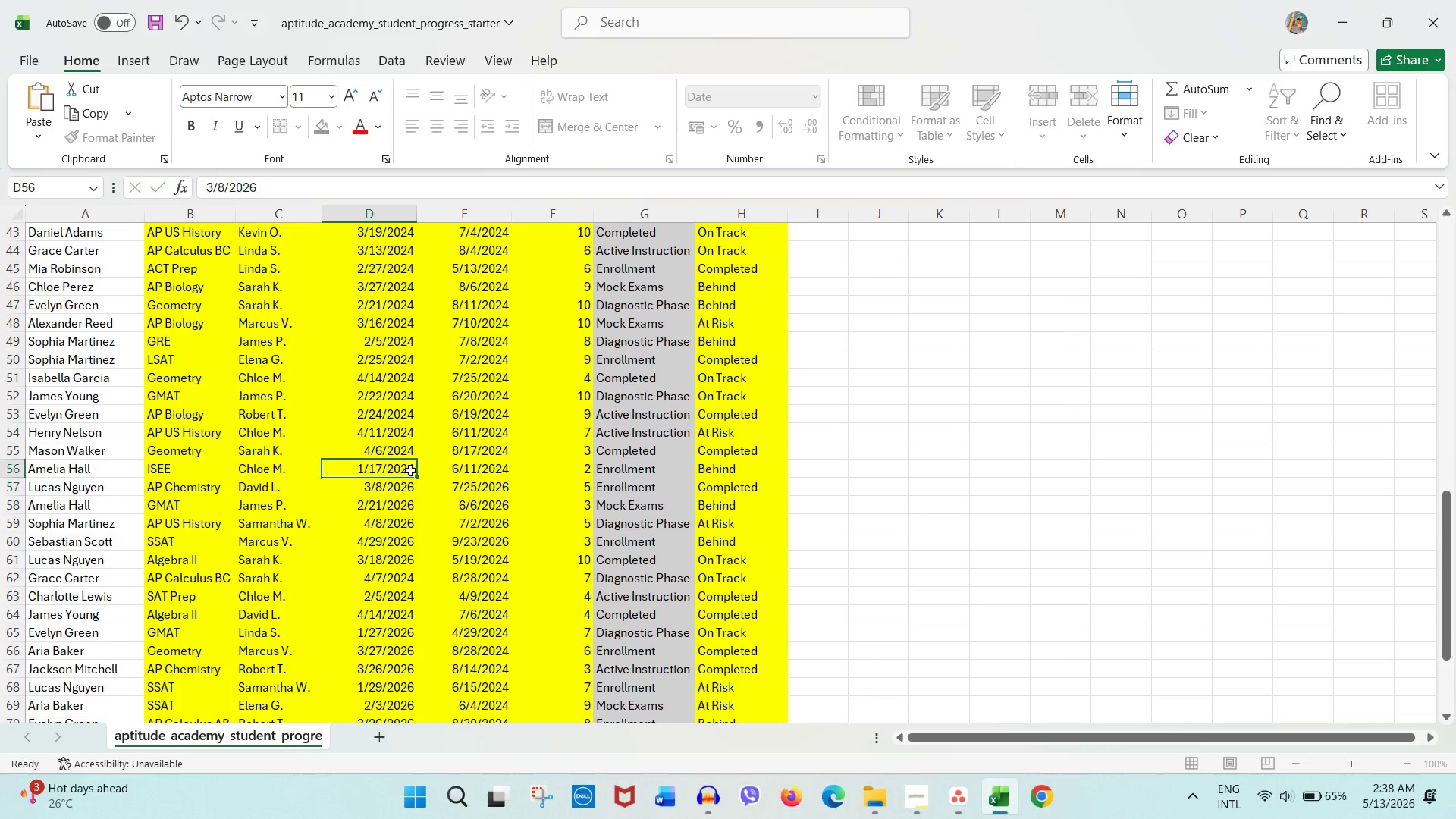 
double_click([410, 470])
 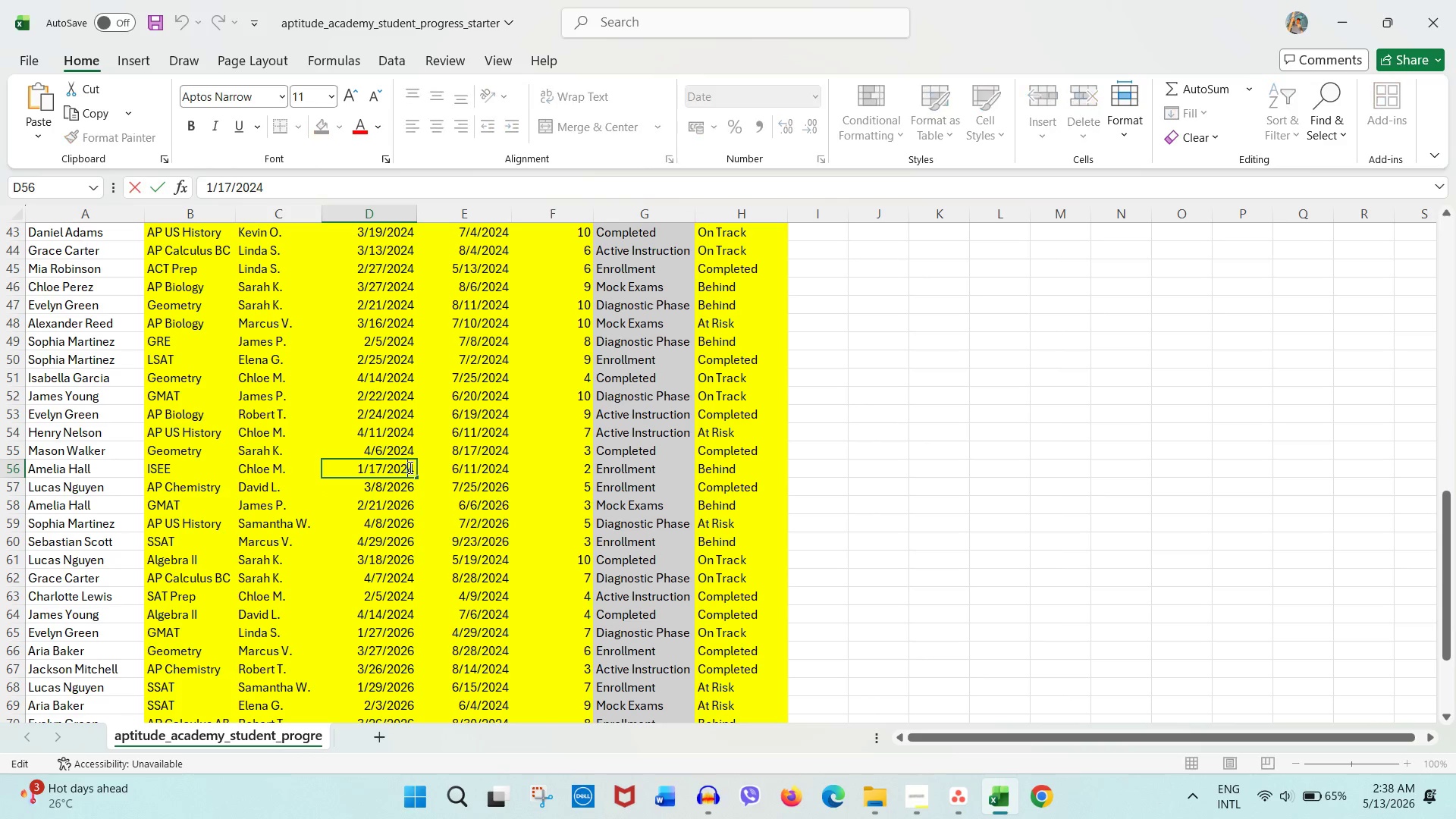 
left_click_drag(start_coordinate=[408, 466], to_coordinate=[413, 466])
 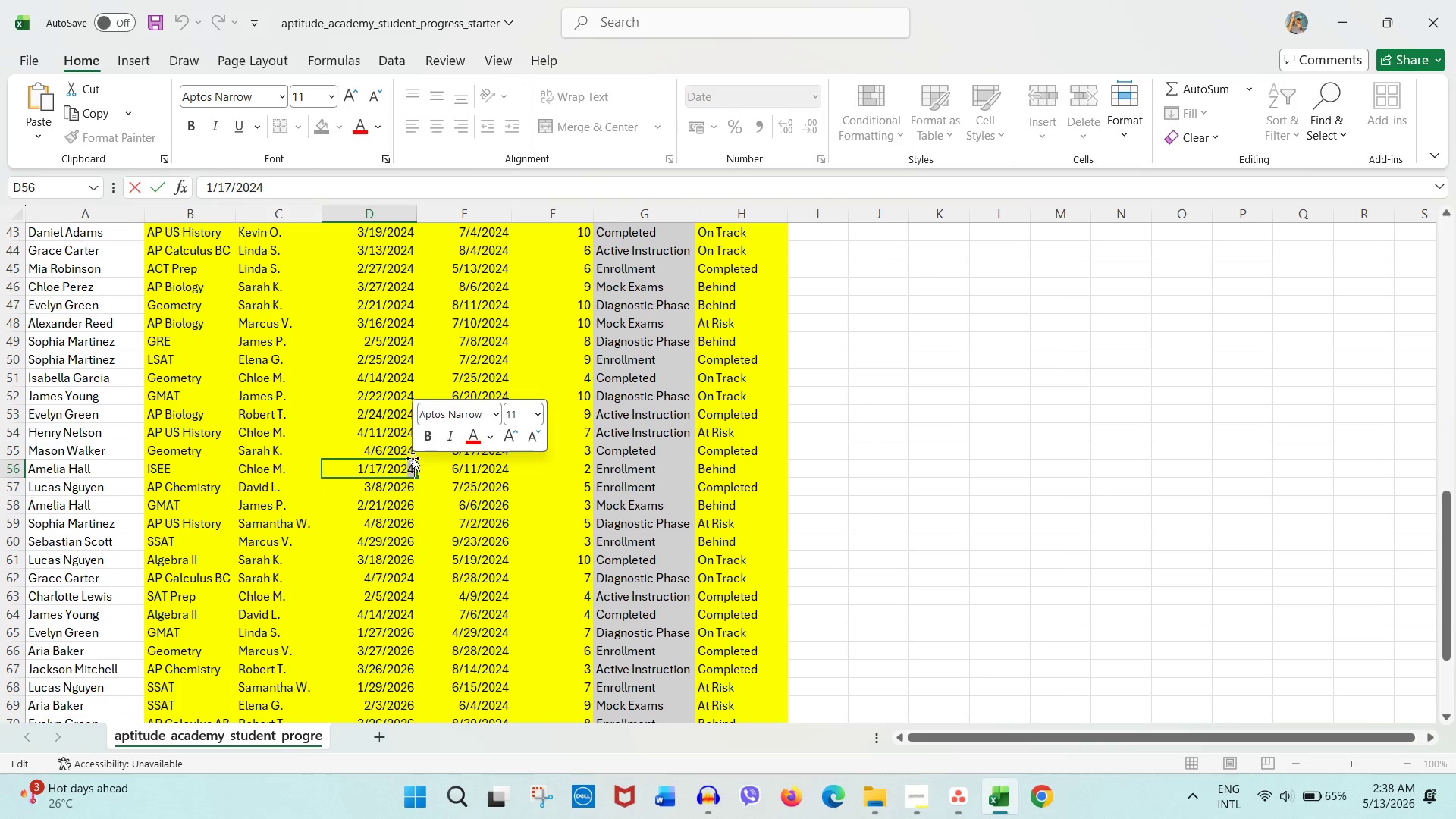 
key(Numpad6)
 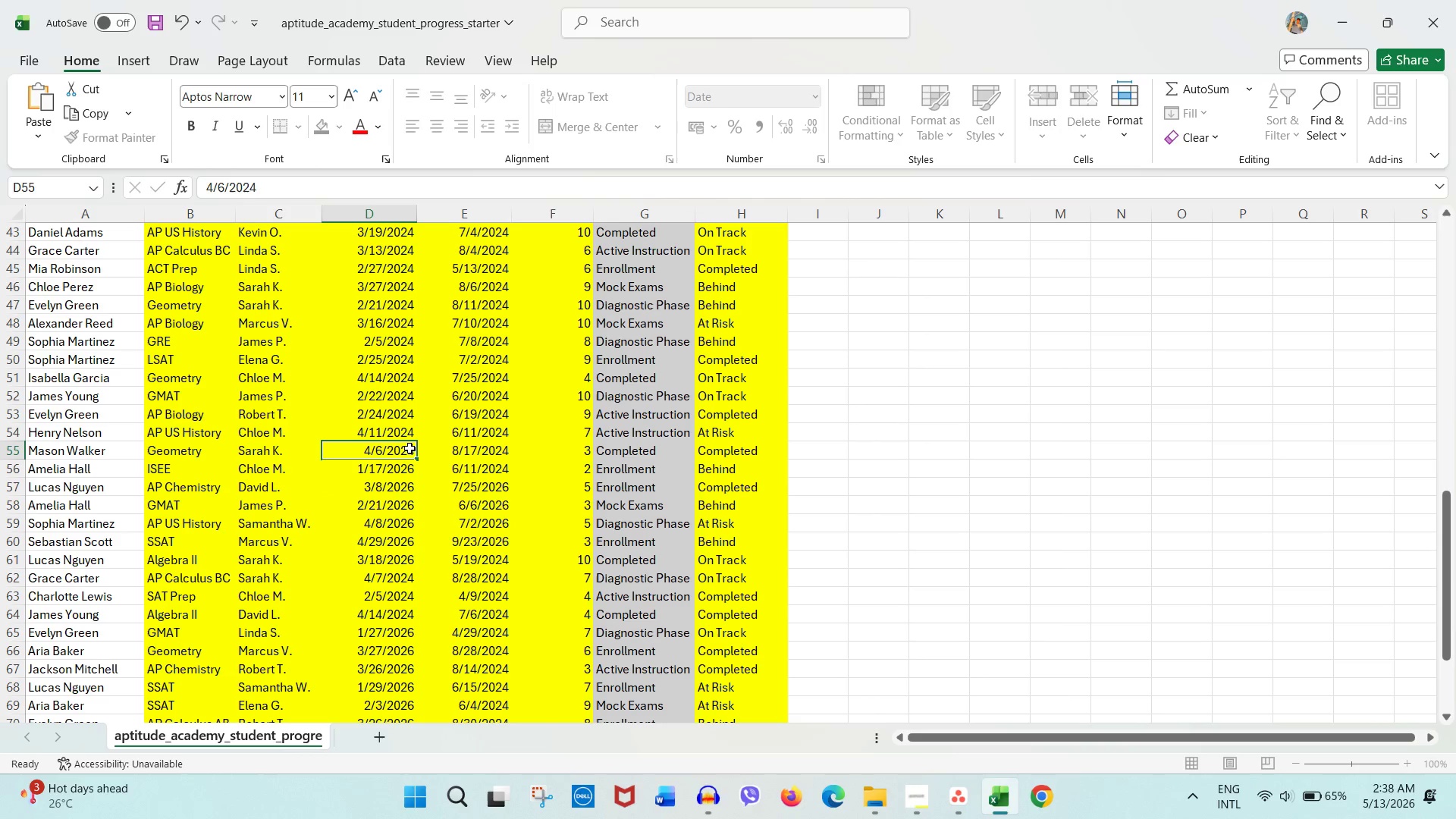 
double_click([410, 448])
 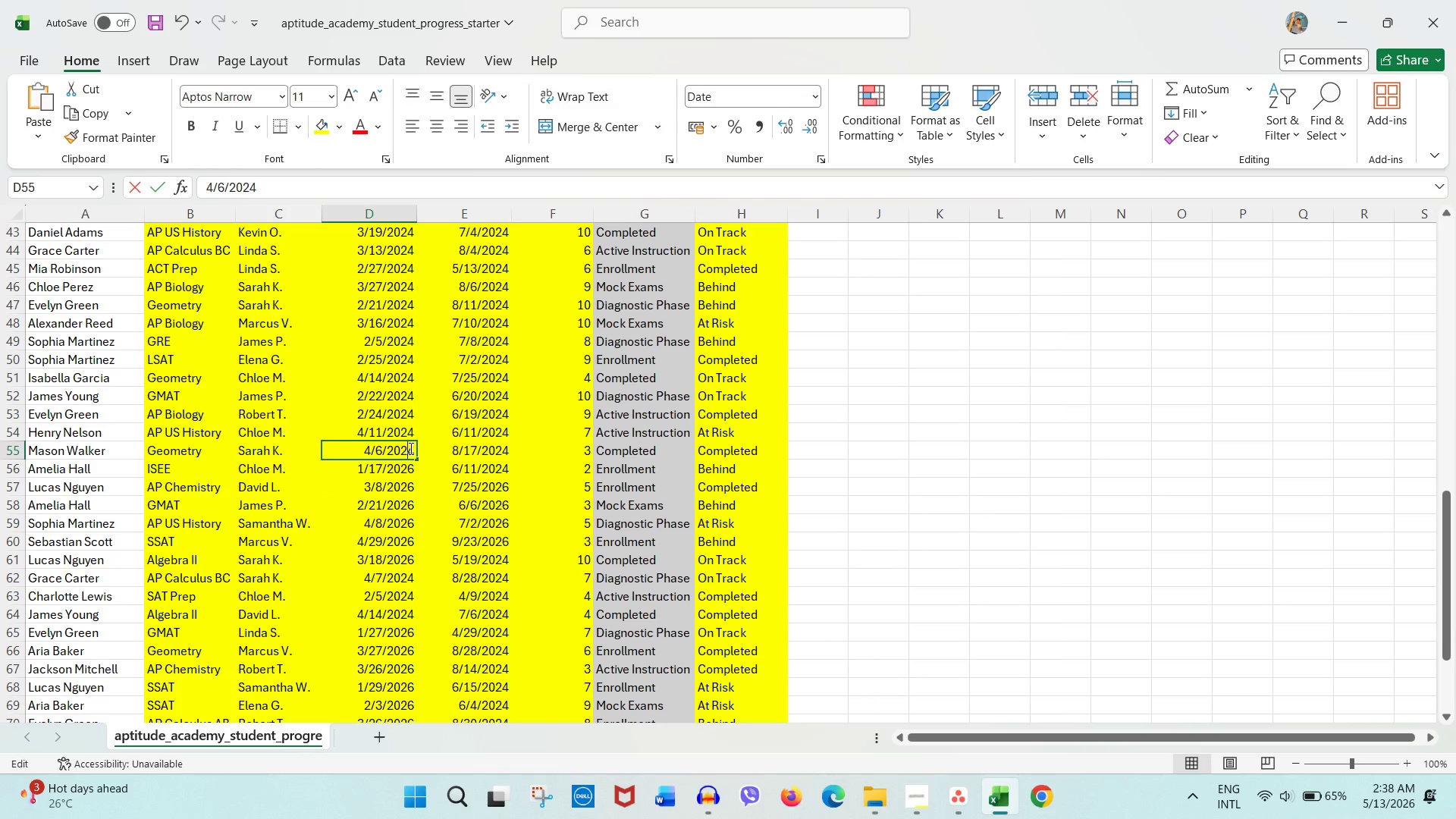 
left_click_drag(start_coordinate=[409, 447], to_coordinate=[421, 450])
 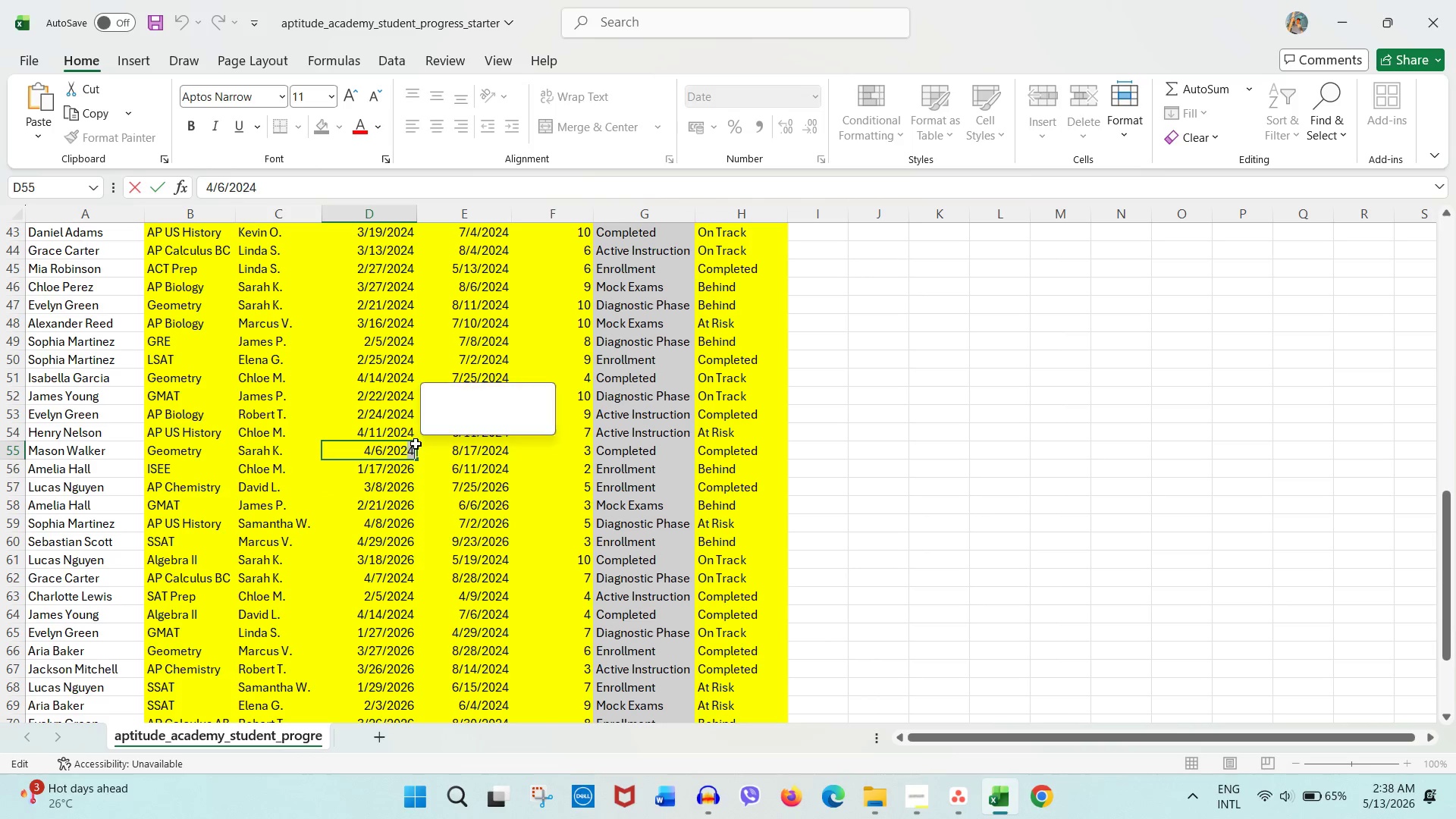 
key(Numpad6)
 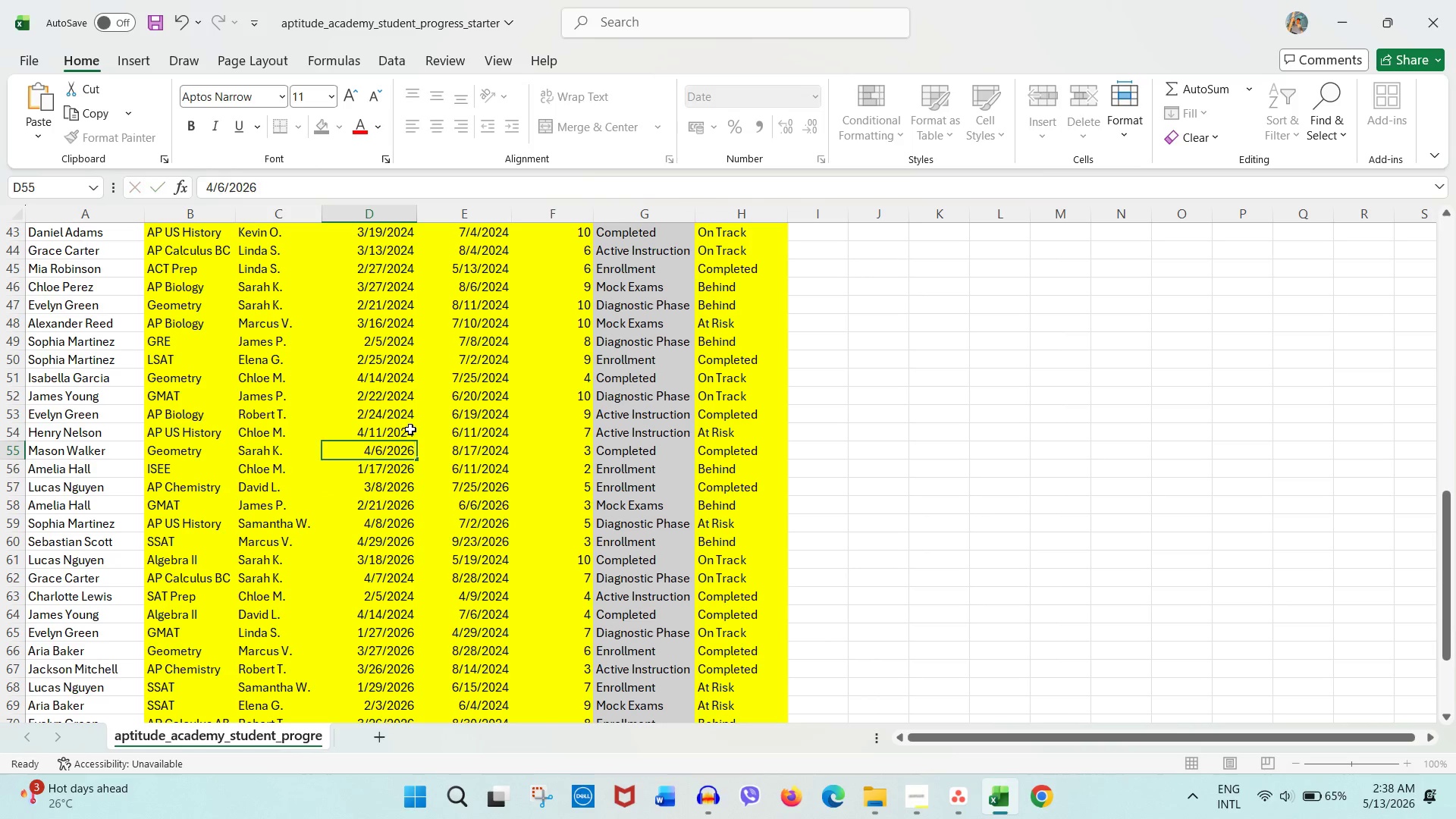 
double_click([410, 429])
 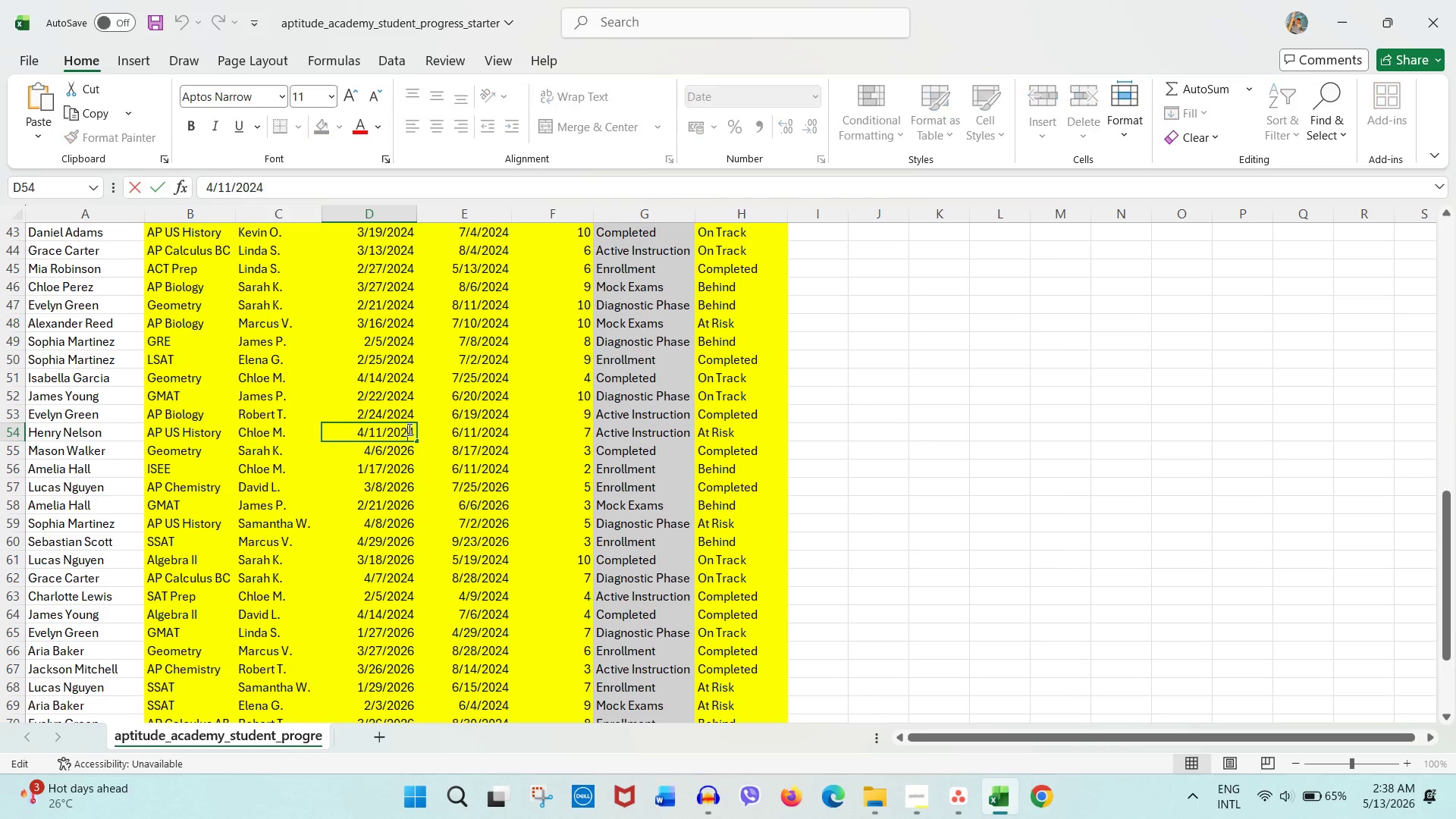 
left_click_drag(start_coordinate=[406, 429], to_coordinate=[423, 430])
 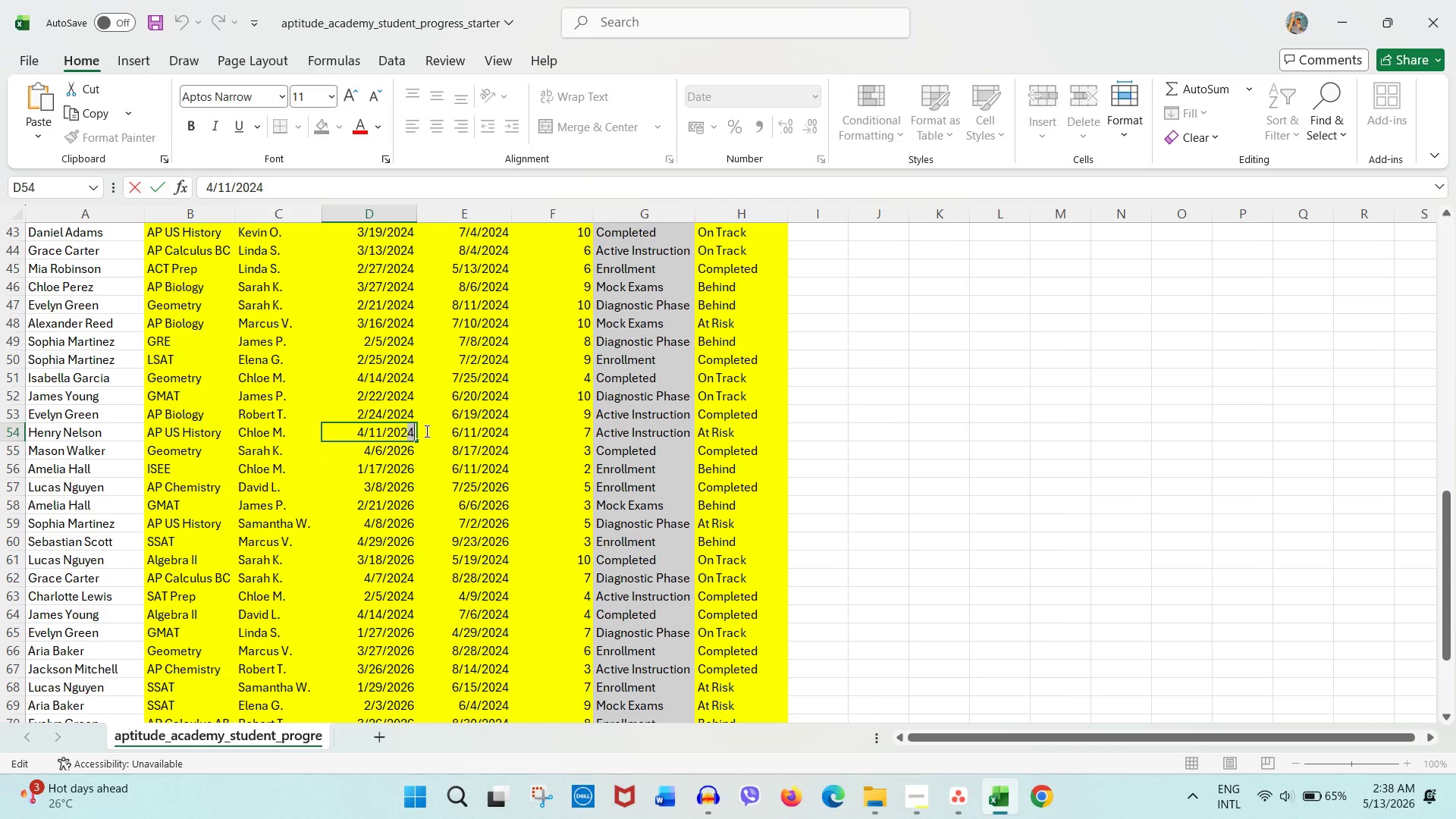 
key(Numpad6)
 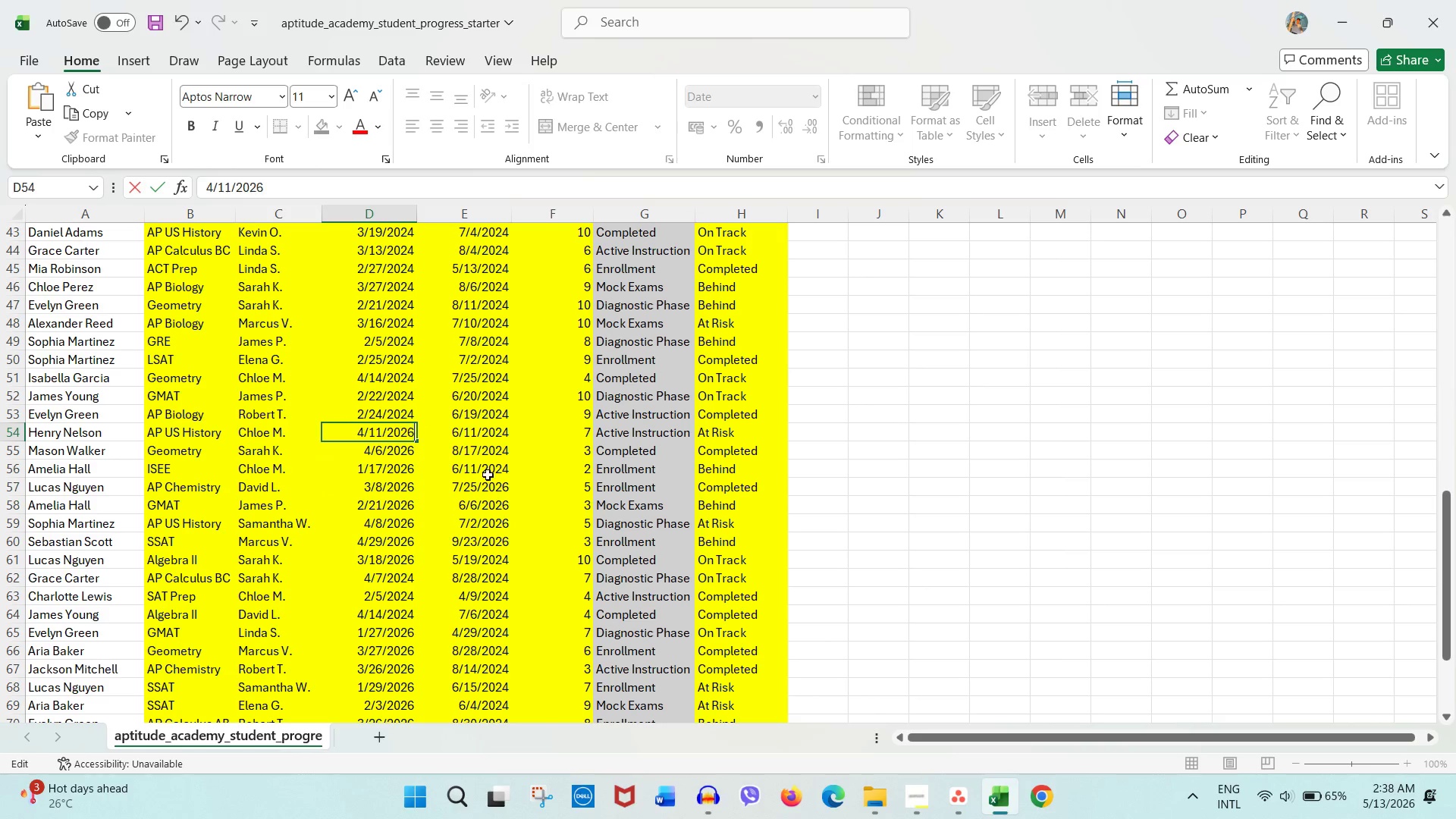 
left_click([488, 475])
 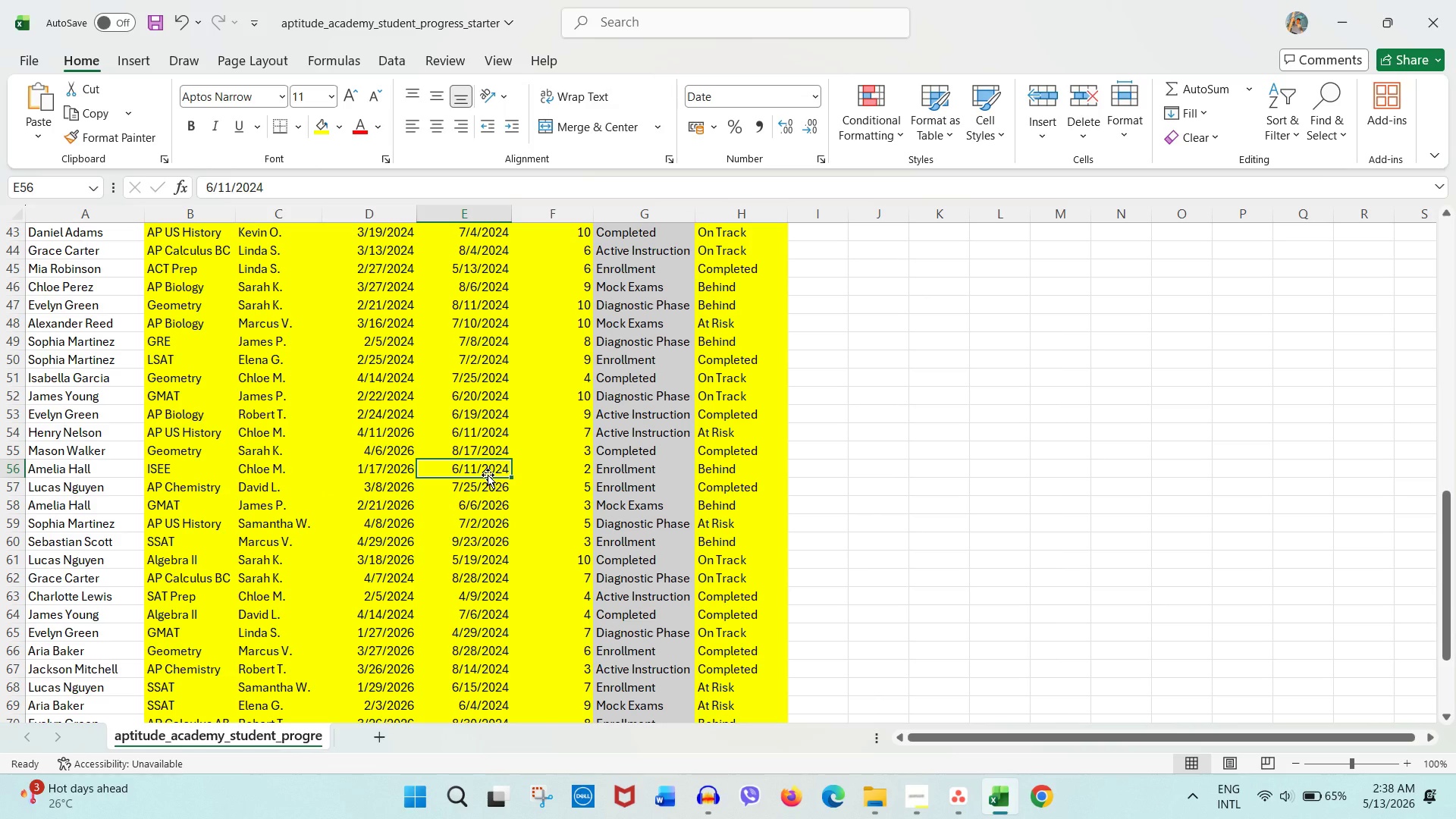 
scroll: coordinate [488, 475], scroll_direction: down, amount: 2.0
 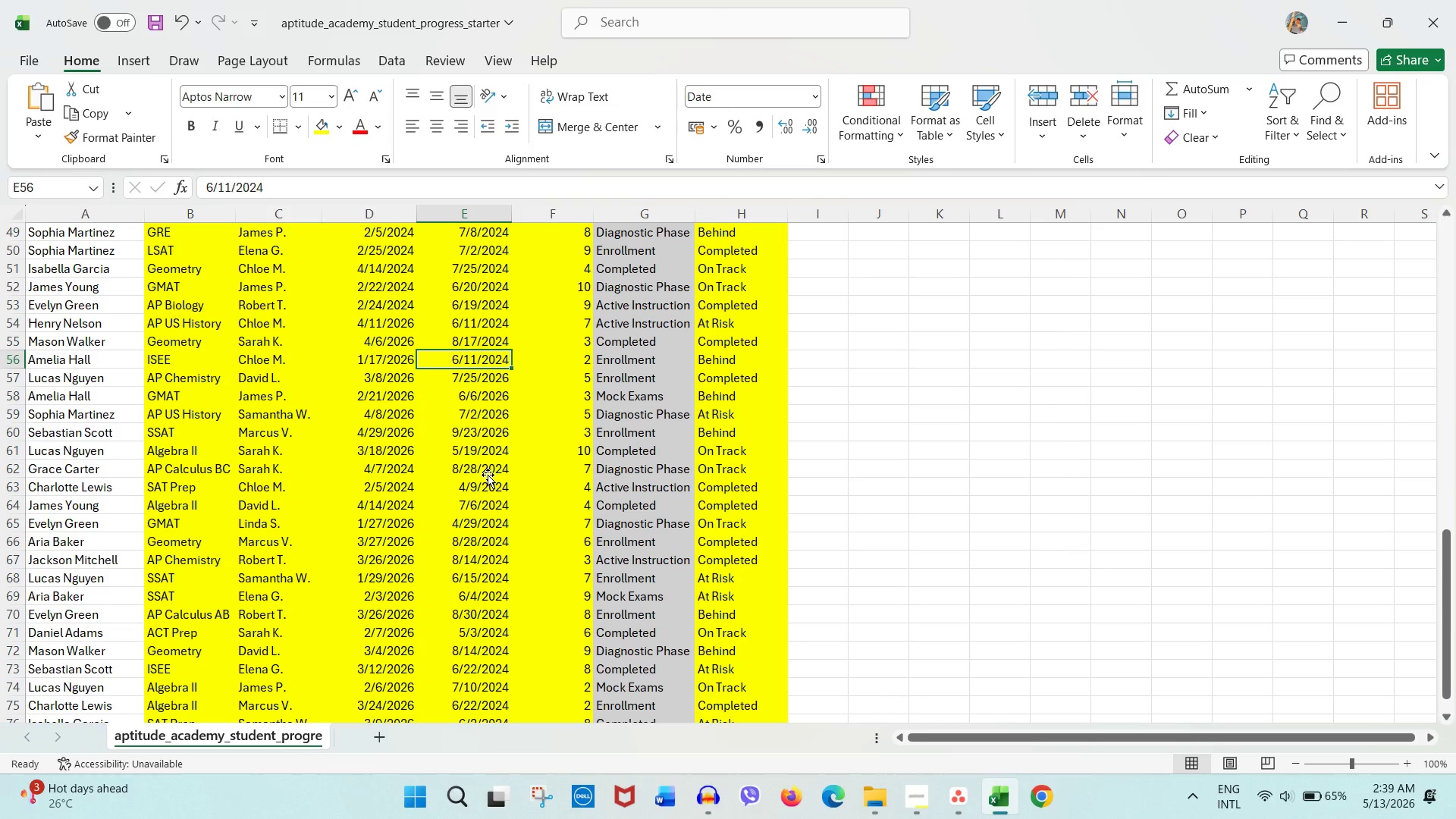 
wait(6.23)
 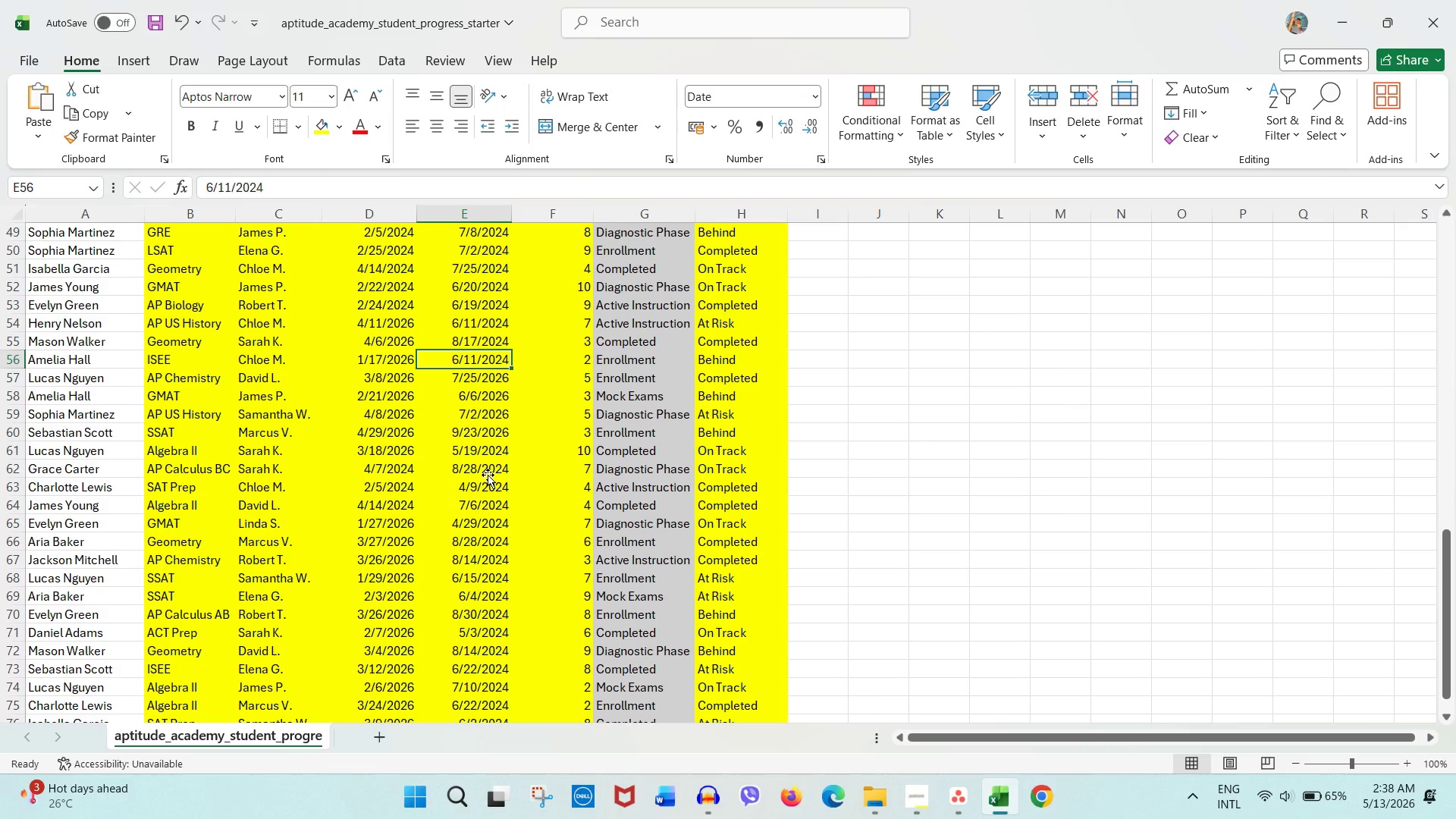 
scroll: coordinate [365, 529], scroll_direction: none, amount: 0.0
 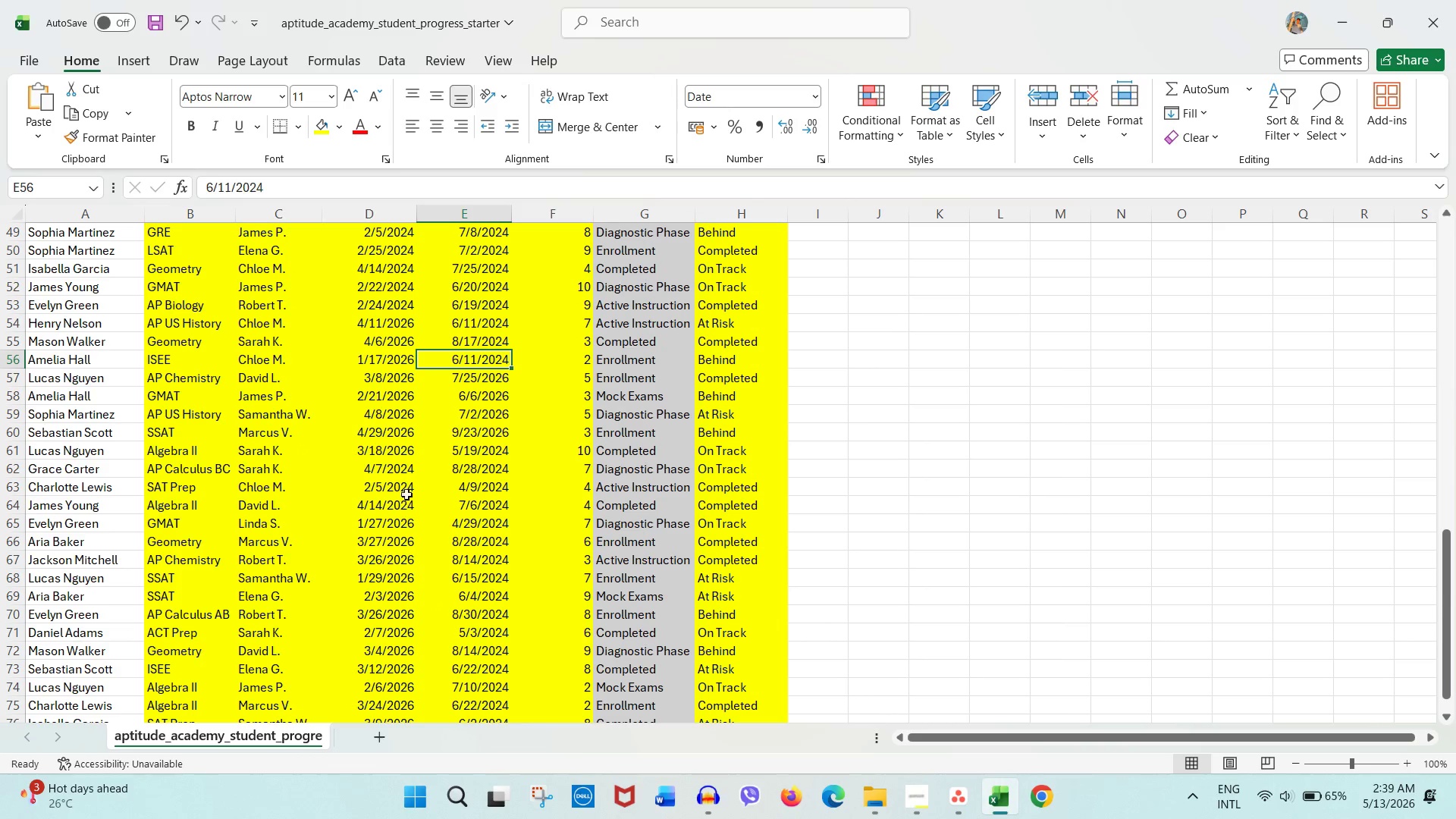 
double_click([406, 491])
 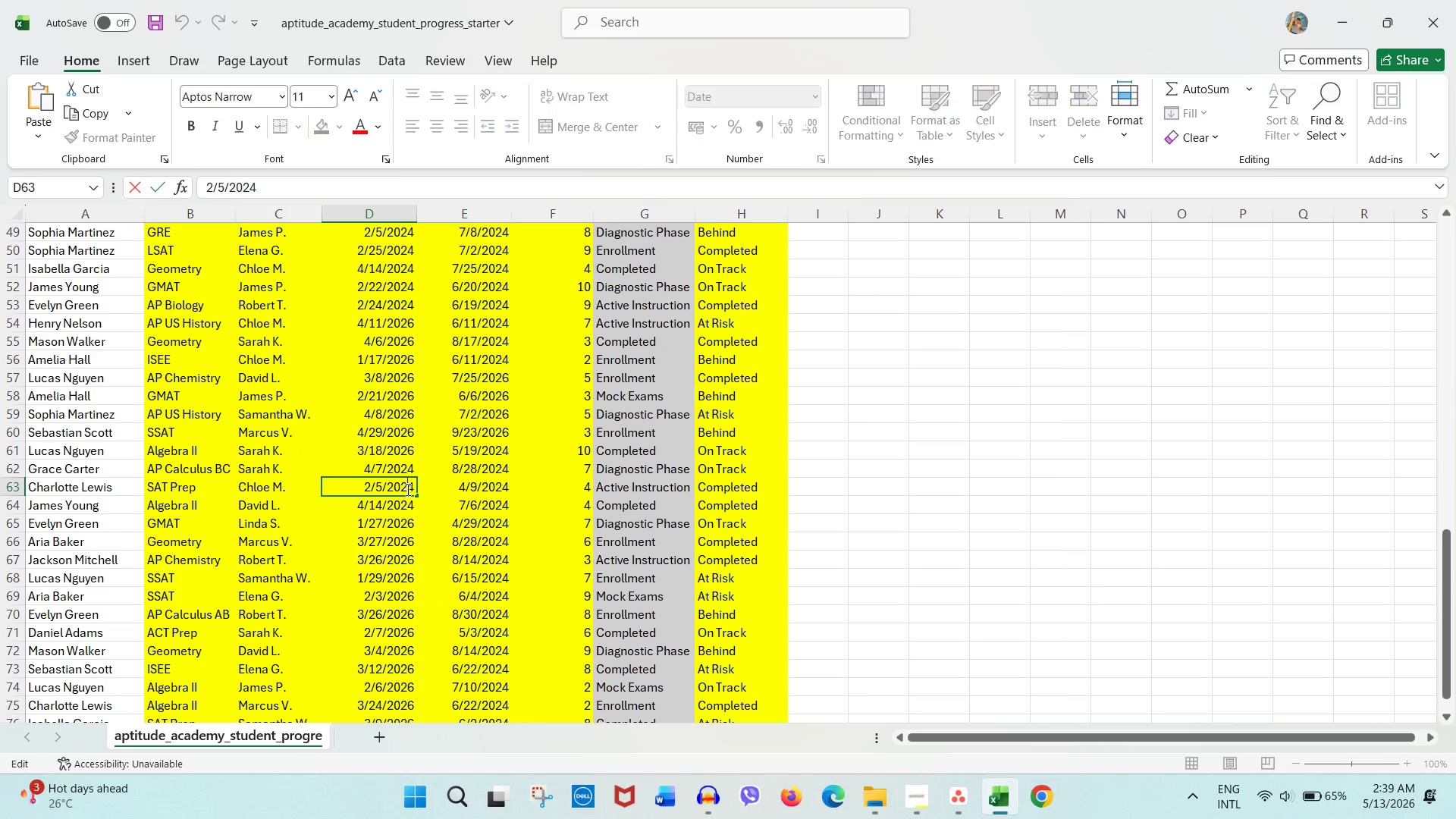 
left_click_drag(start_coordinate=[406, 488], to_coordinate=[413, 482])
 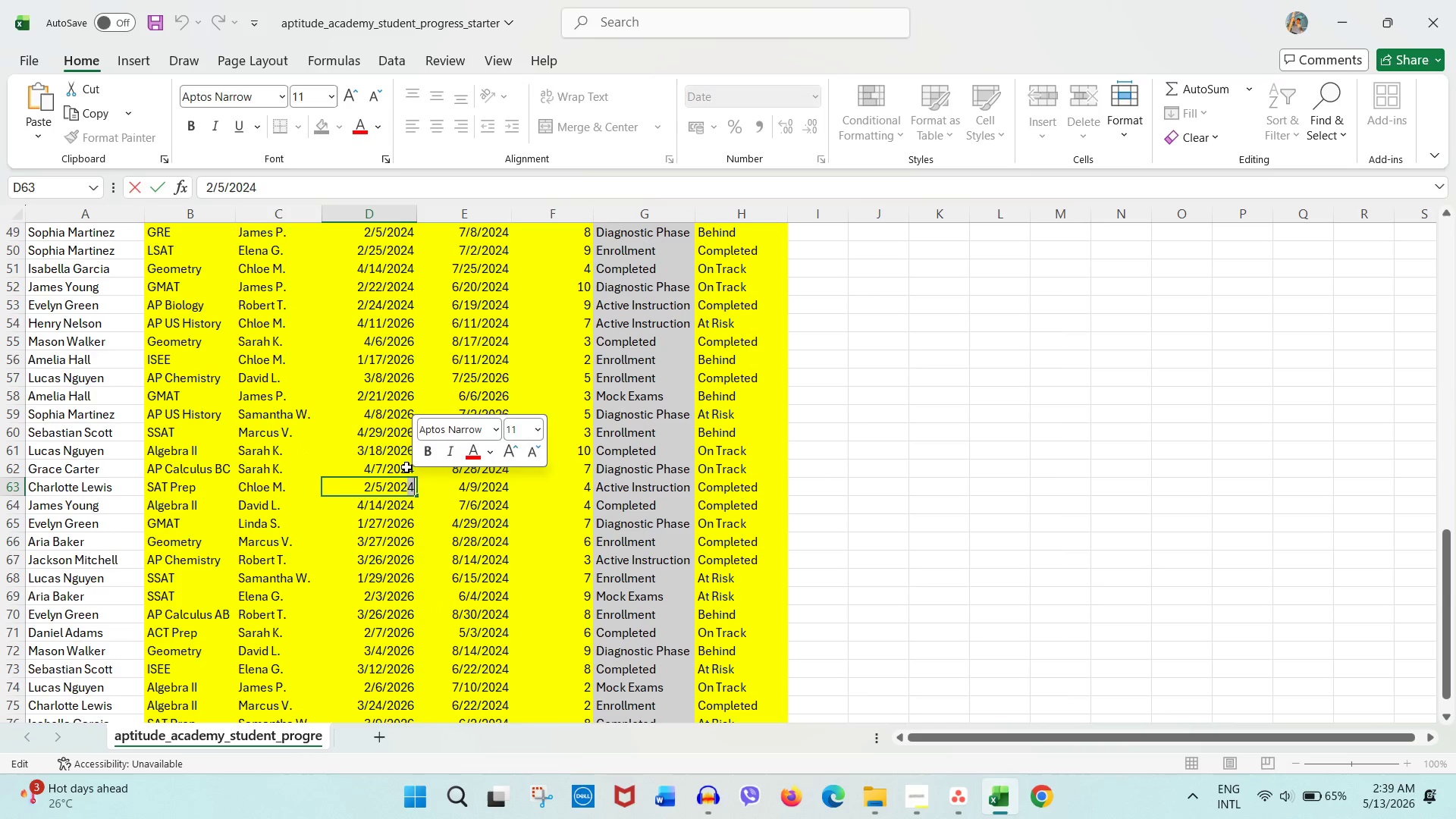 
key(Numpad6)
 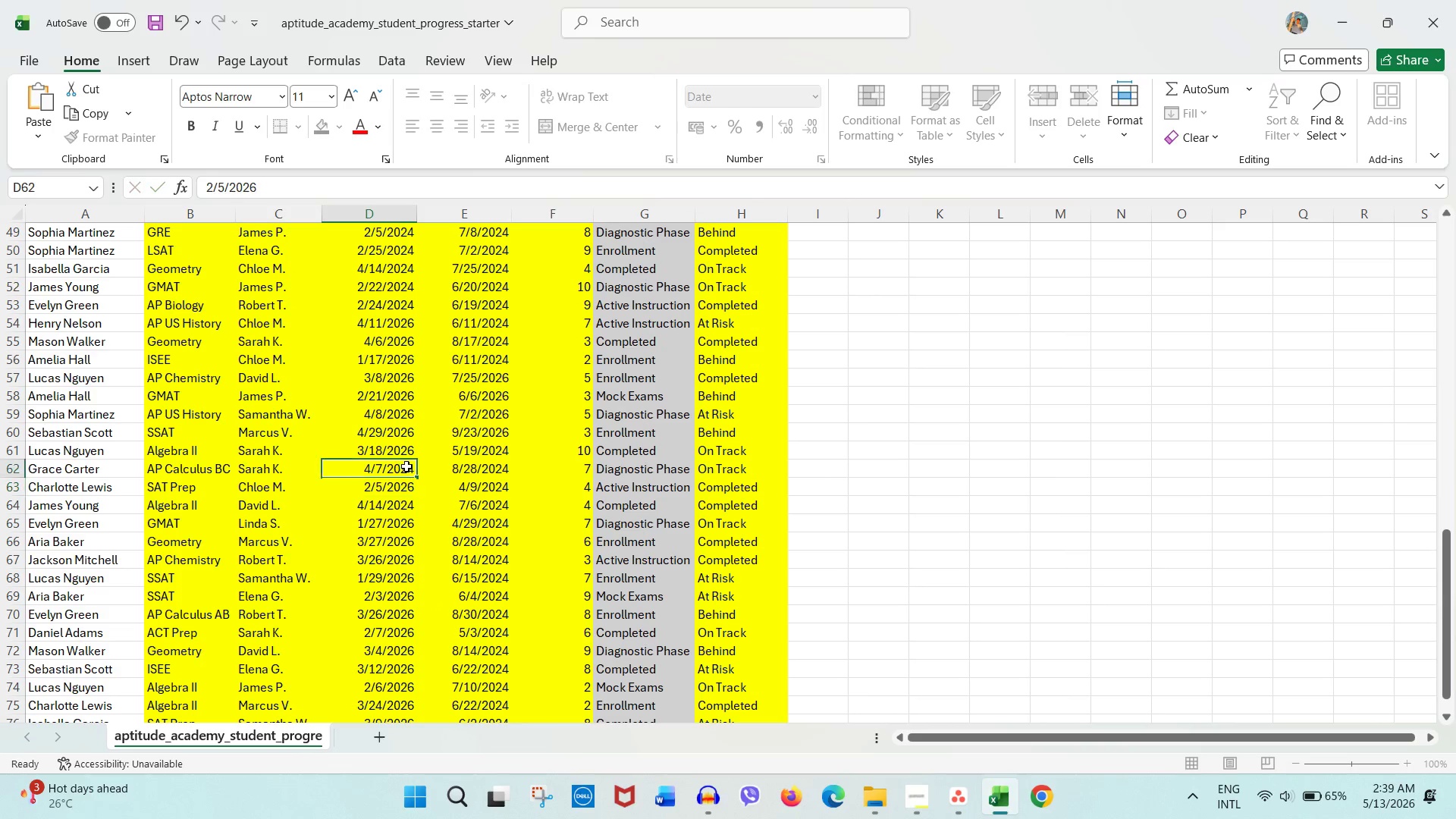 
double_click([406, 466])
 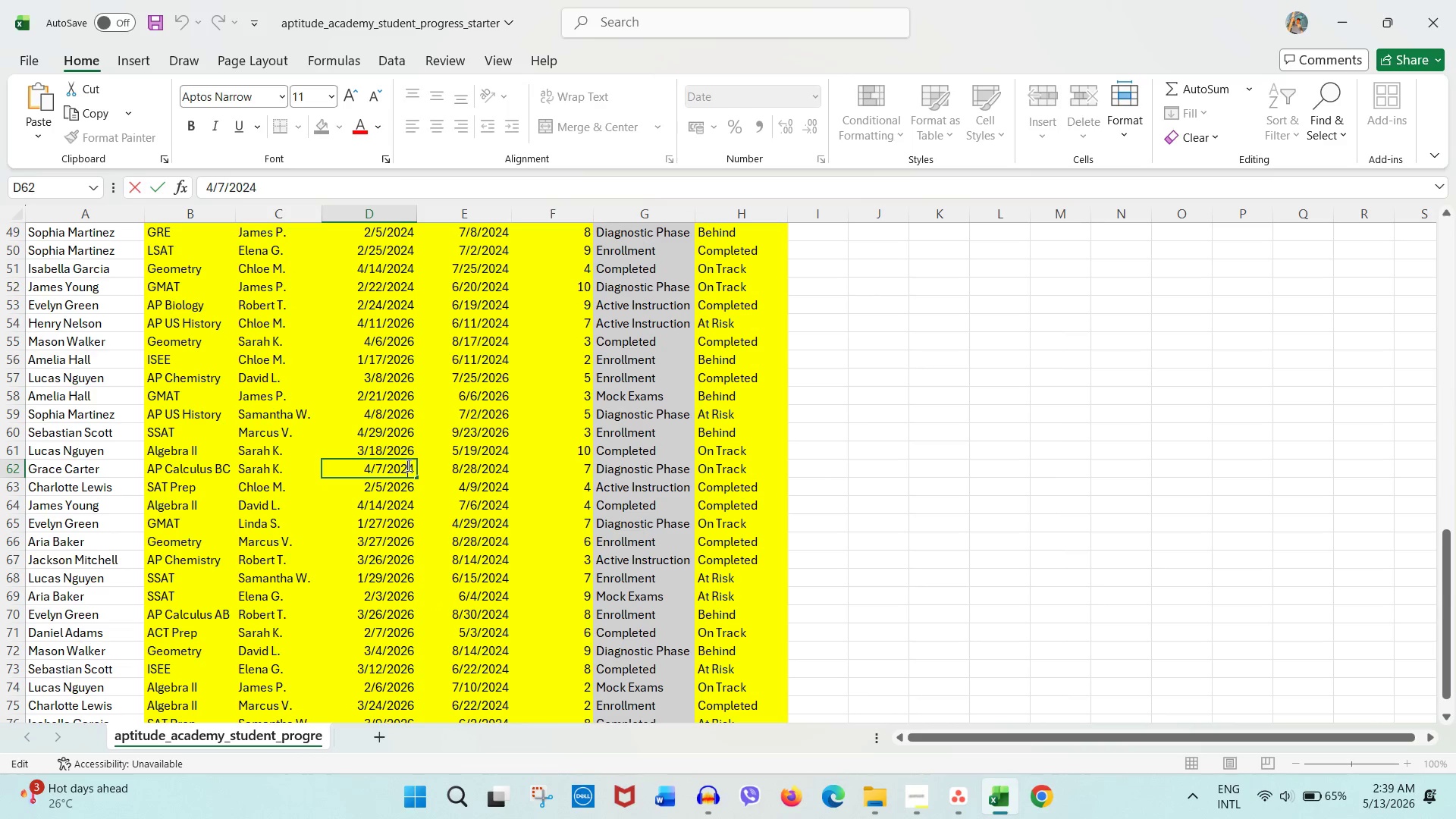 
left_click_drag(start_coordinate=[408, 467], to_coordinate=[416, 470])
 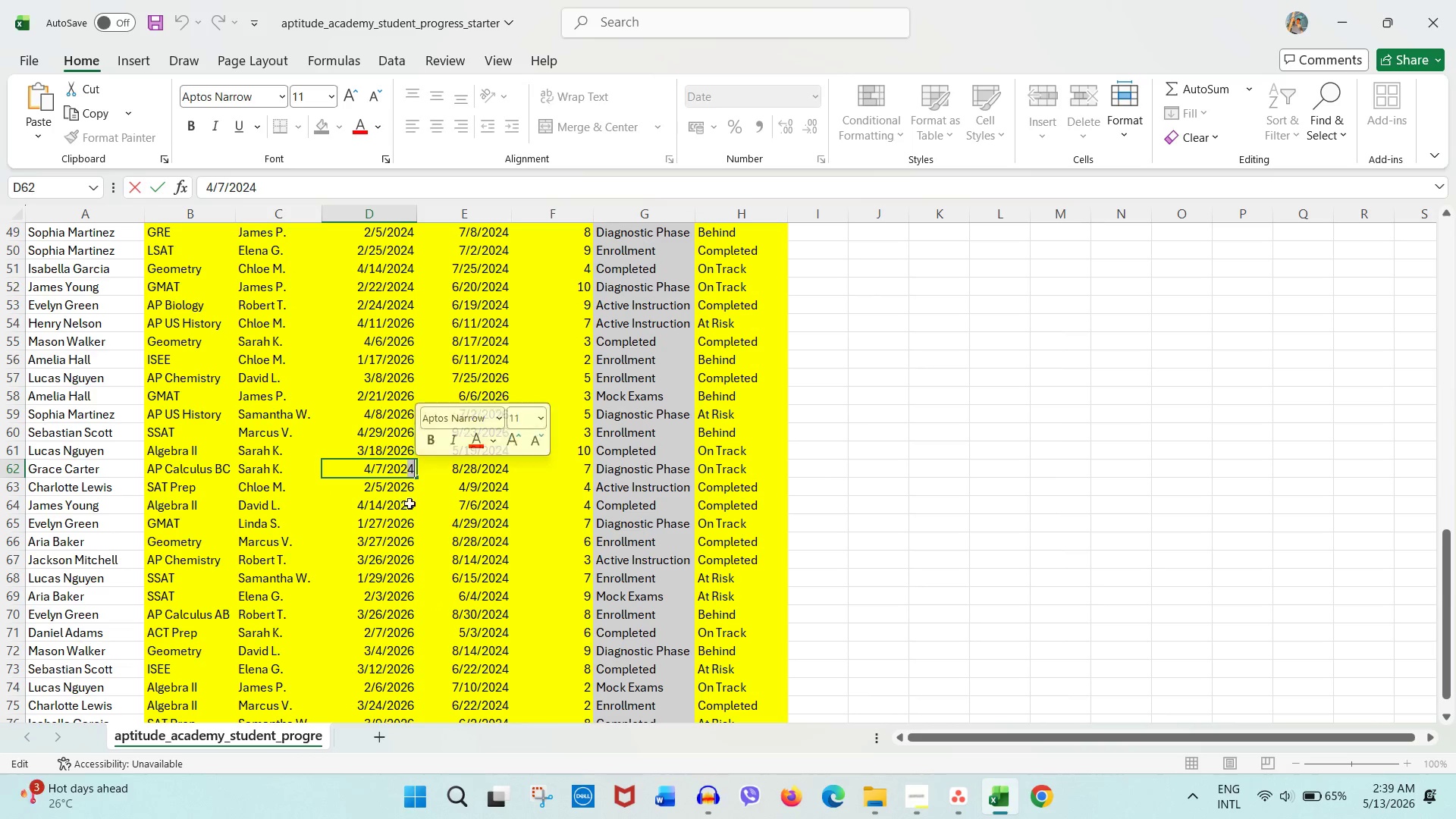 
key(Numpad6)
 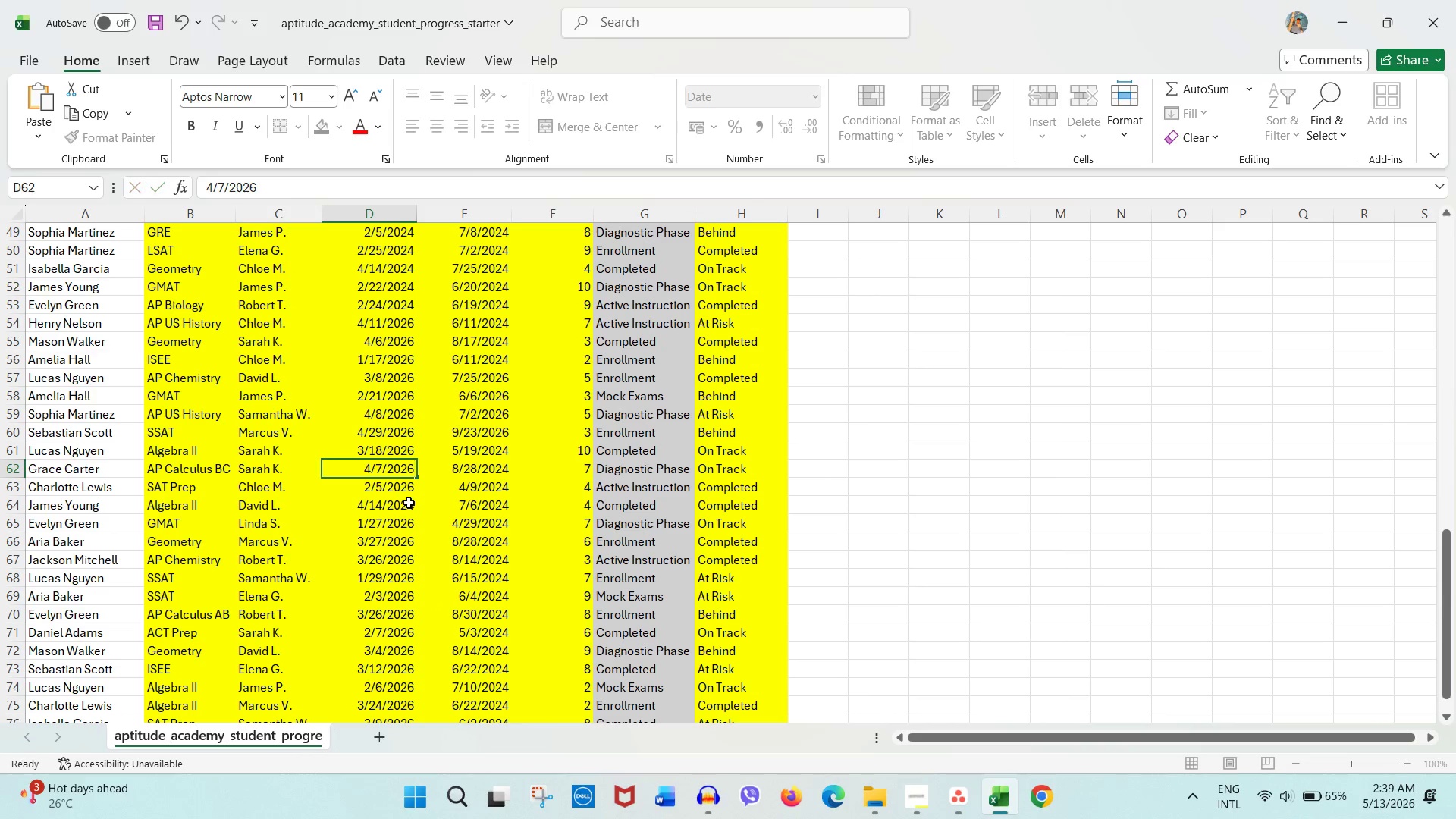 
double_click([409, 503])
 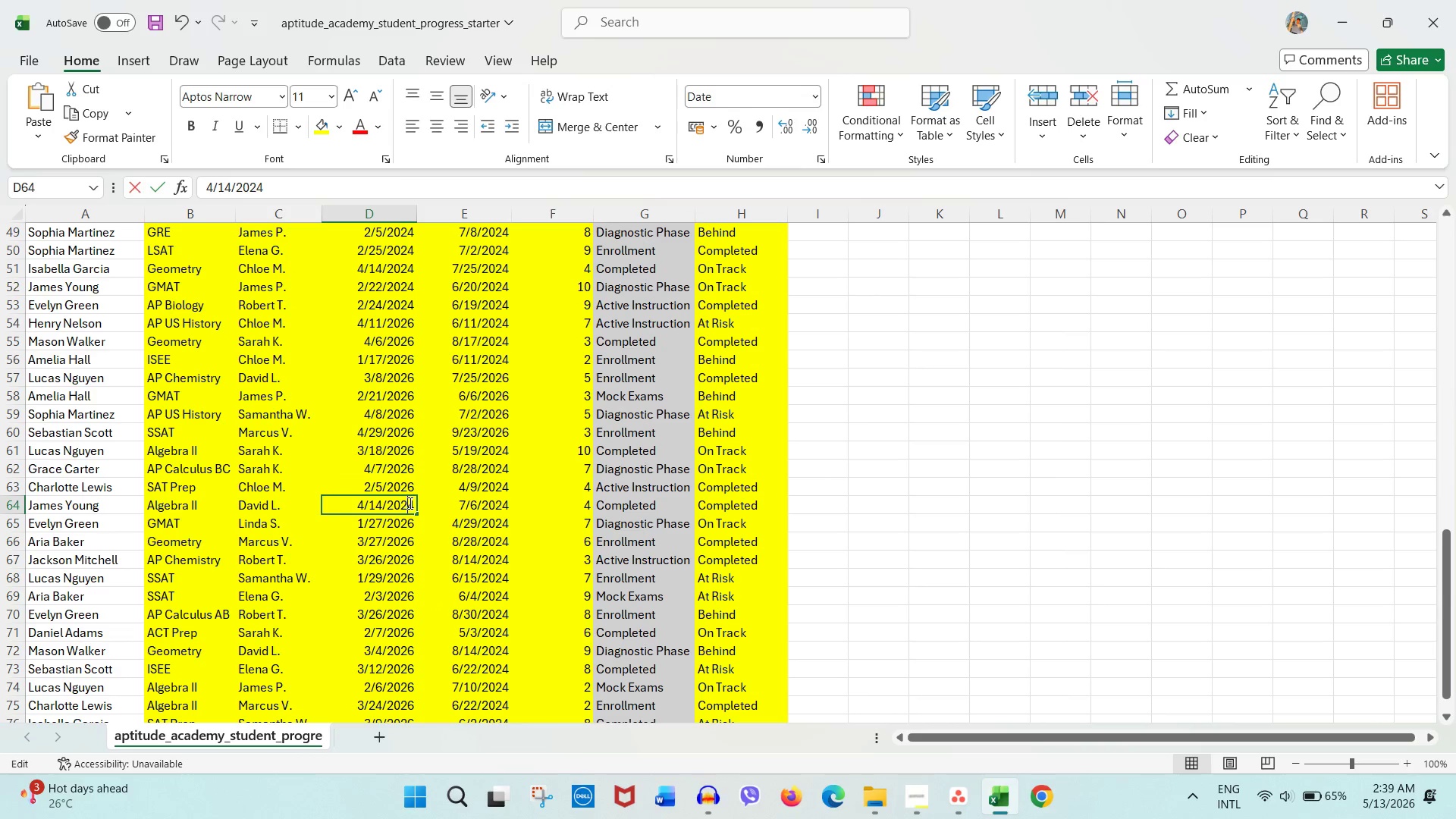 
left_click_drag(start_coordinate=[407, 504], to_coordinate=[425, 505])
 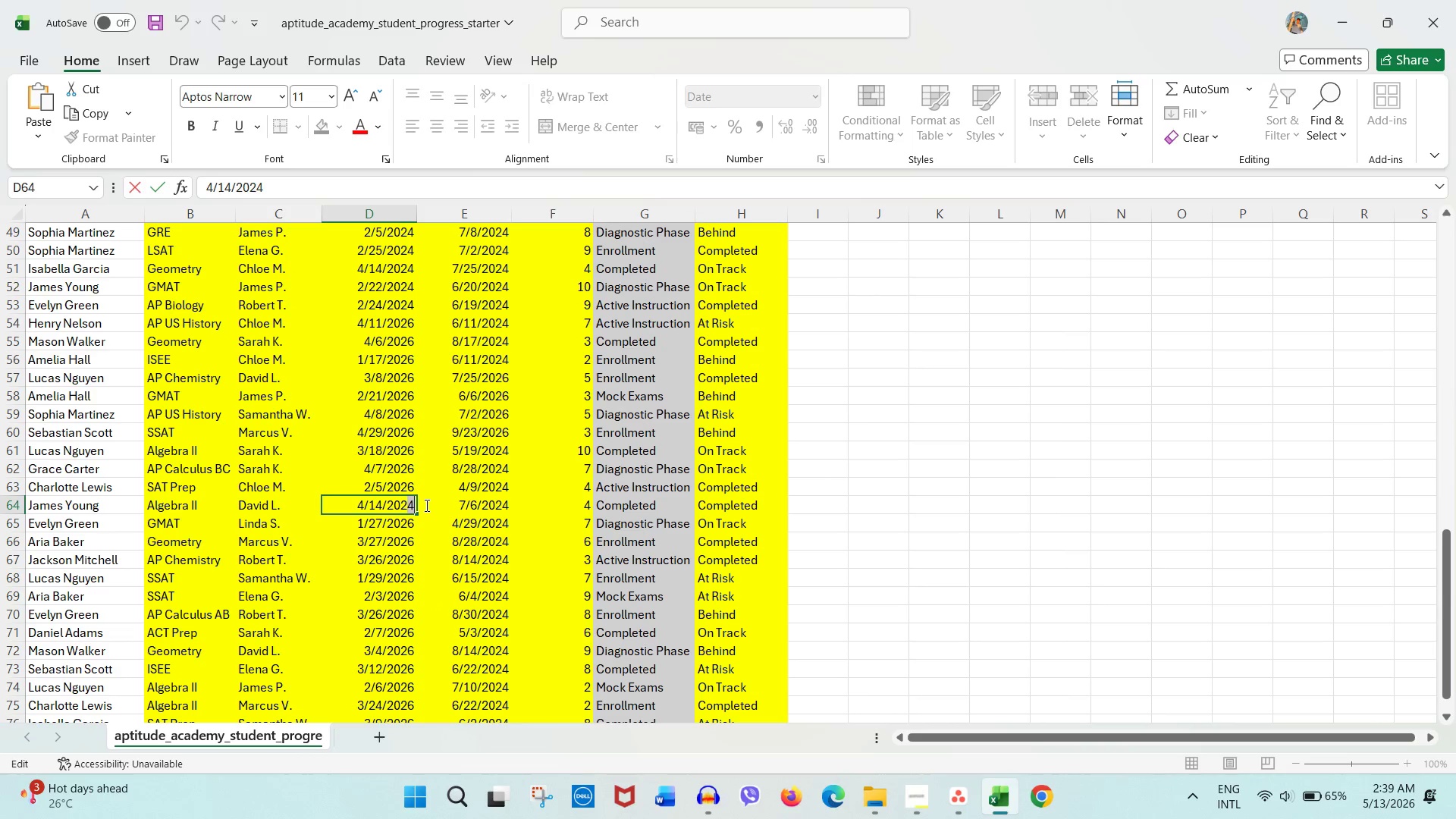 
key(Numpad6)
 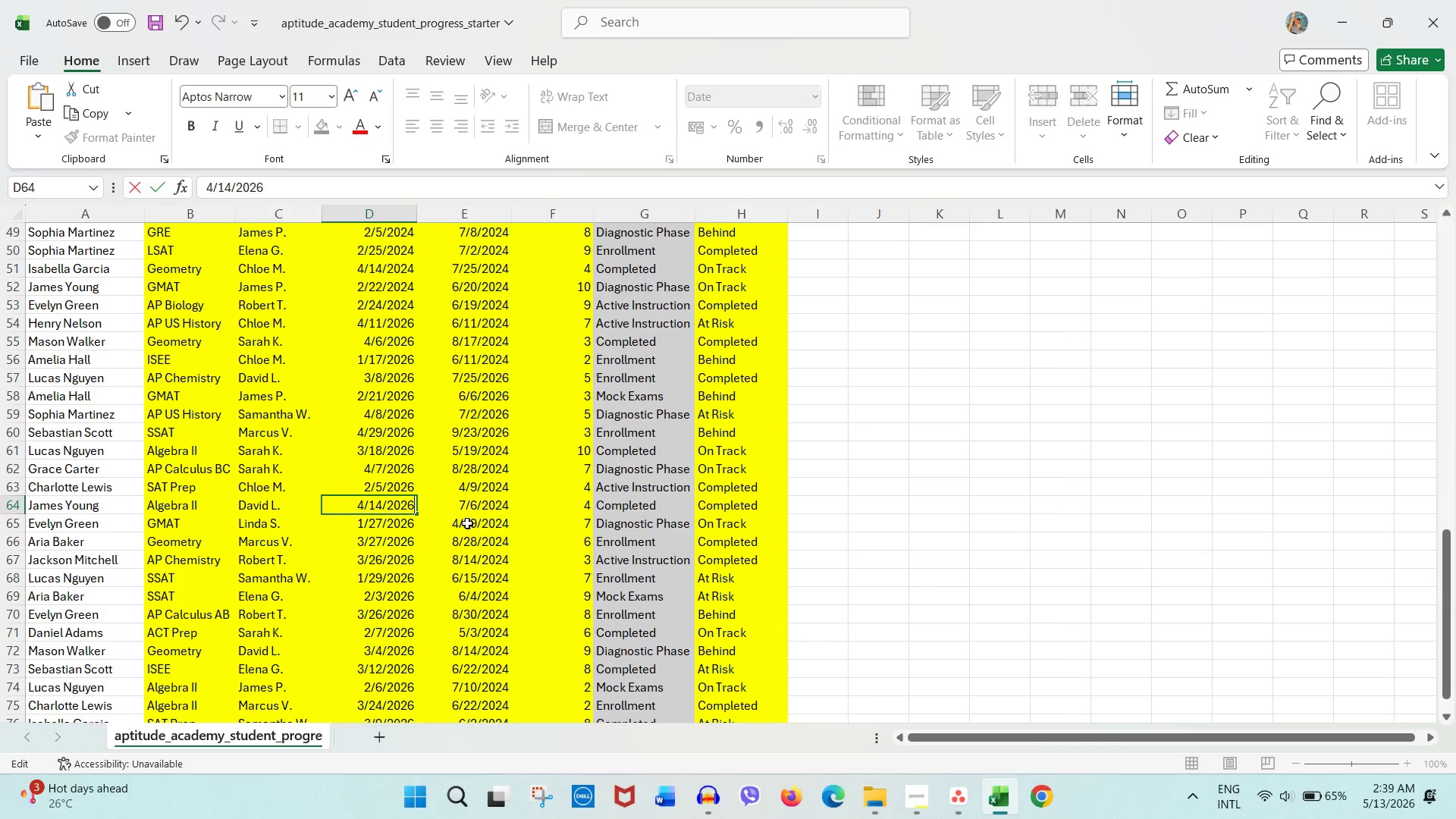 
left_click([467, 523])
 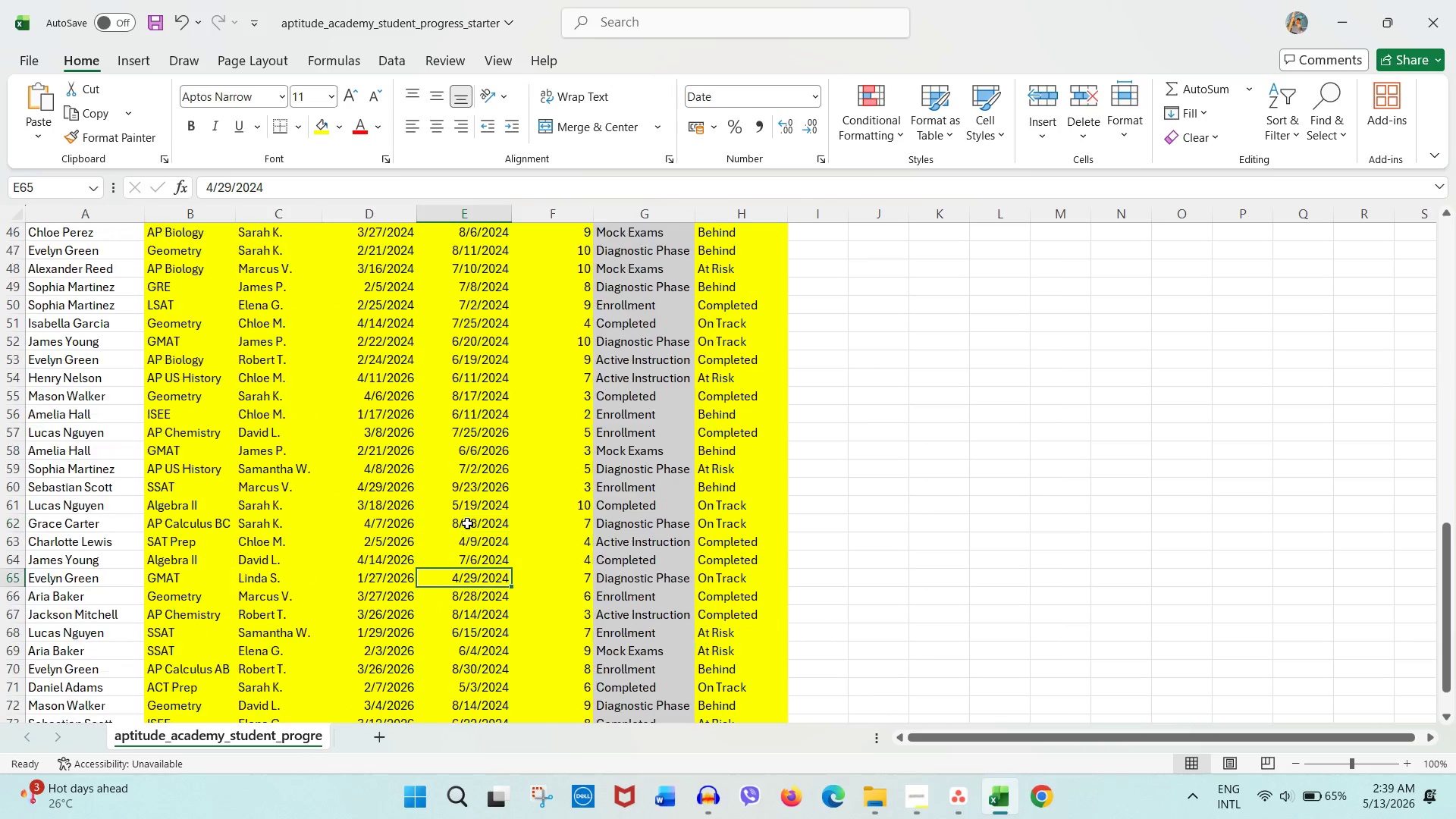 
scroll: coordinate [467, 523], scroll_direction: up, amount: 4.0
 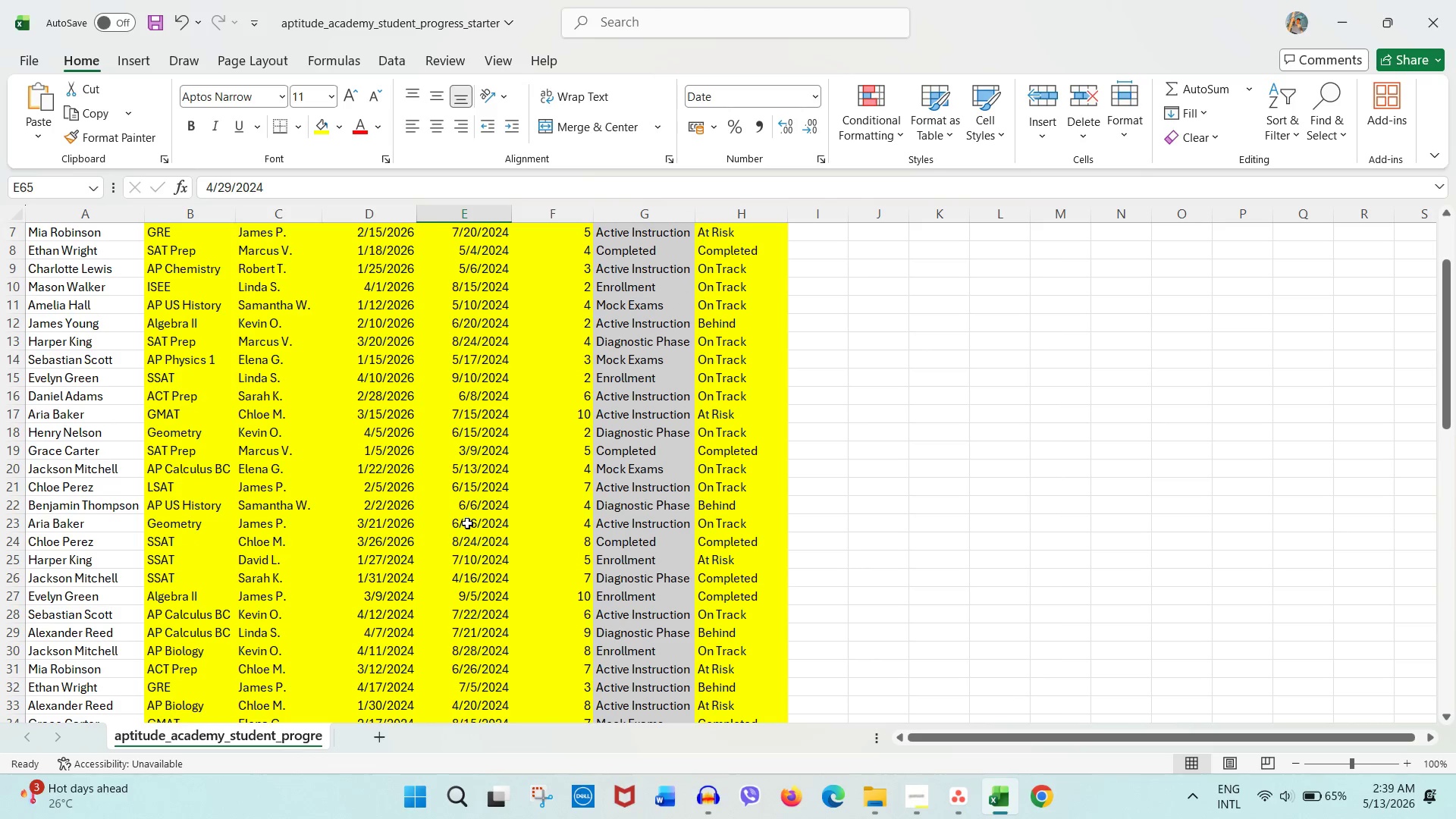 
scroll: coordinate [467, 523], scroll_direction: down, amount: 3.0
 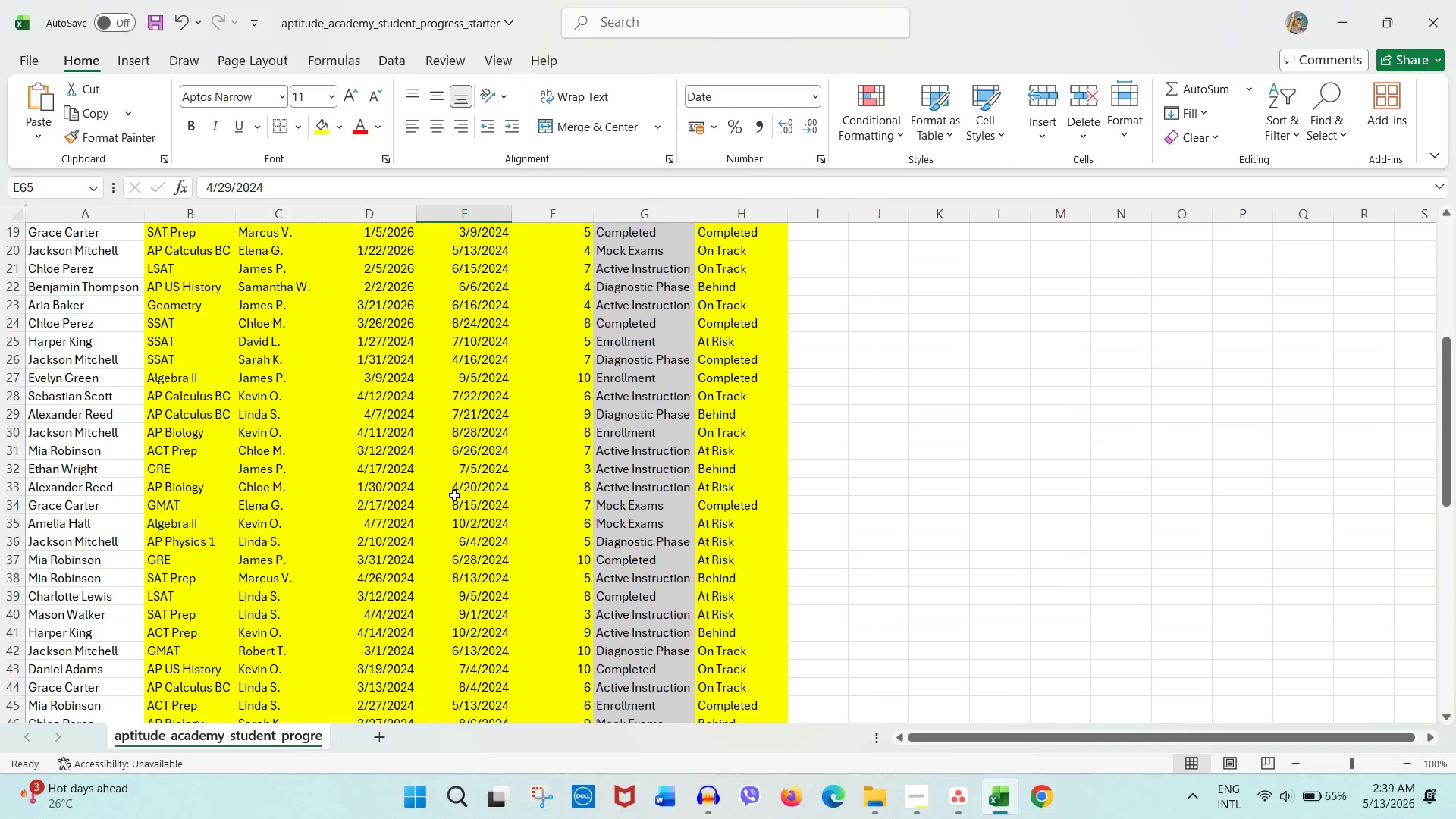 
scroll: coordinate [428, 451], scroll_direction: up, amount: 2.0
 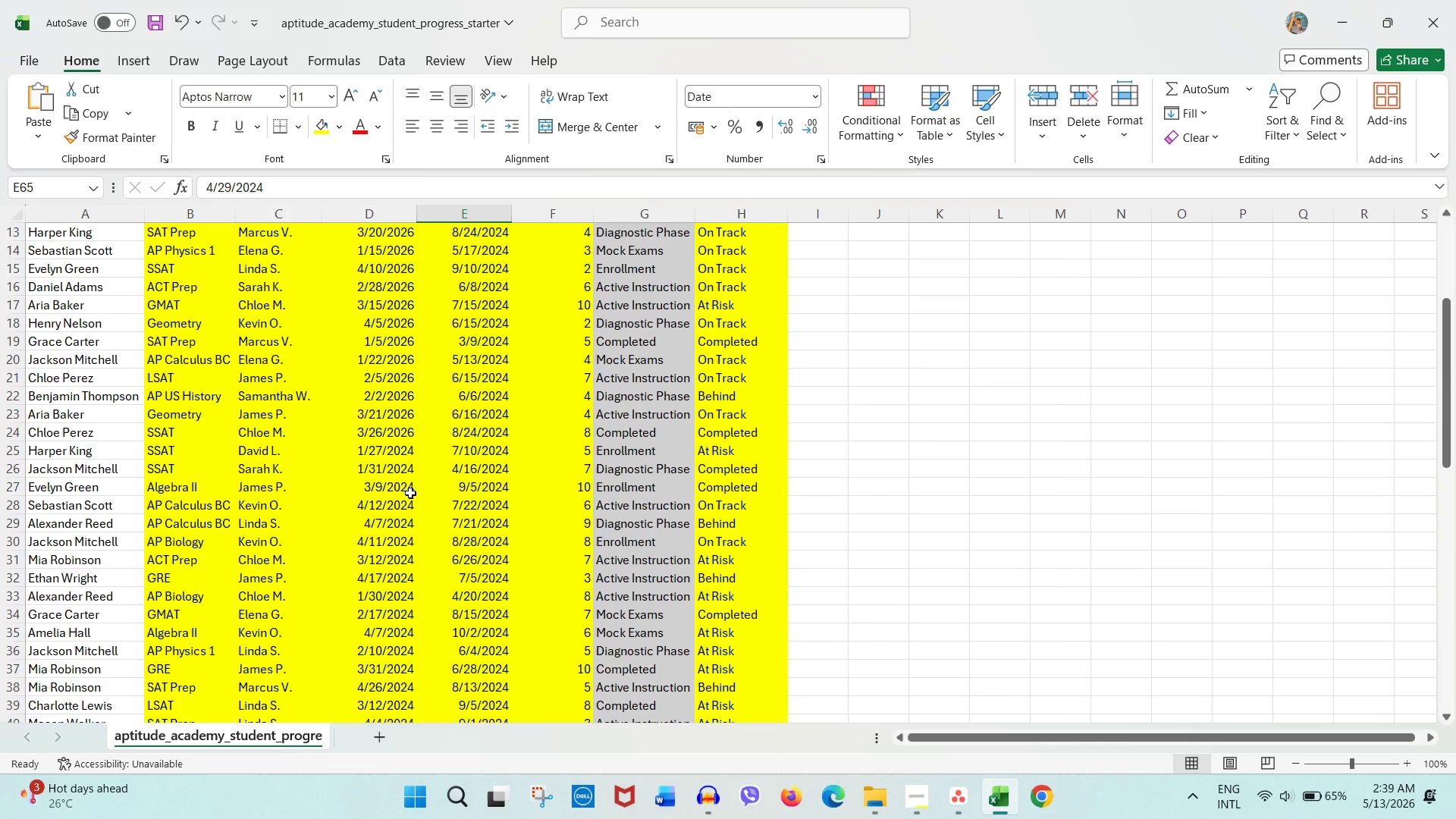 
double_click([408, 483])
 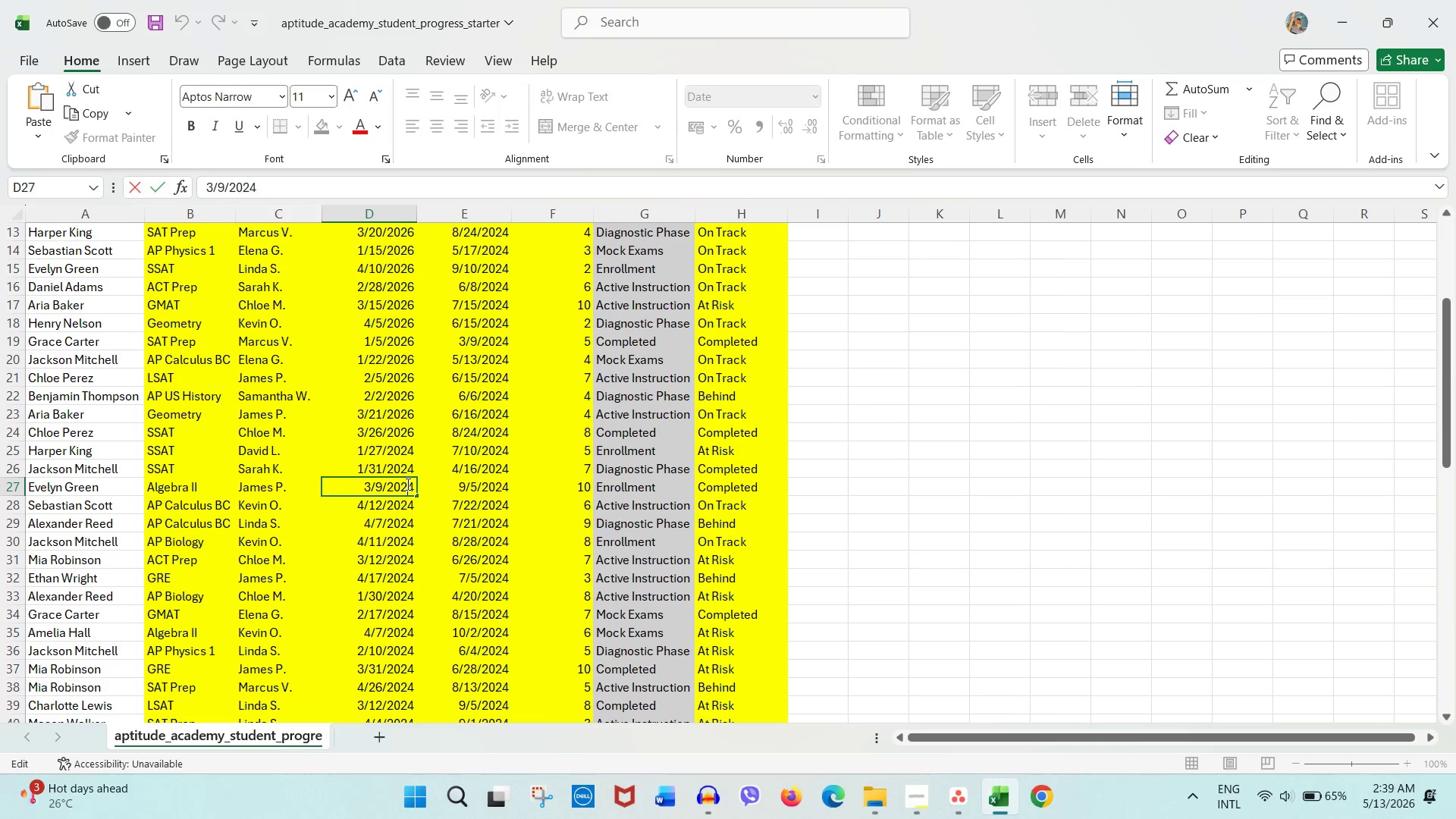 
left_click_drag(start_coordinate=[406, 484], to_coordinate=[411, 486])
 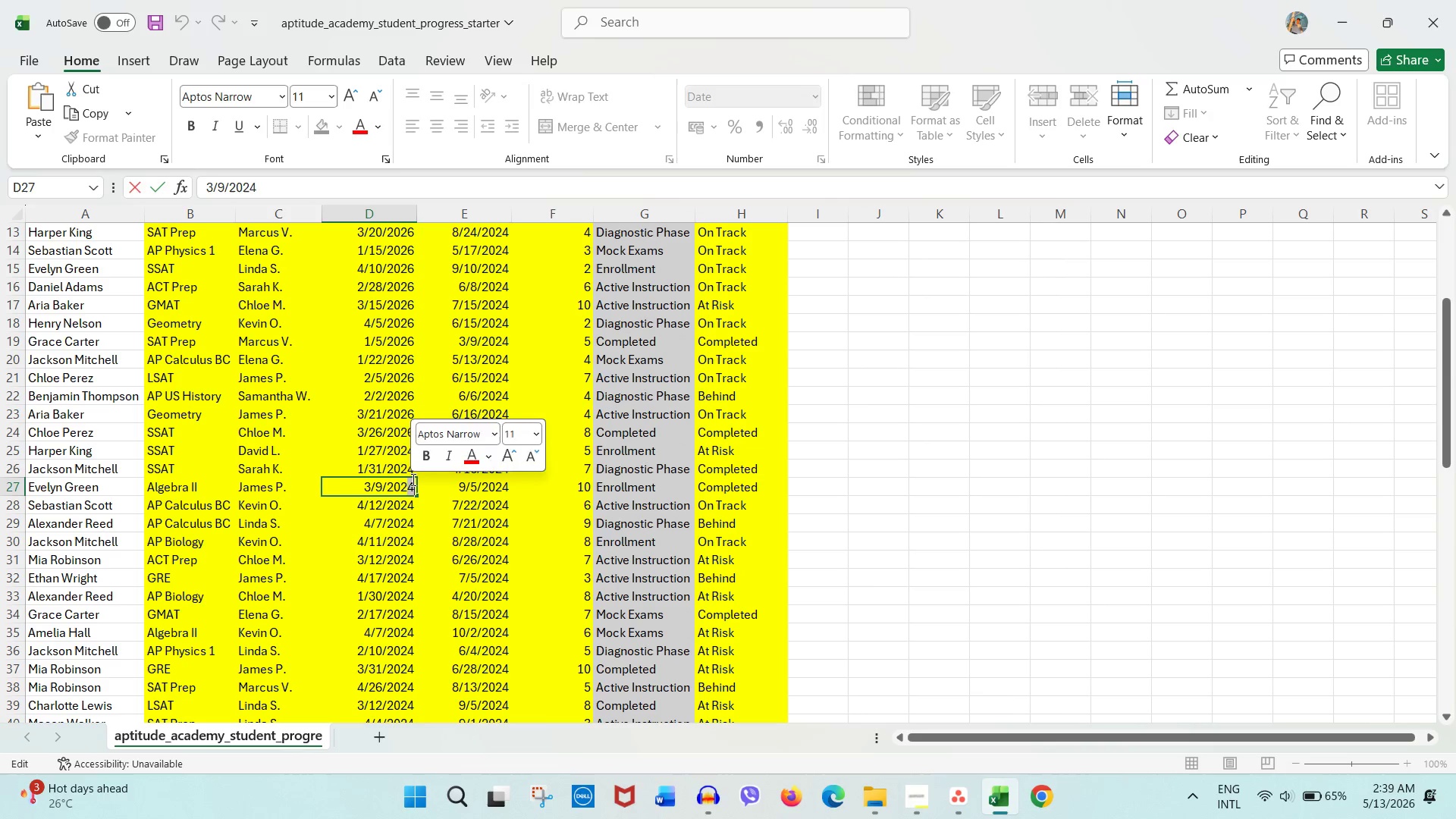 
key(Numpad6)
 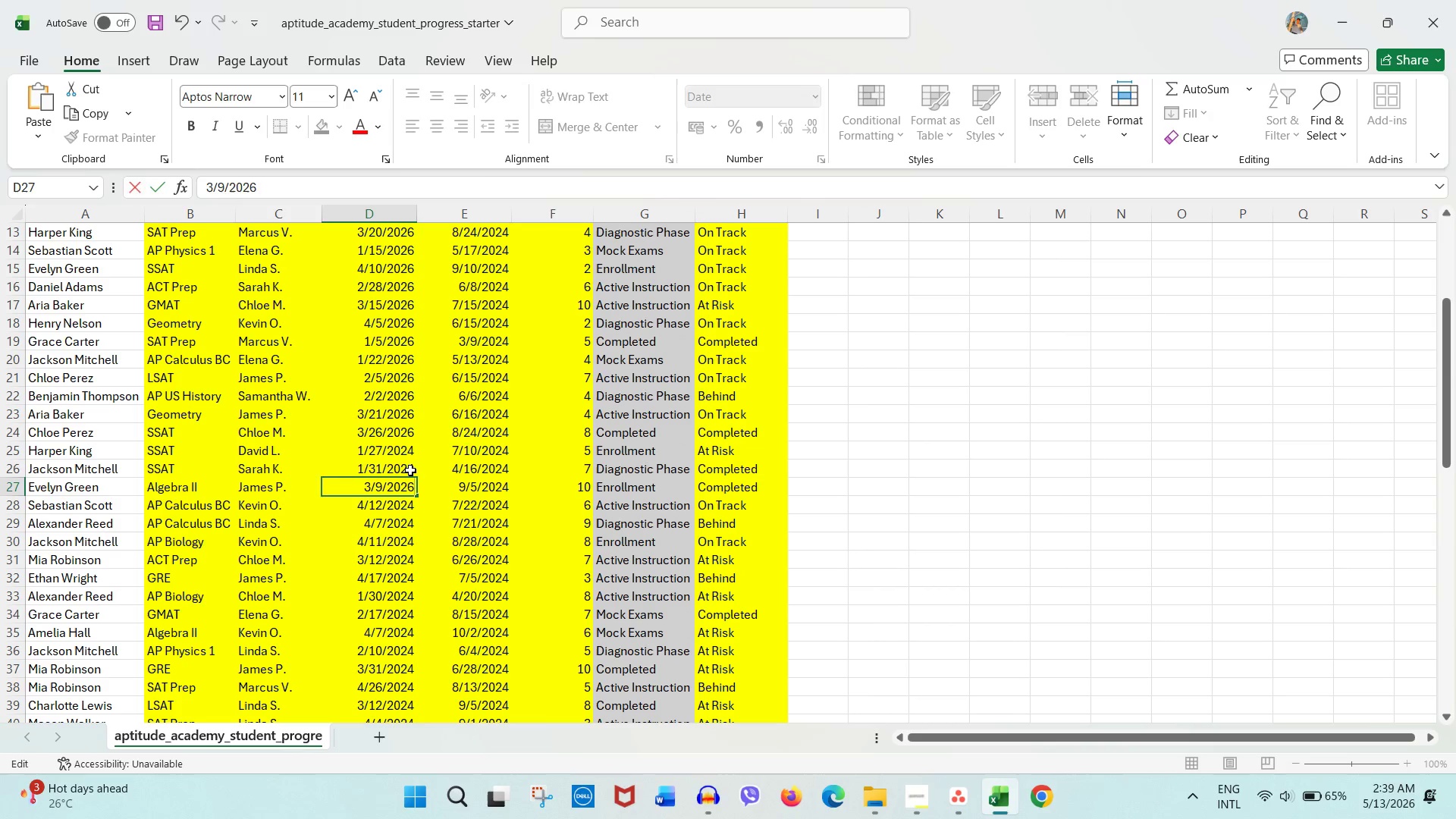 
left_click([410, 470])
 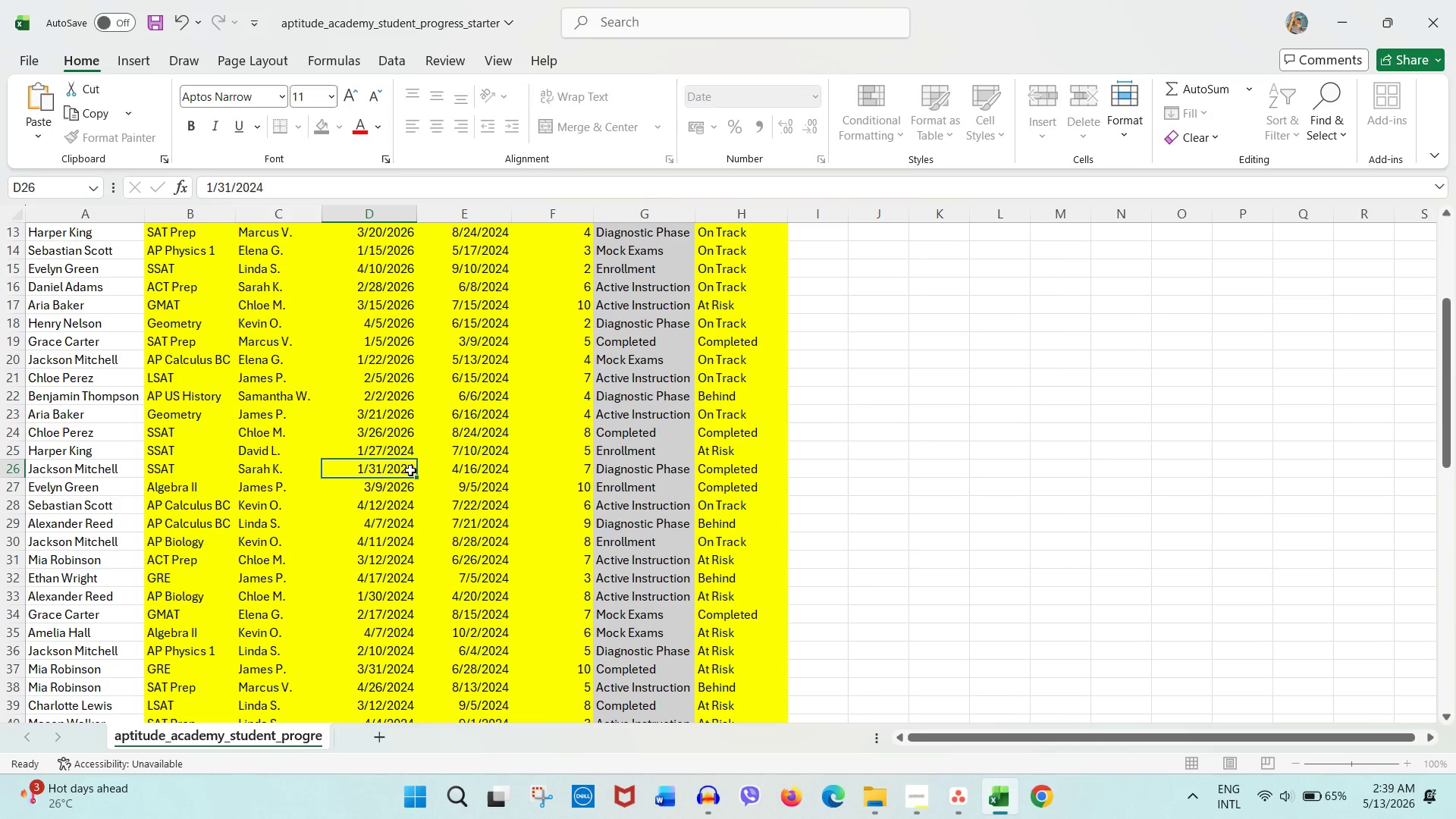 
left_click_drag(start_coordinate=[410, 470], to_coordinate=[417, 470])
 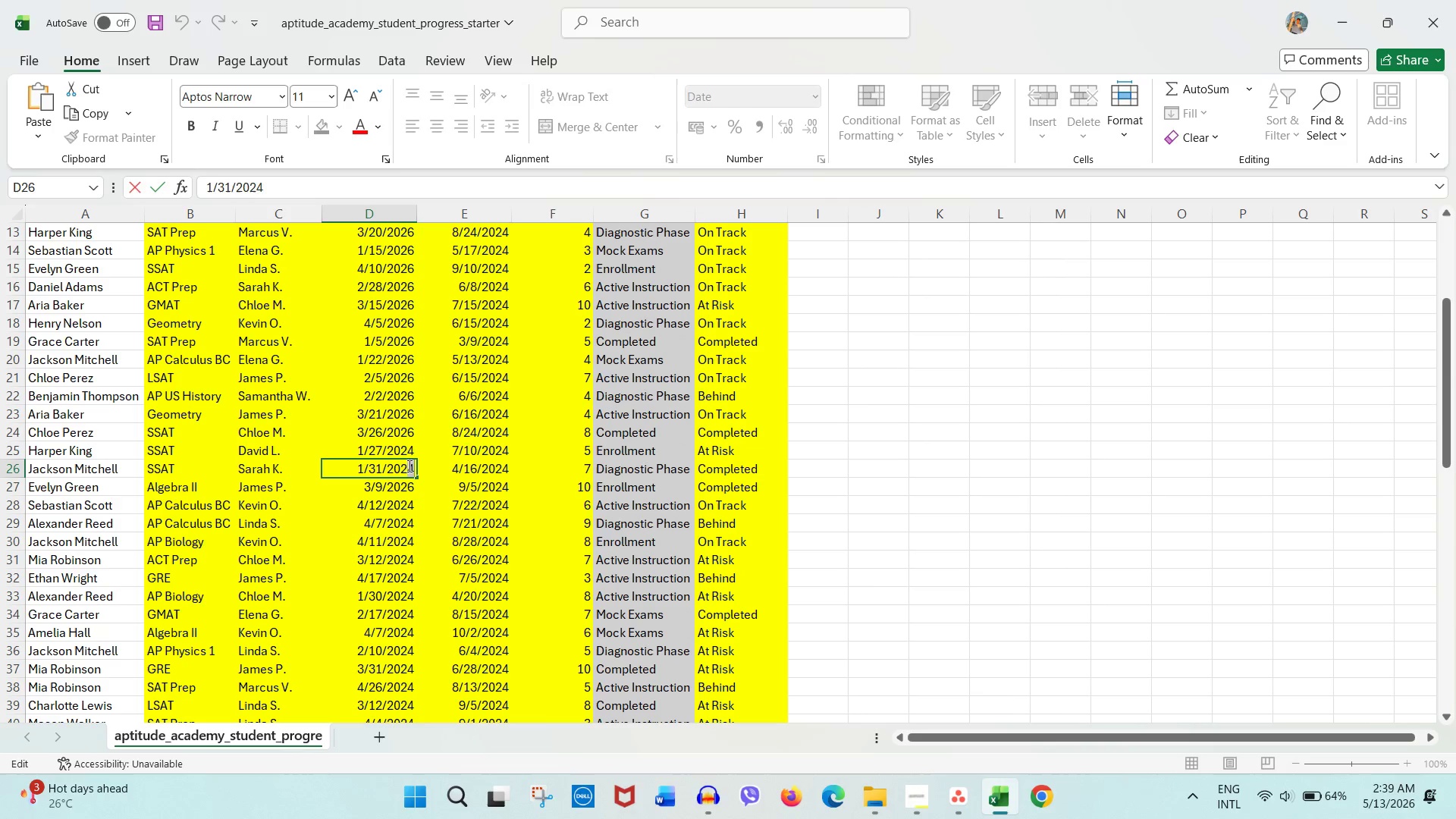 
key(Numpad6)
 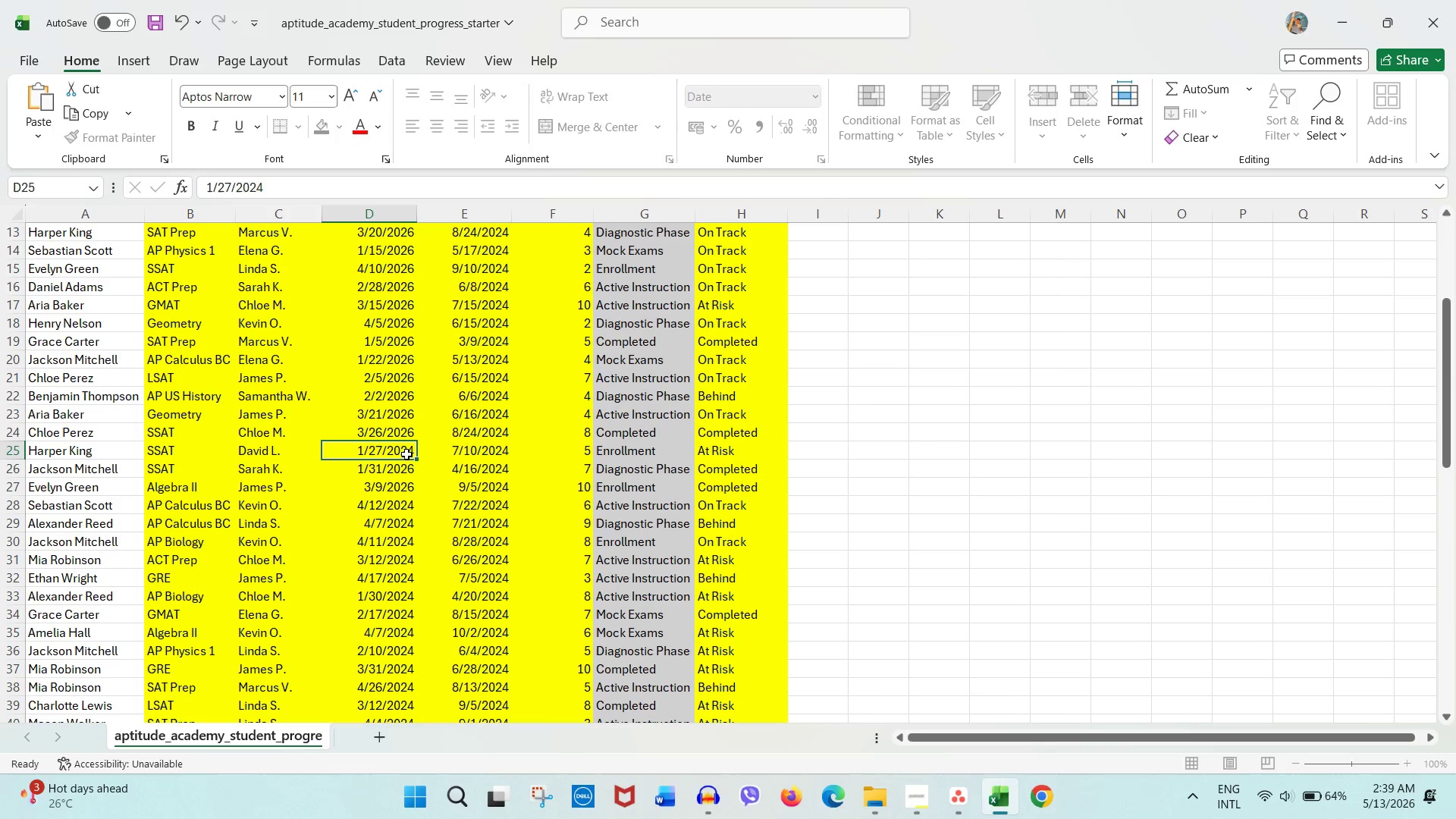 
double_click([406, 454])
 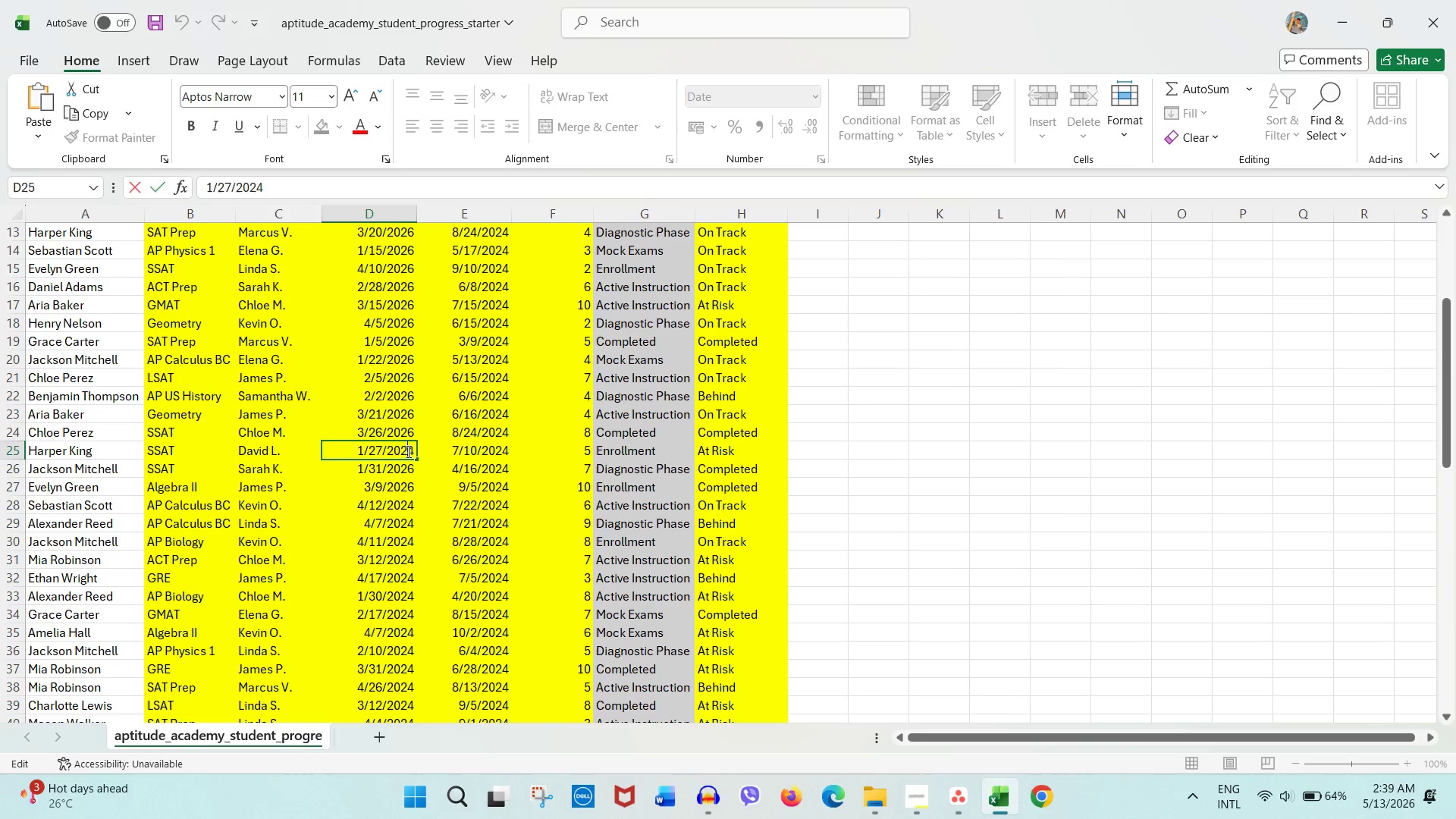 
left_click_drag(start_coordinate=[407, 451], to_coordinate=[414, 451])
 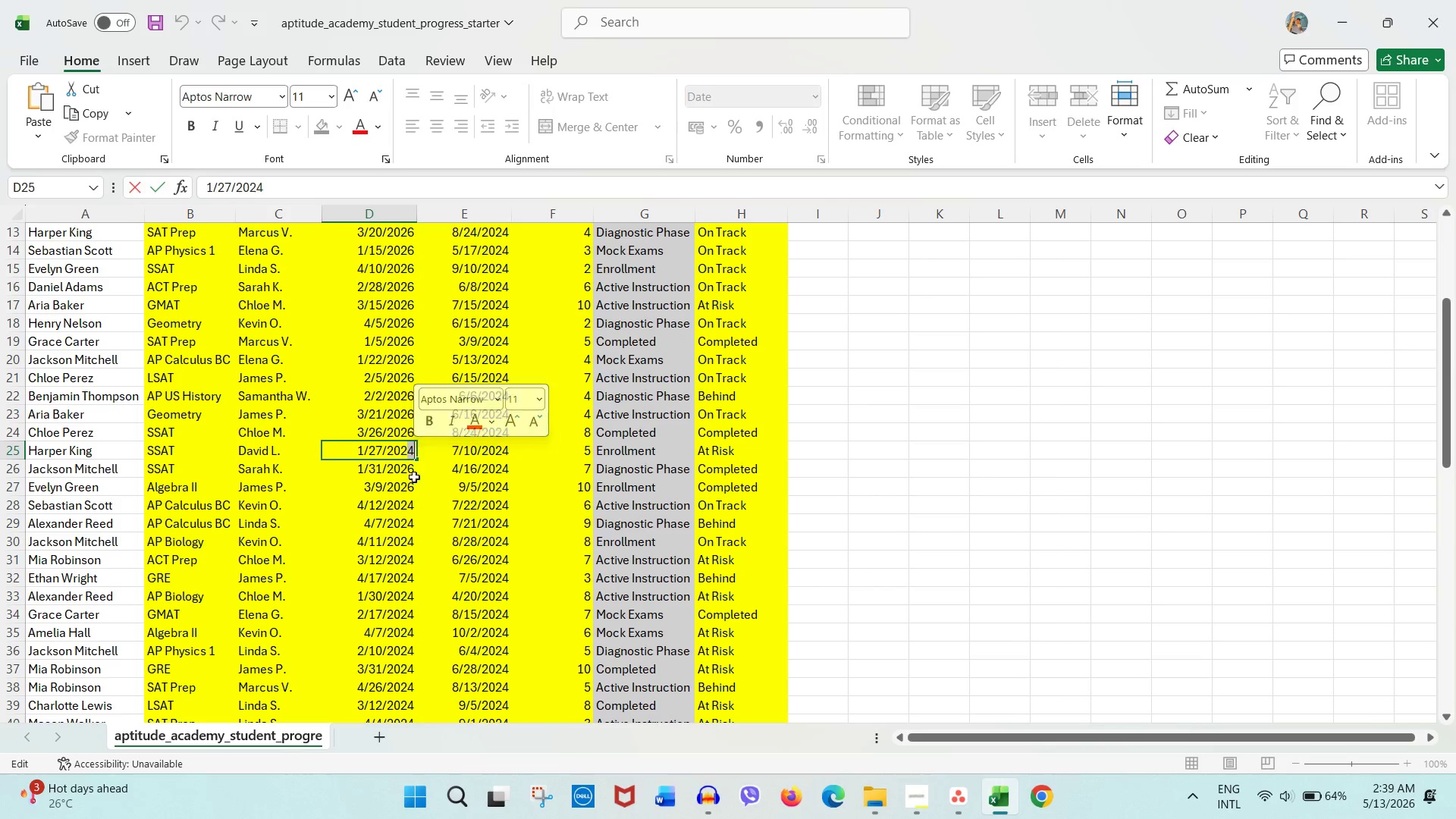 
key(Numpad6)
 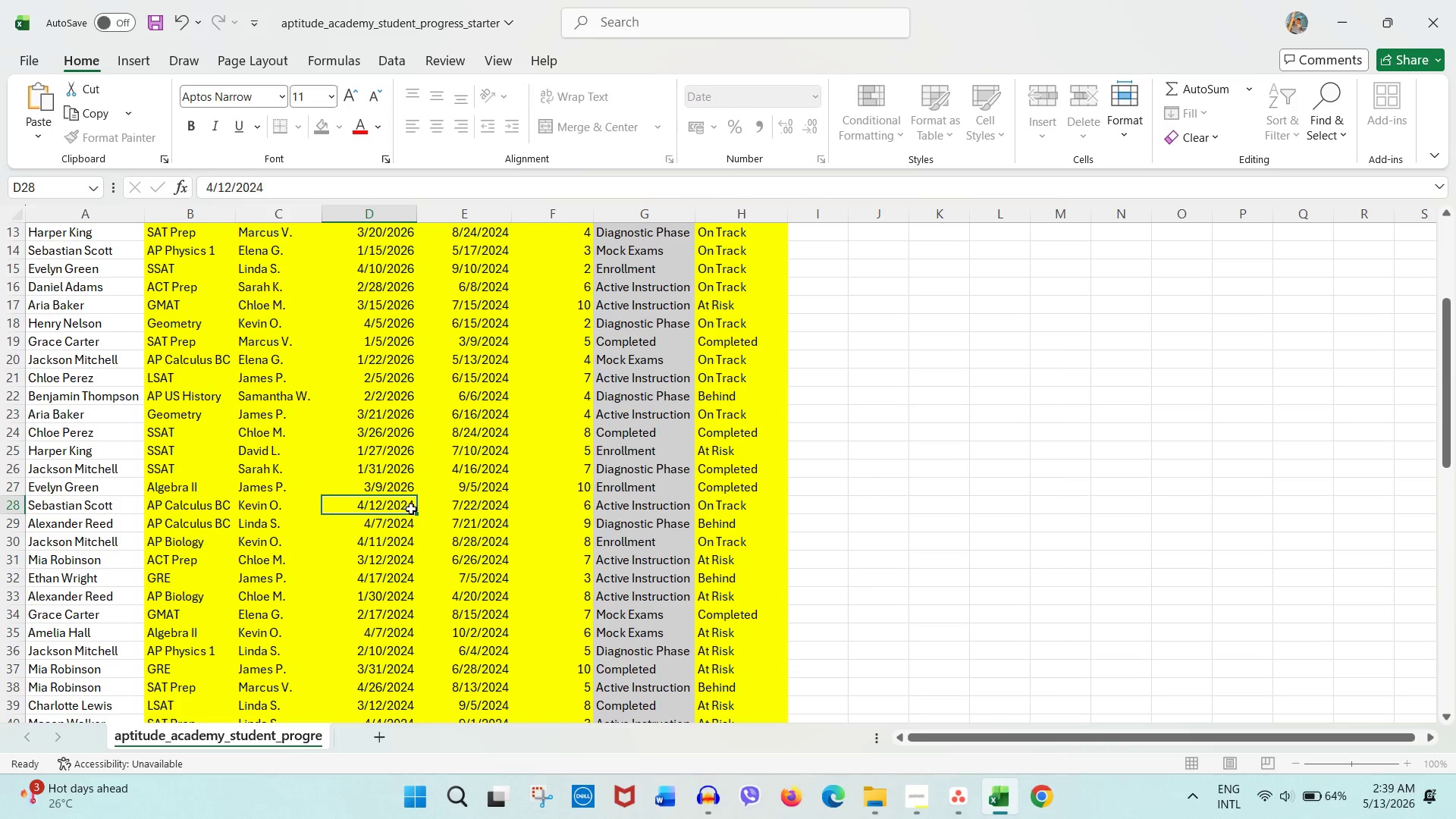 
double_click([408, 504])
 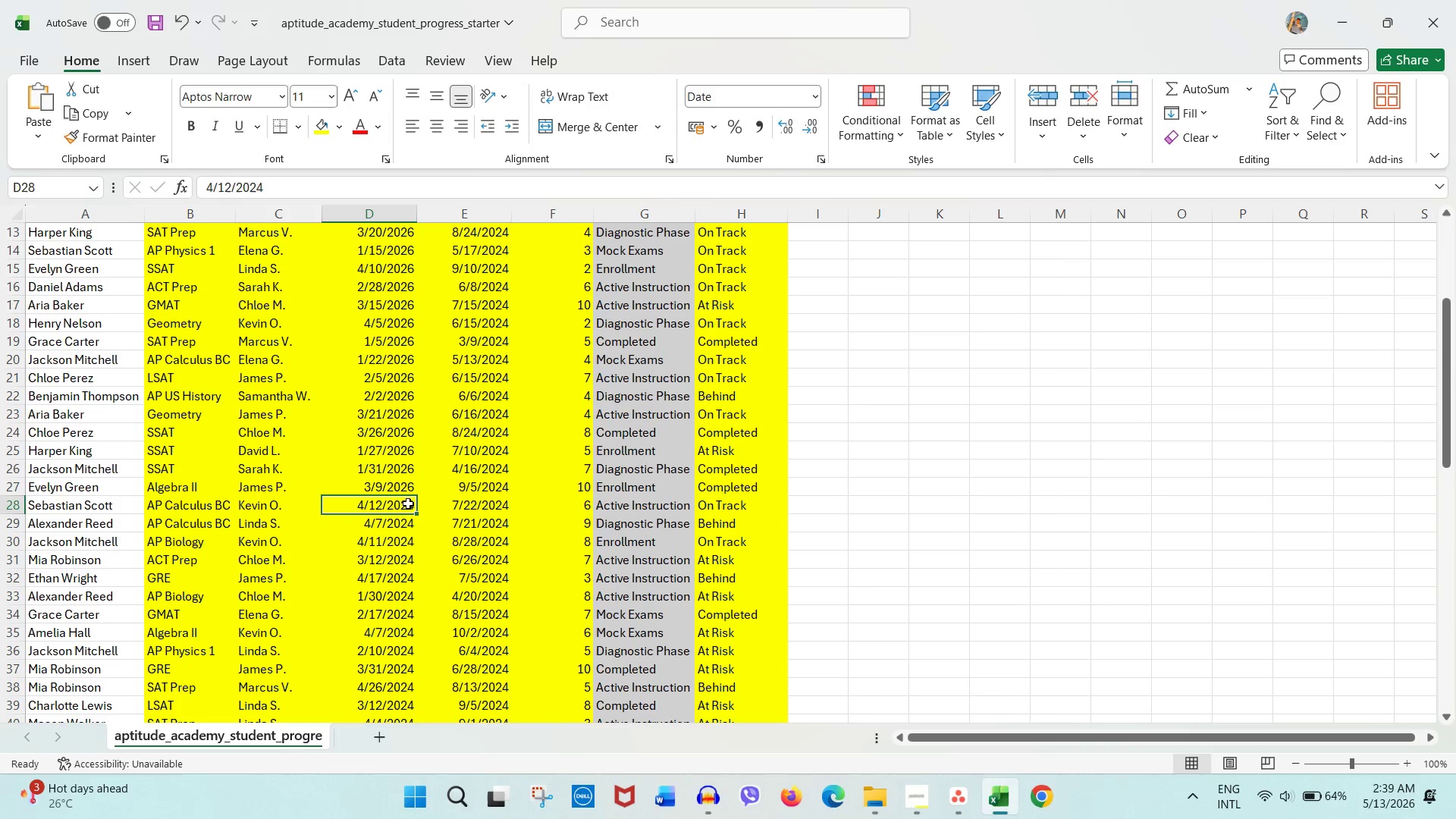 
triple_click([408, 504])
 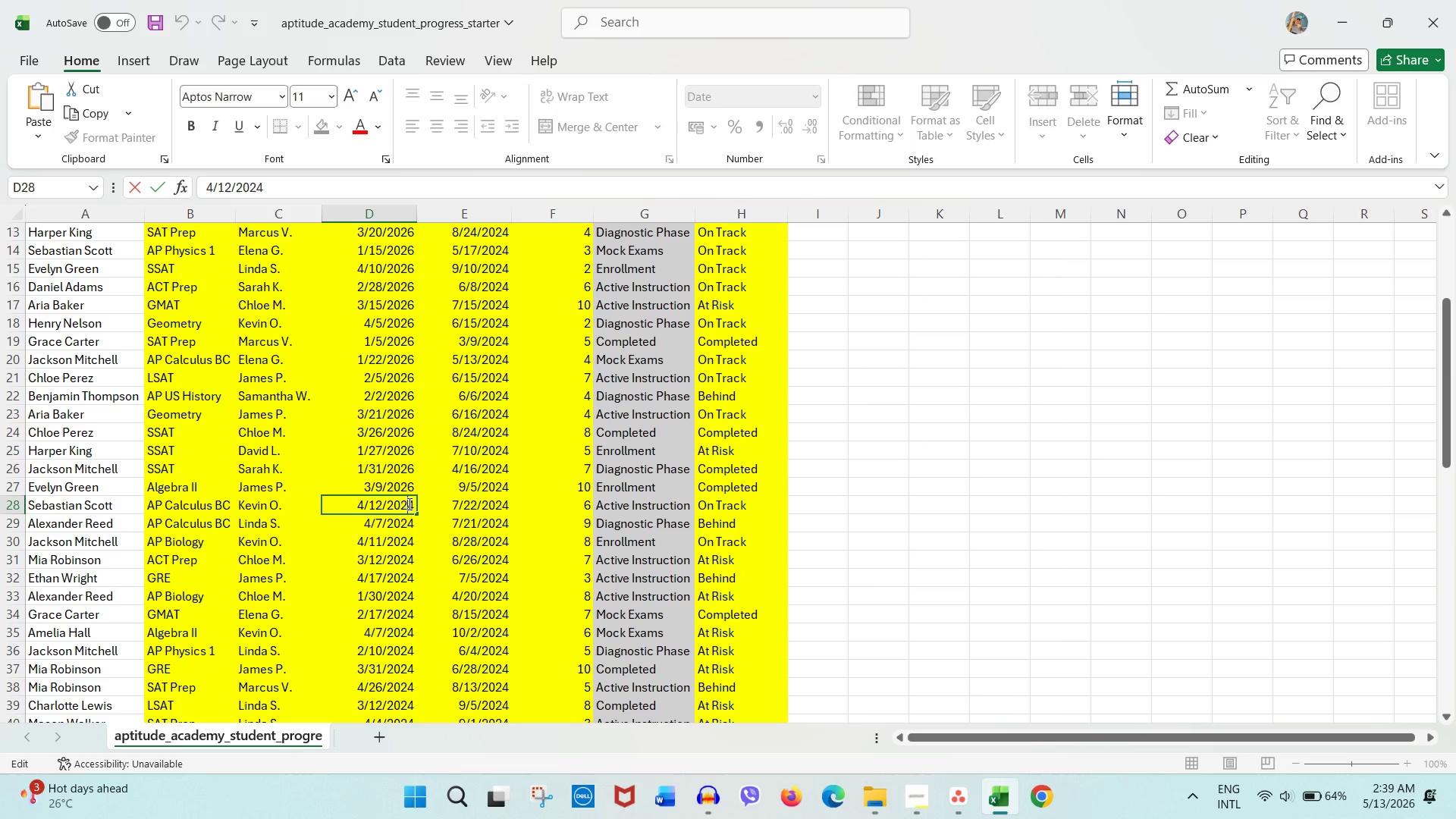 
left_click_drag(start_coordinate=[408, 504], to_coordinate=[430, 505])
 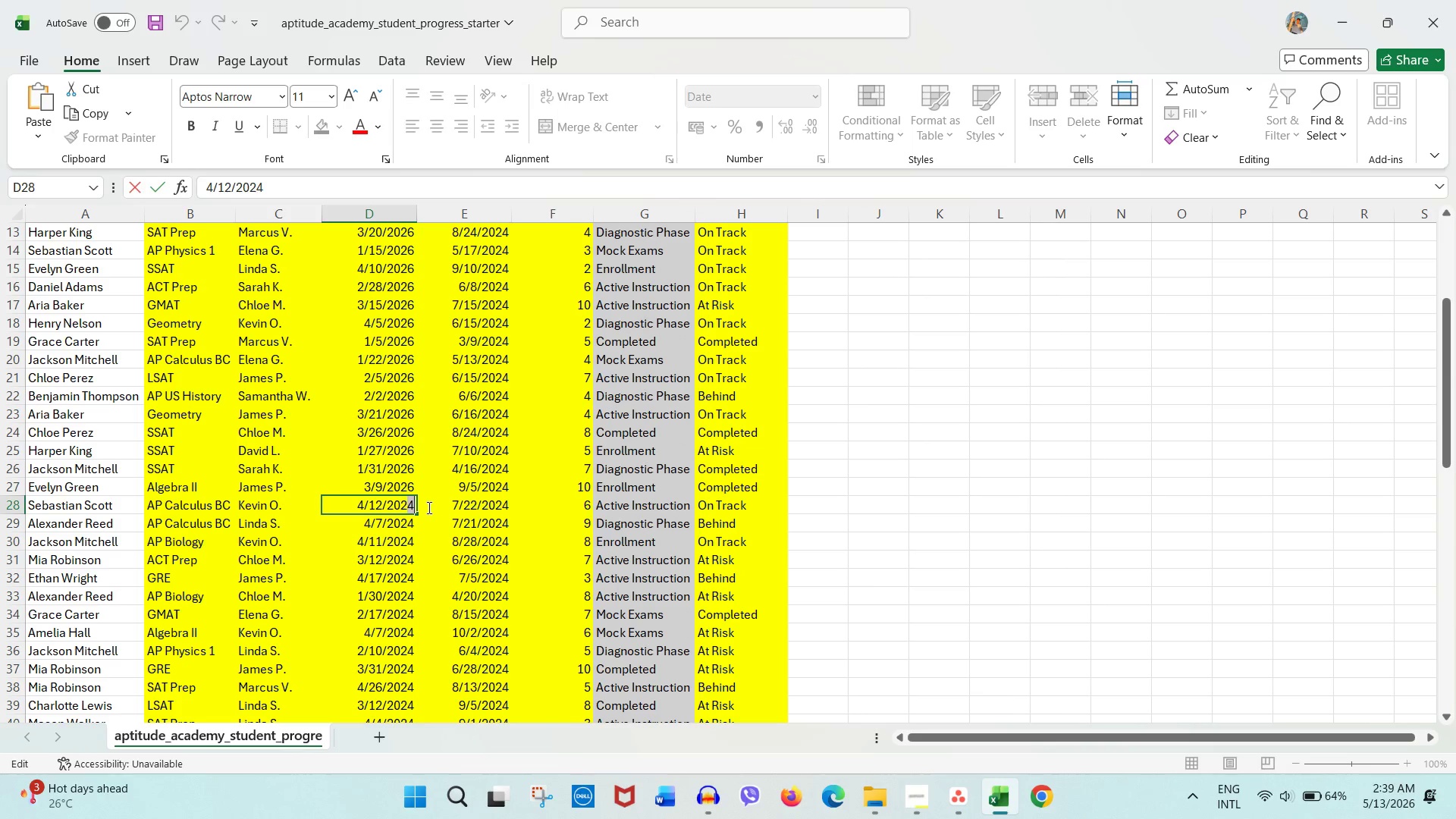 
key(Numpad6)
 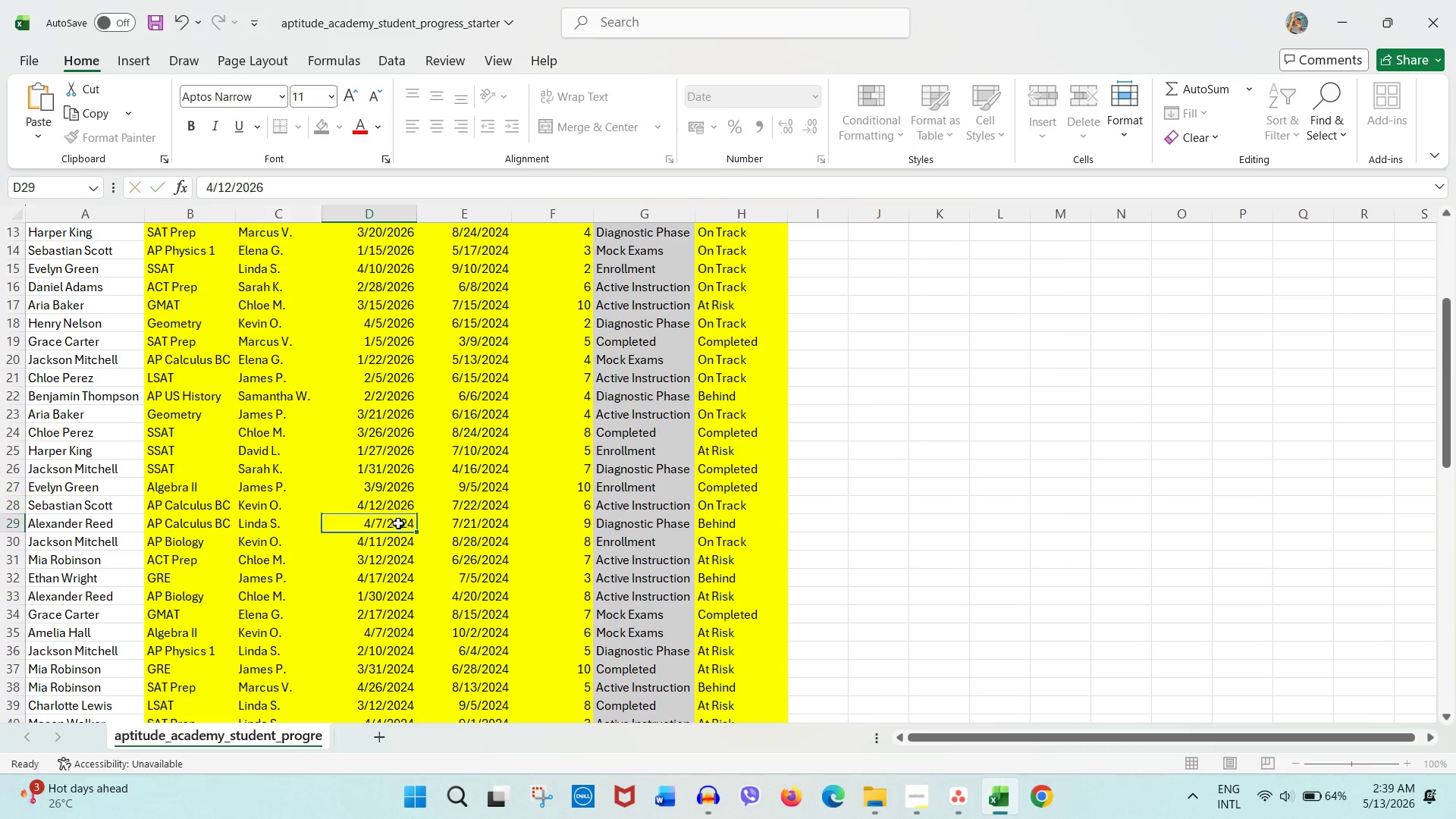 
double_click([398, 523])
 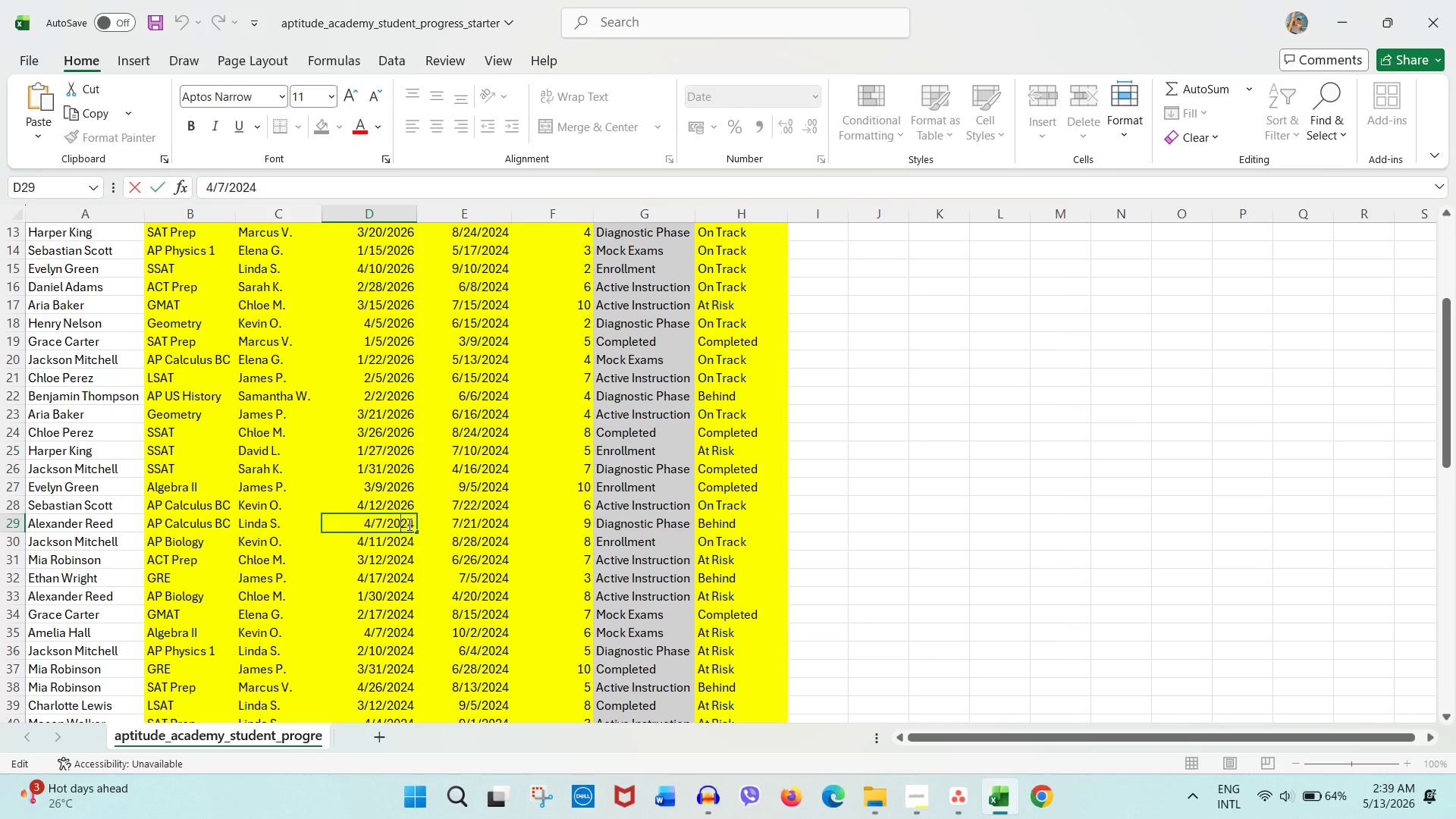 
left_click_drag(start_coordinate=[407, 524], to_coordinate=[414, 524])
 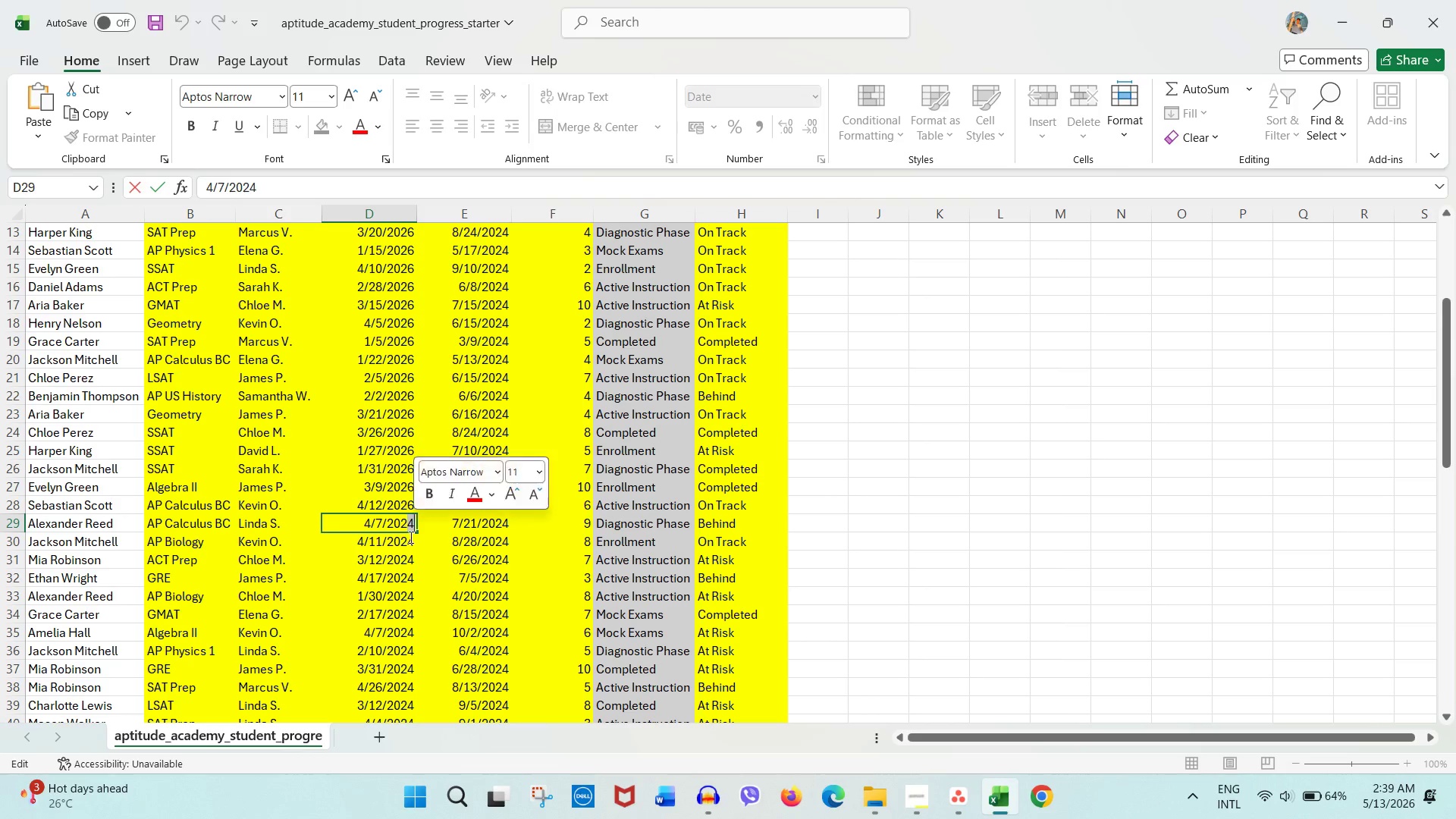 
key(Numpad6)
 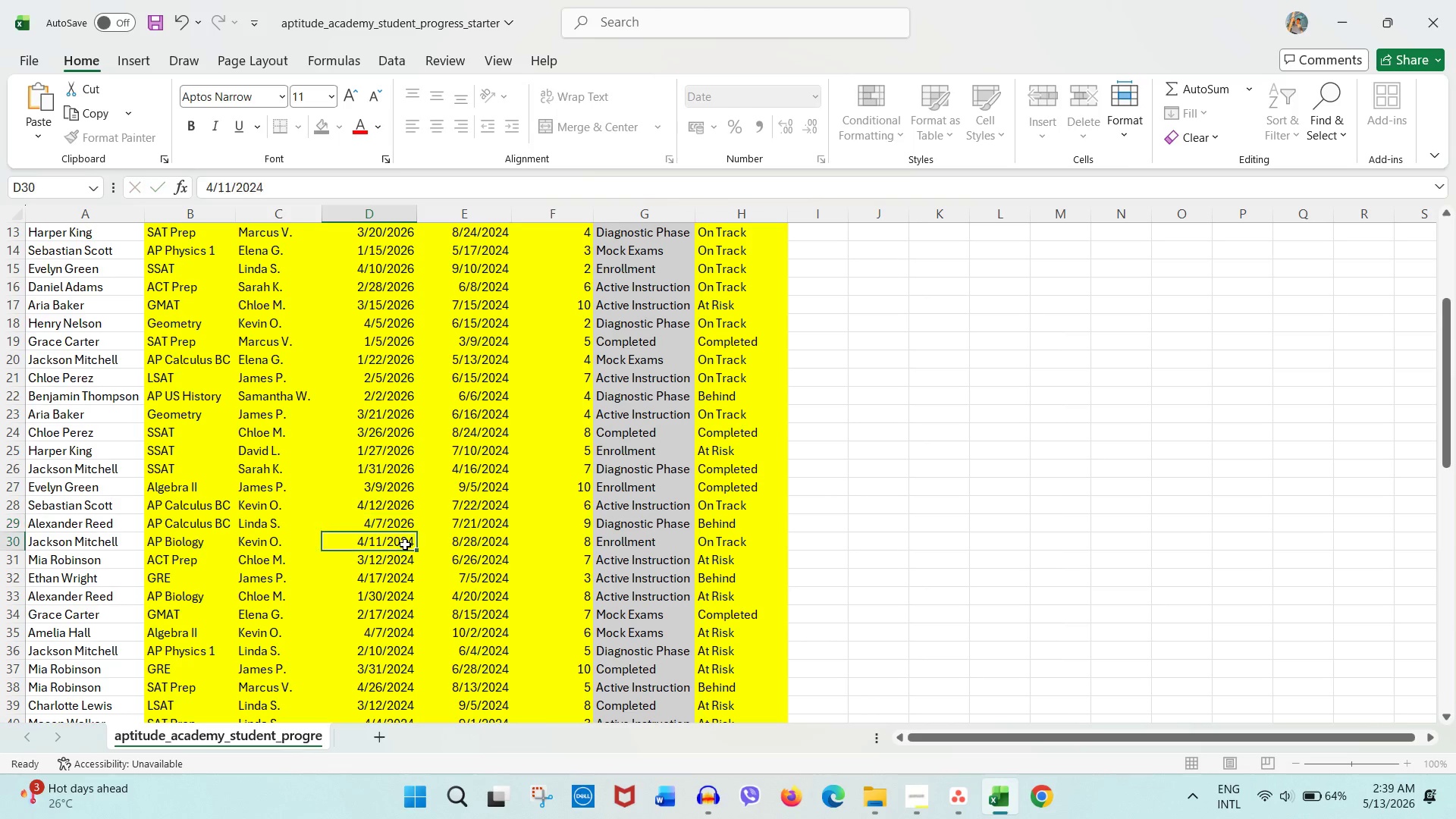 
double_click([405, 544])
 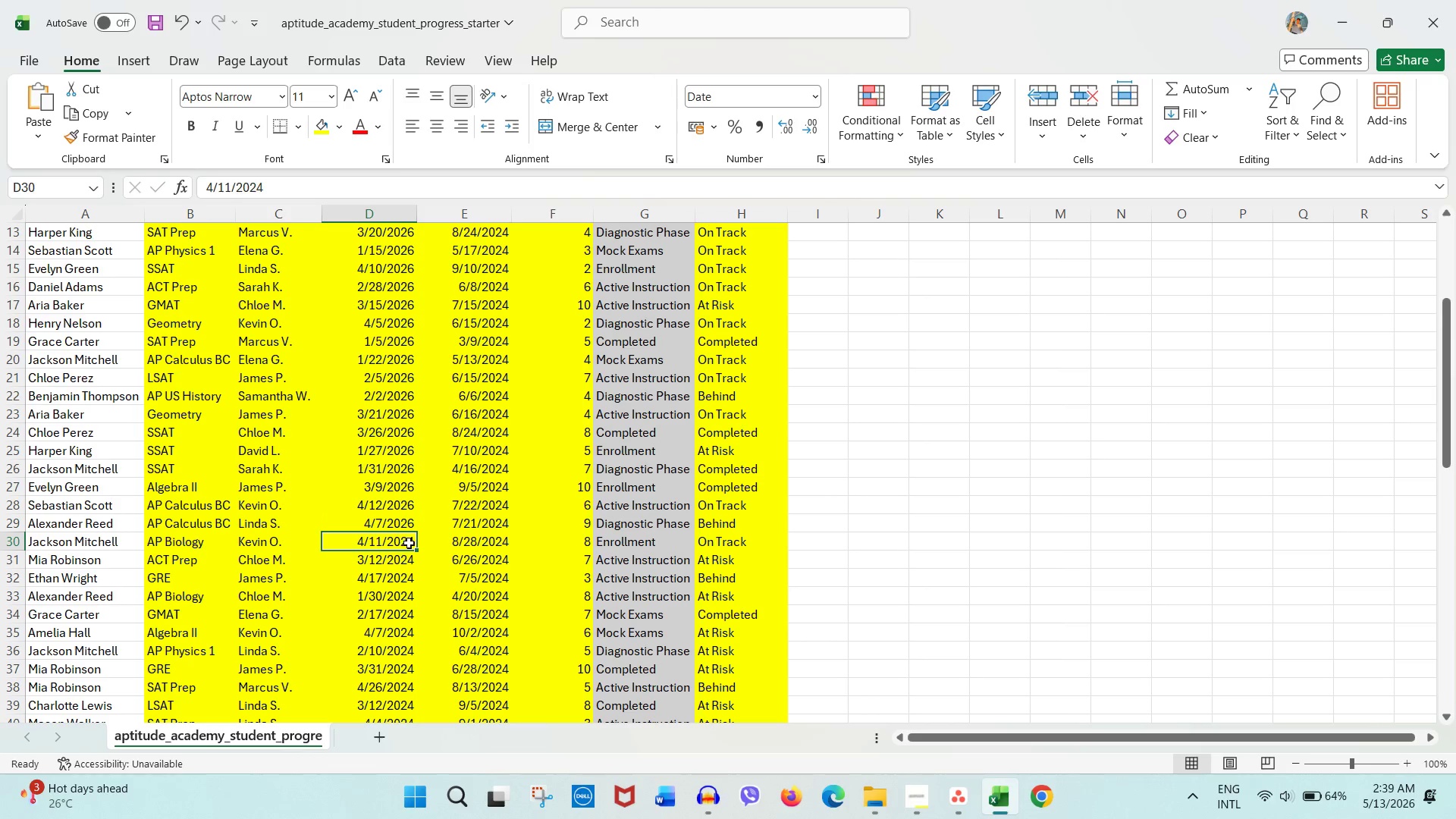 
triple_click([409, 543])
 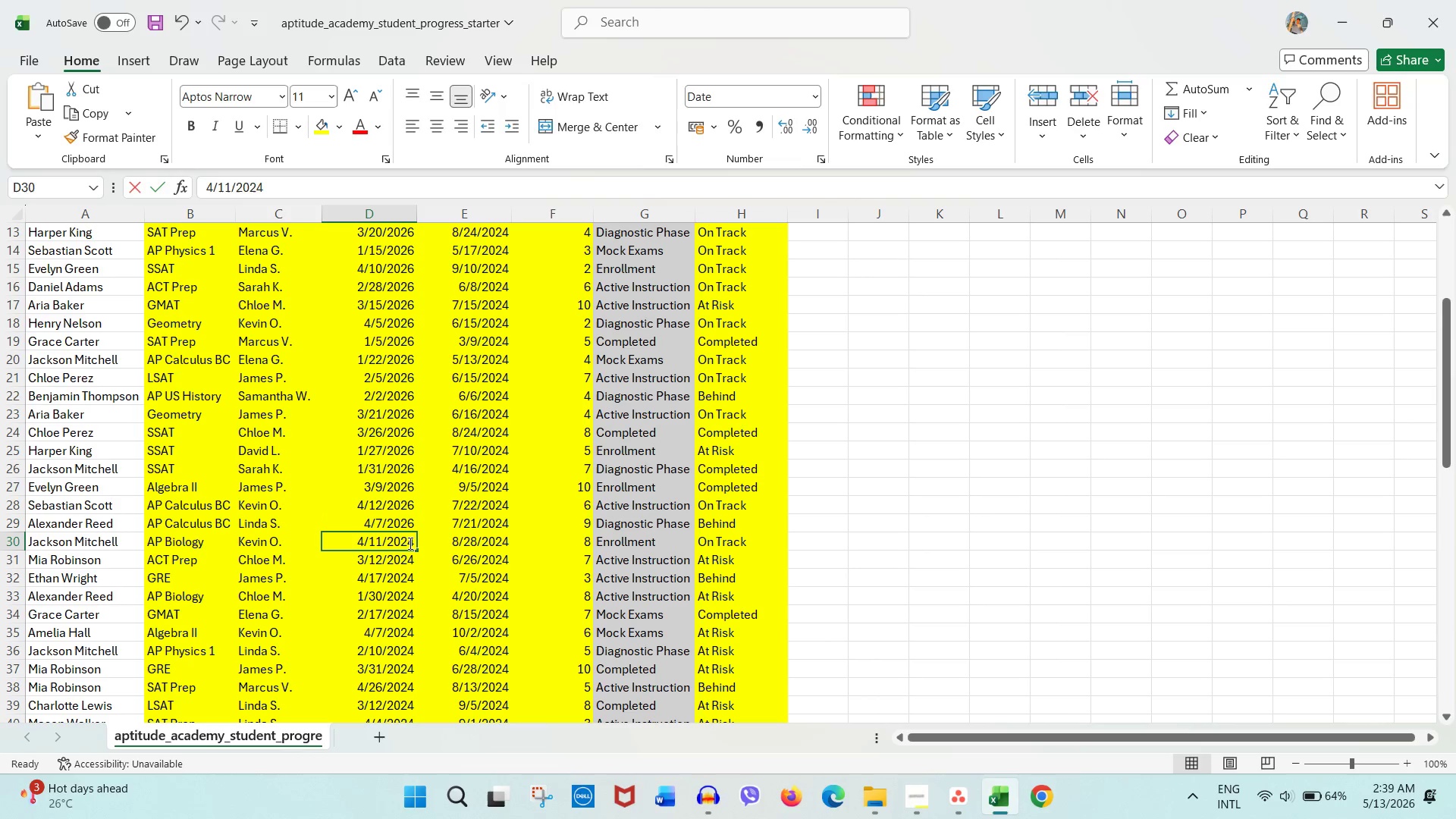 
triple_click([409, 543])
 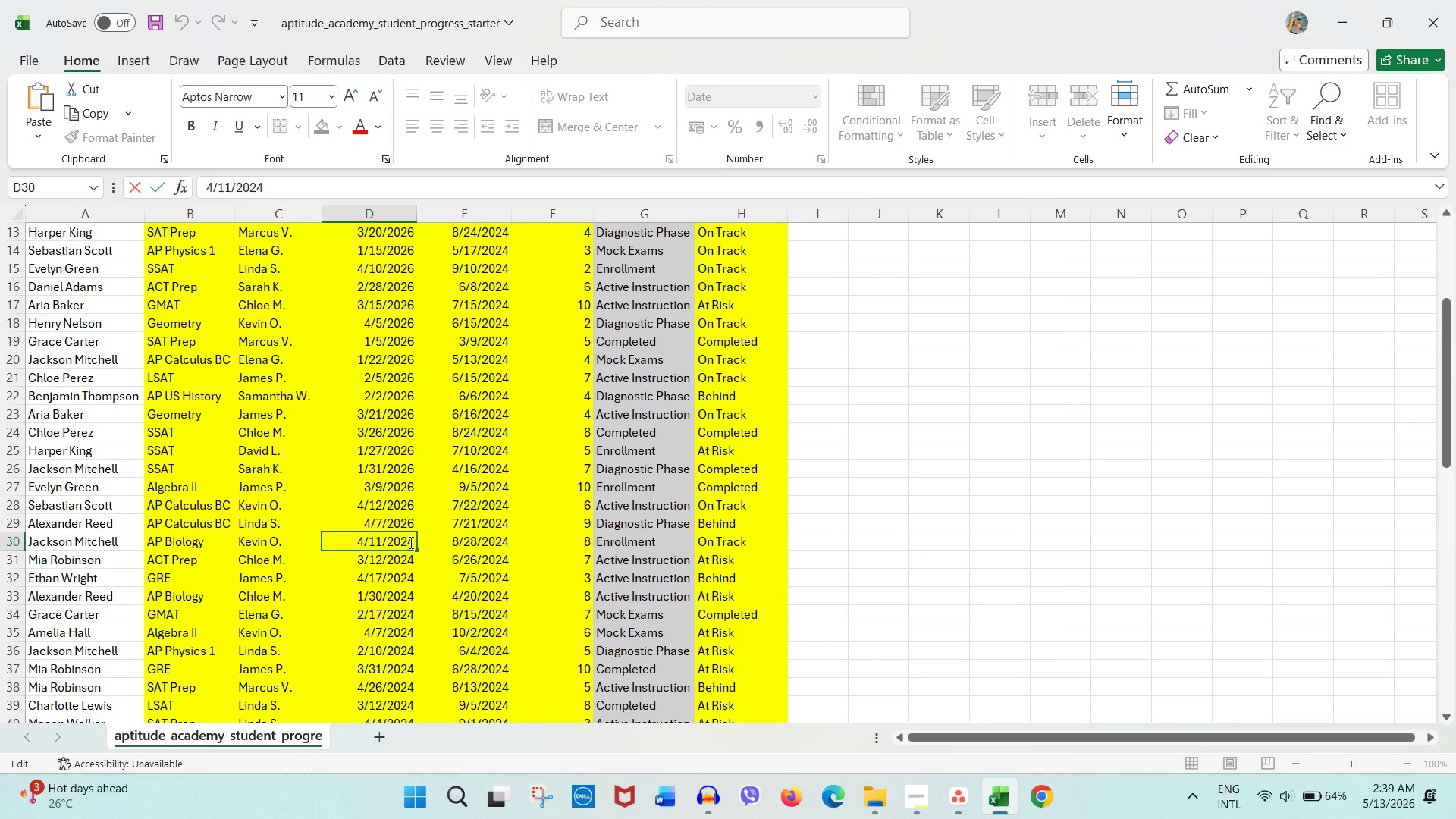 
left_click_drag(start_coordinate=[410, 542], to_coordinate=[425, 539])
 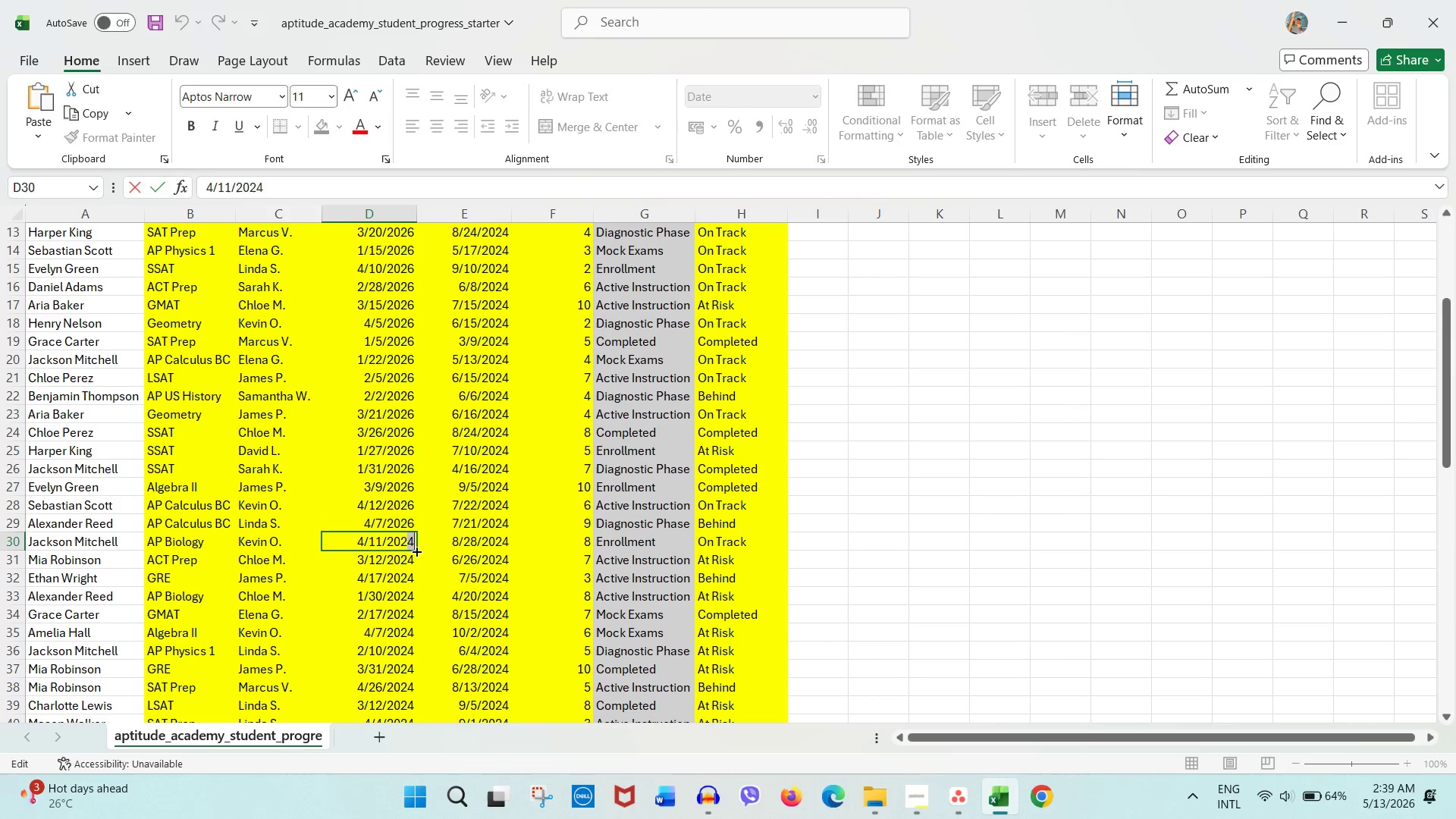 
key(Numpad6)
 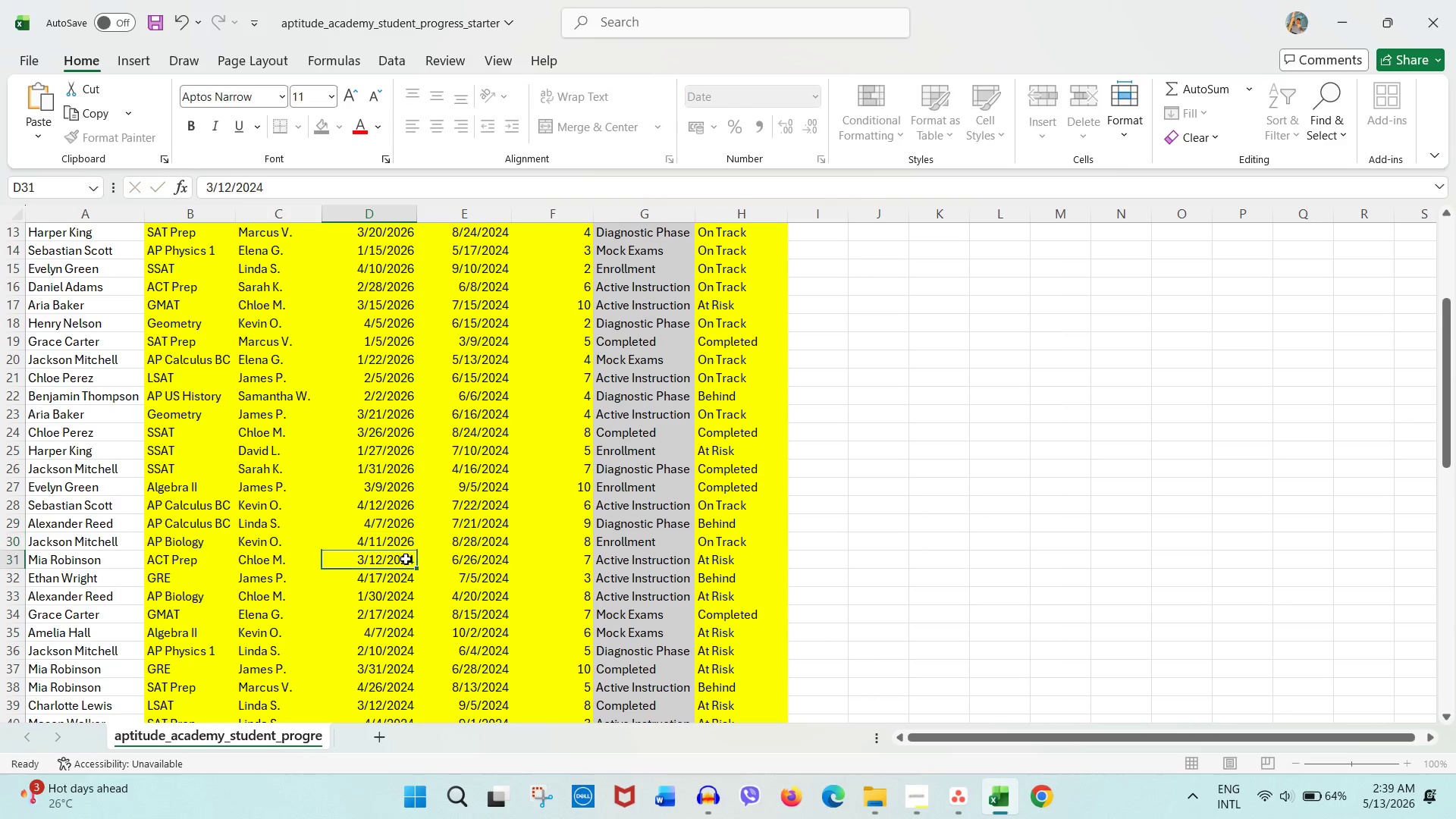 
double_click([406, 559])
 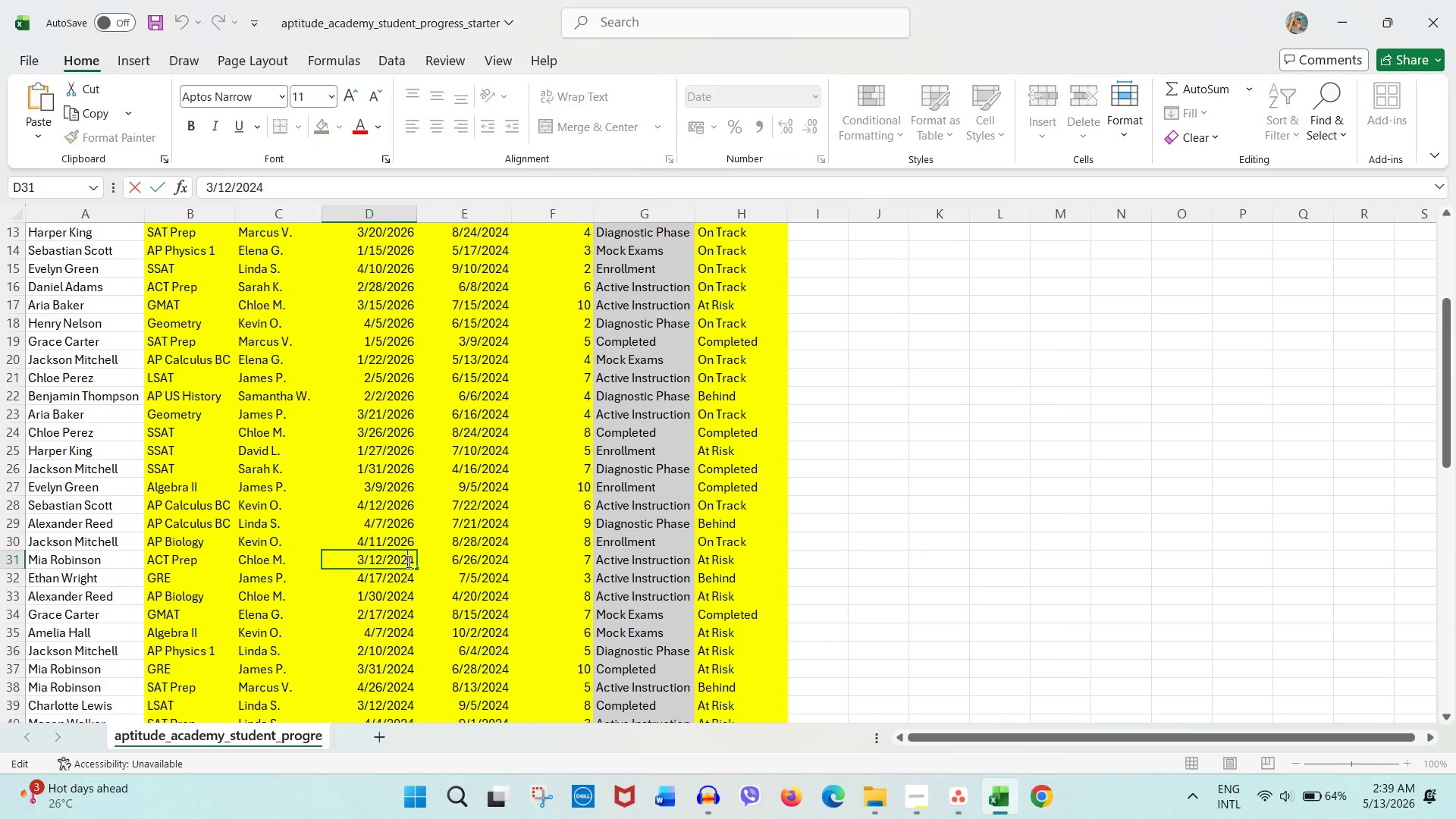 
left_click_drag(start_coordinate=[407, 561], to_coordinate=[438, 559])
 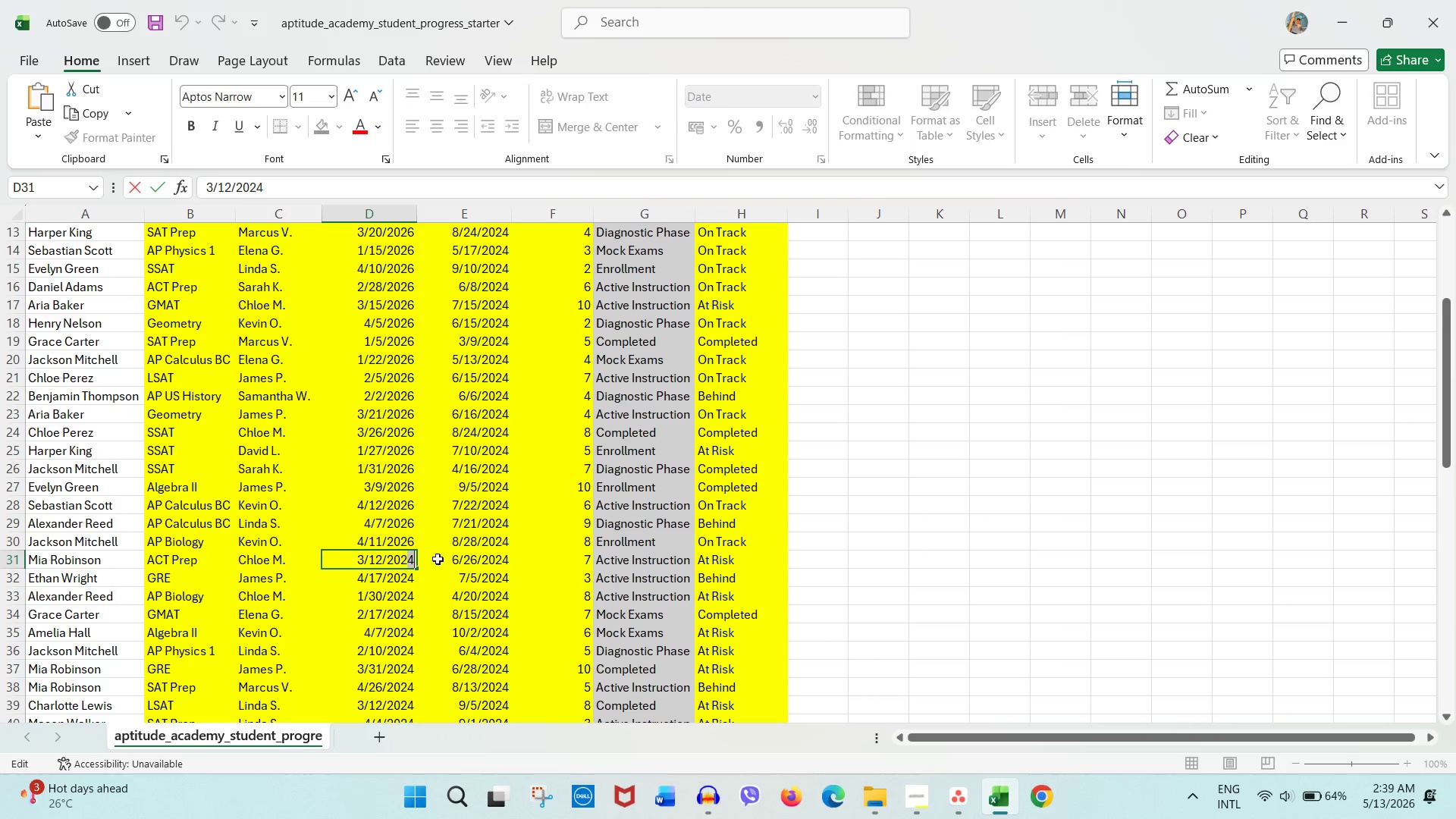 
key(Numpad6)
 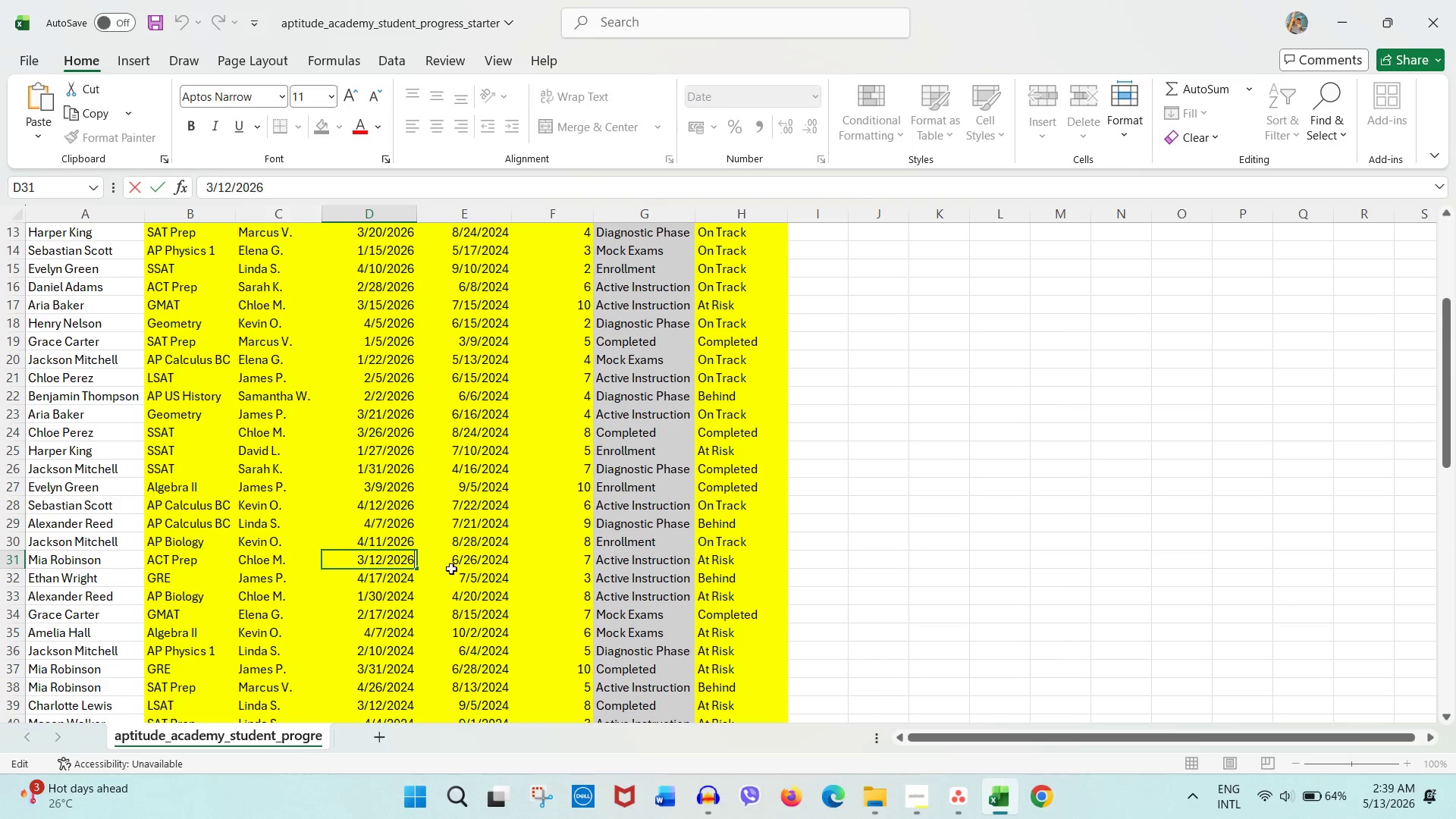 
left_click([451, 569])
 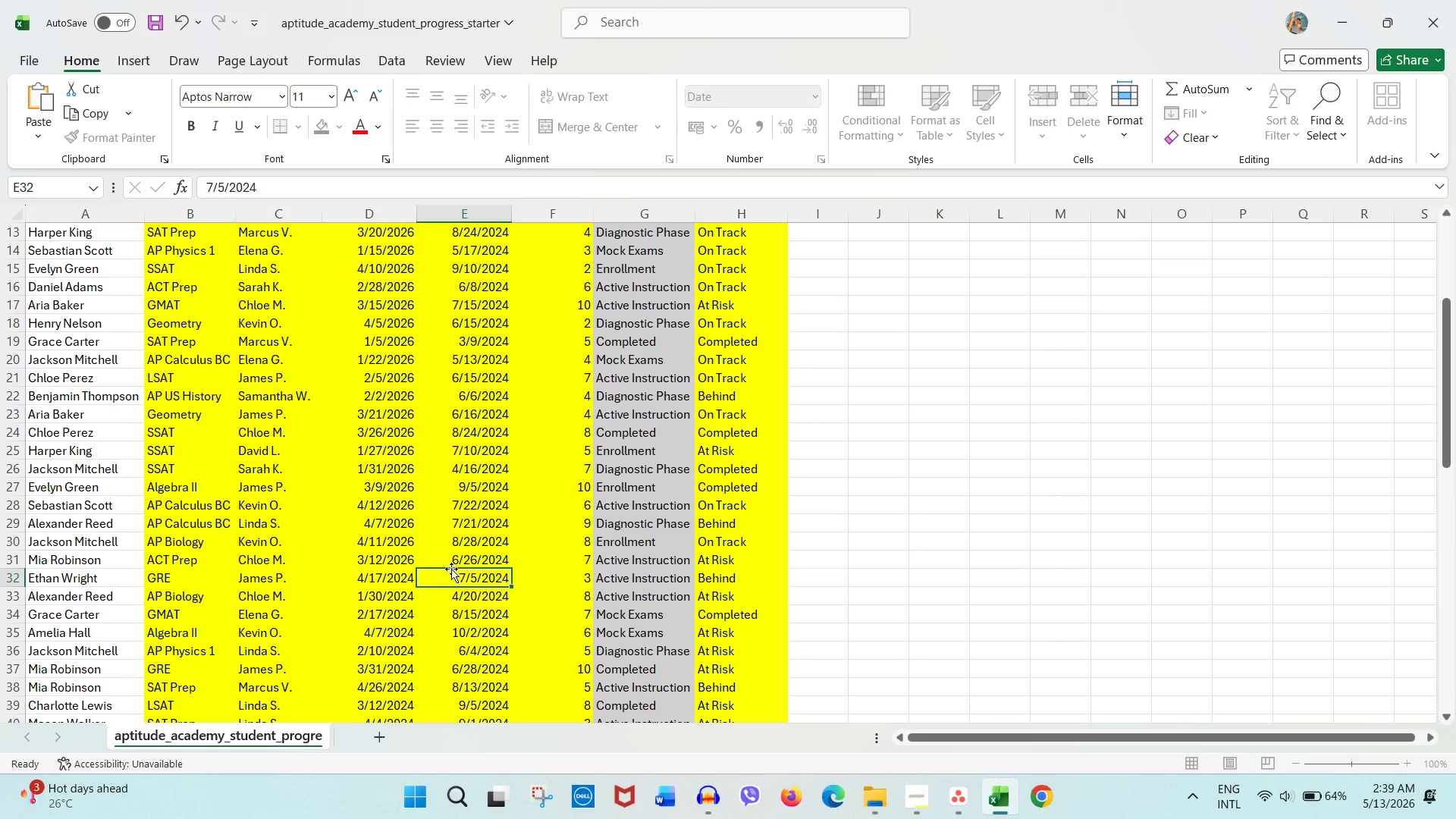 
scroll: coordinate [404, 582], scroll_direction: down, amount: 7.0
 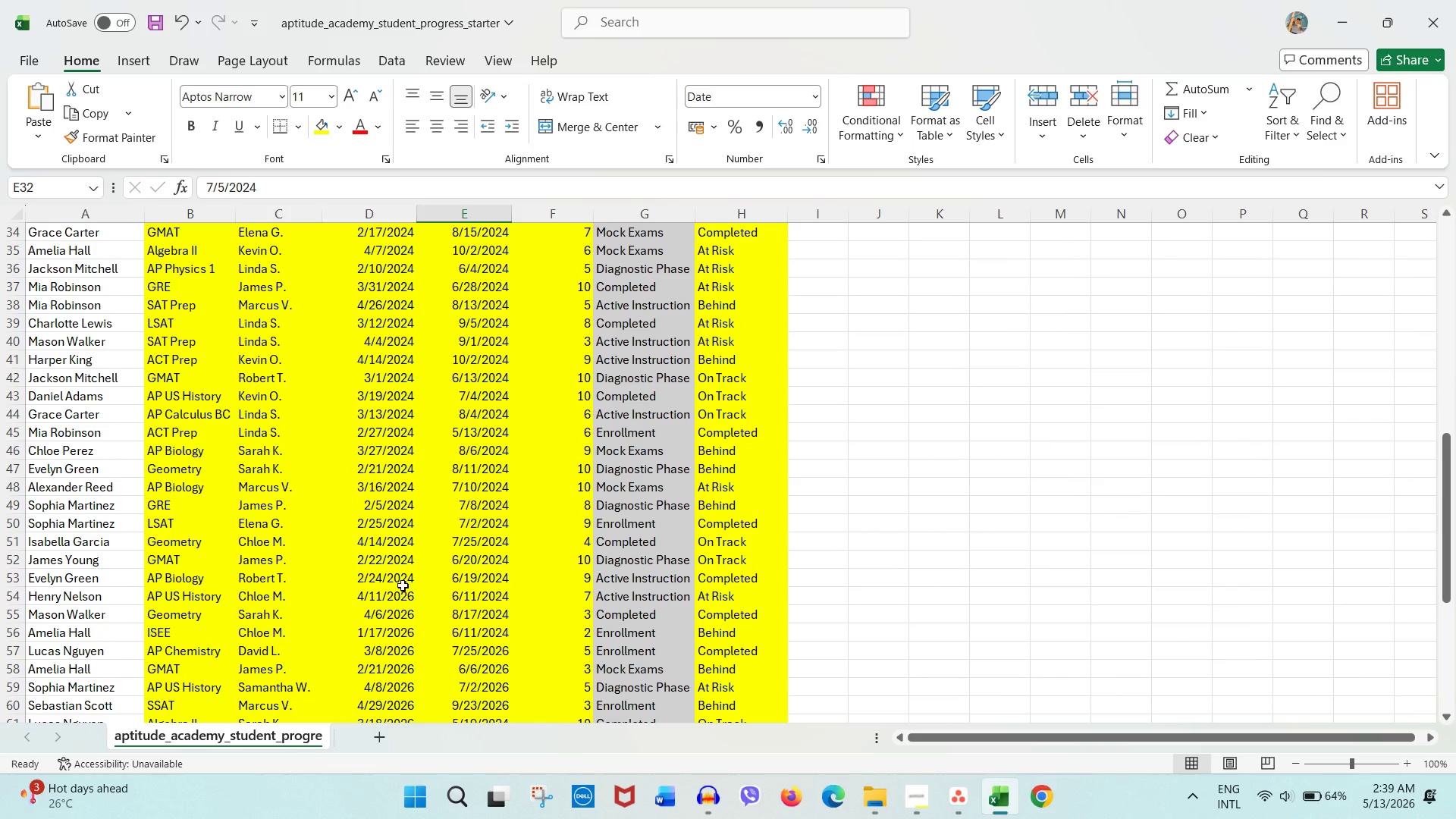 
double_click([404, 580])
 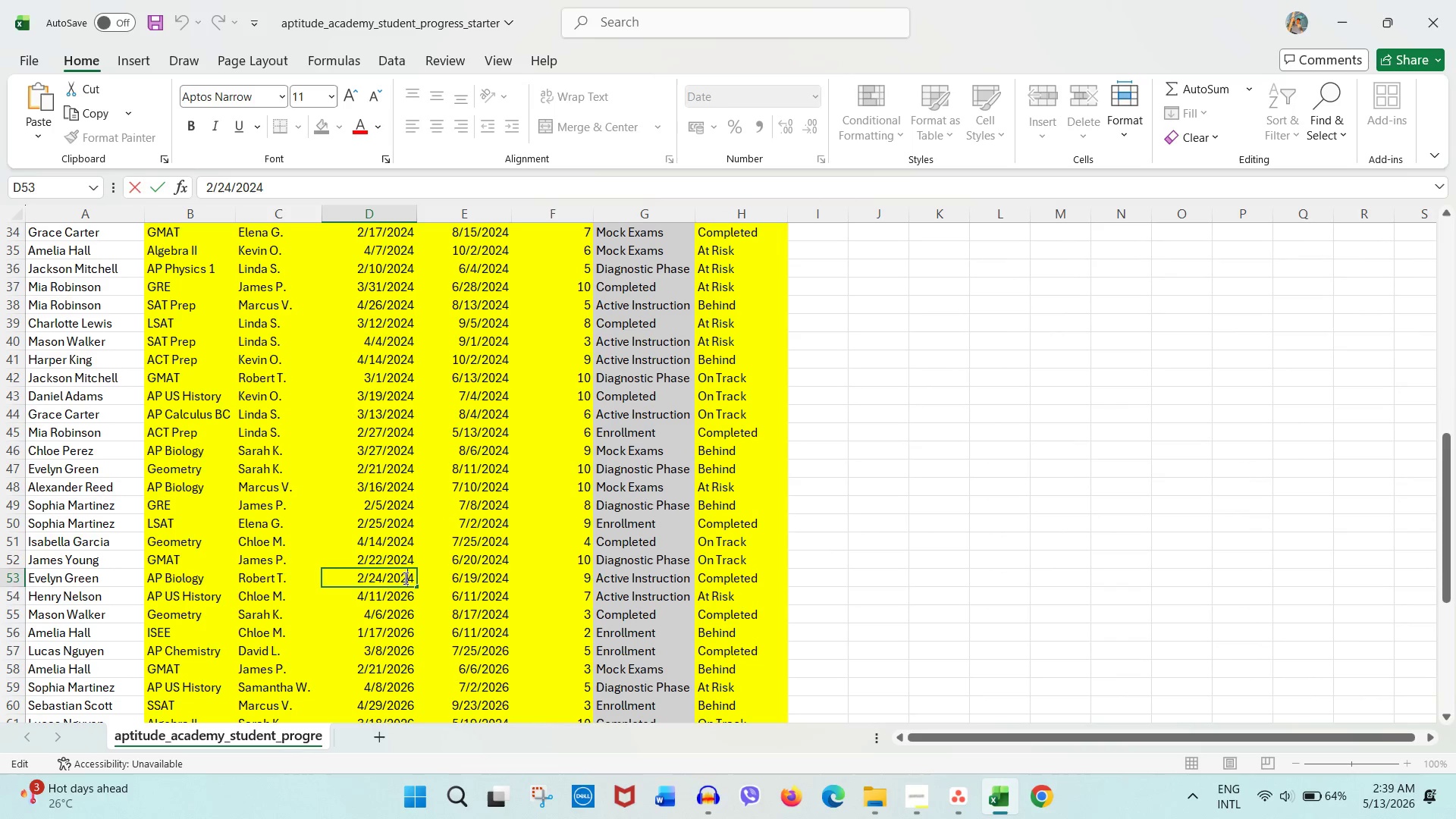 
left_click_drag(start_coordinate=[404, 578], to_coordinate=[418, 576])
 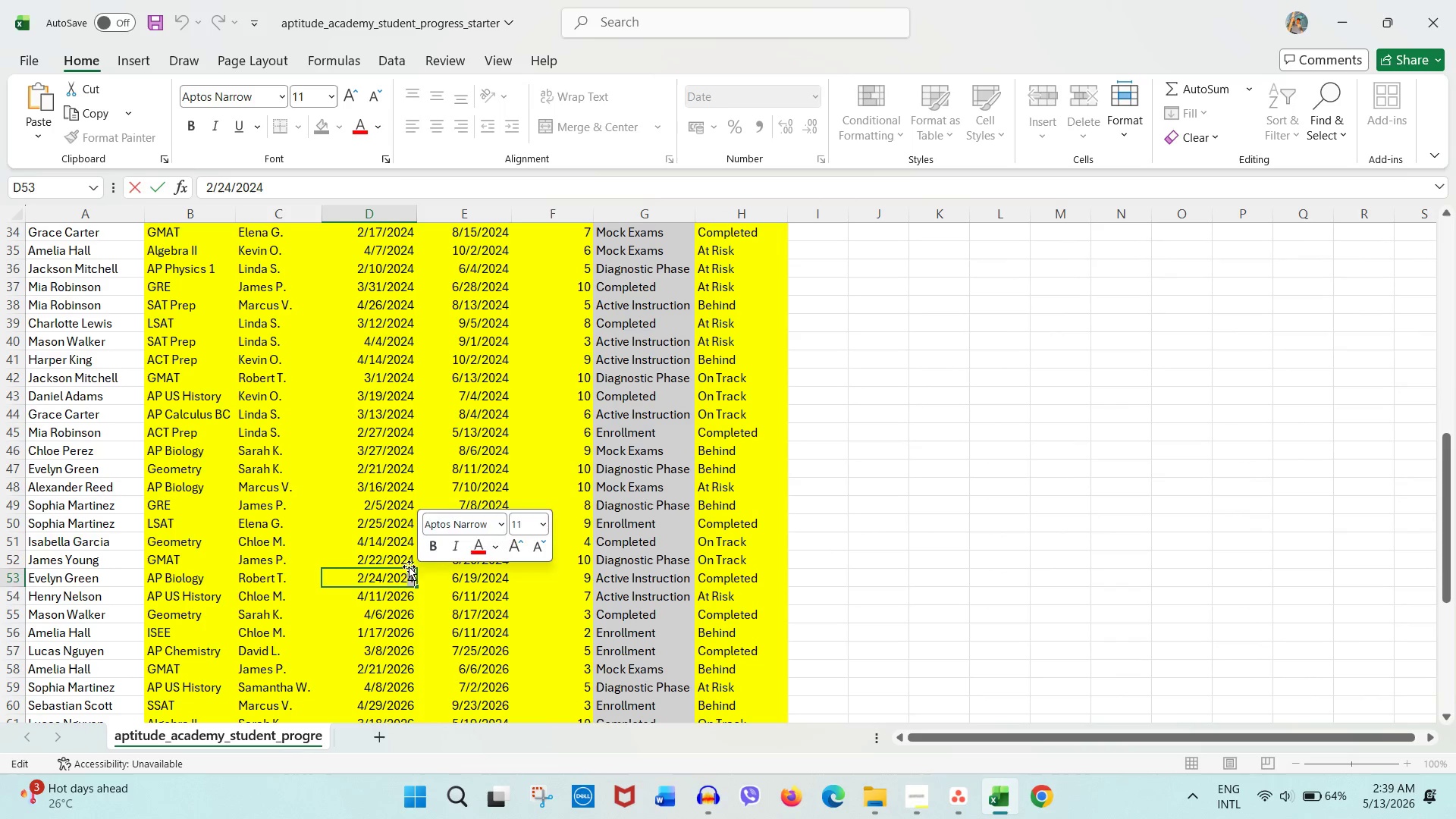 
key(Numpad6)
 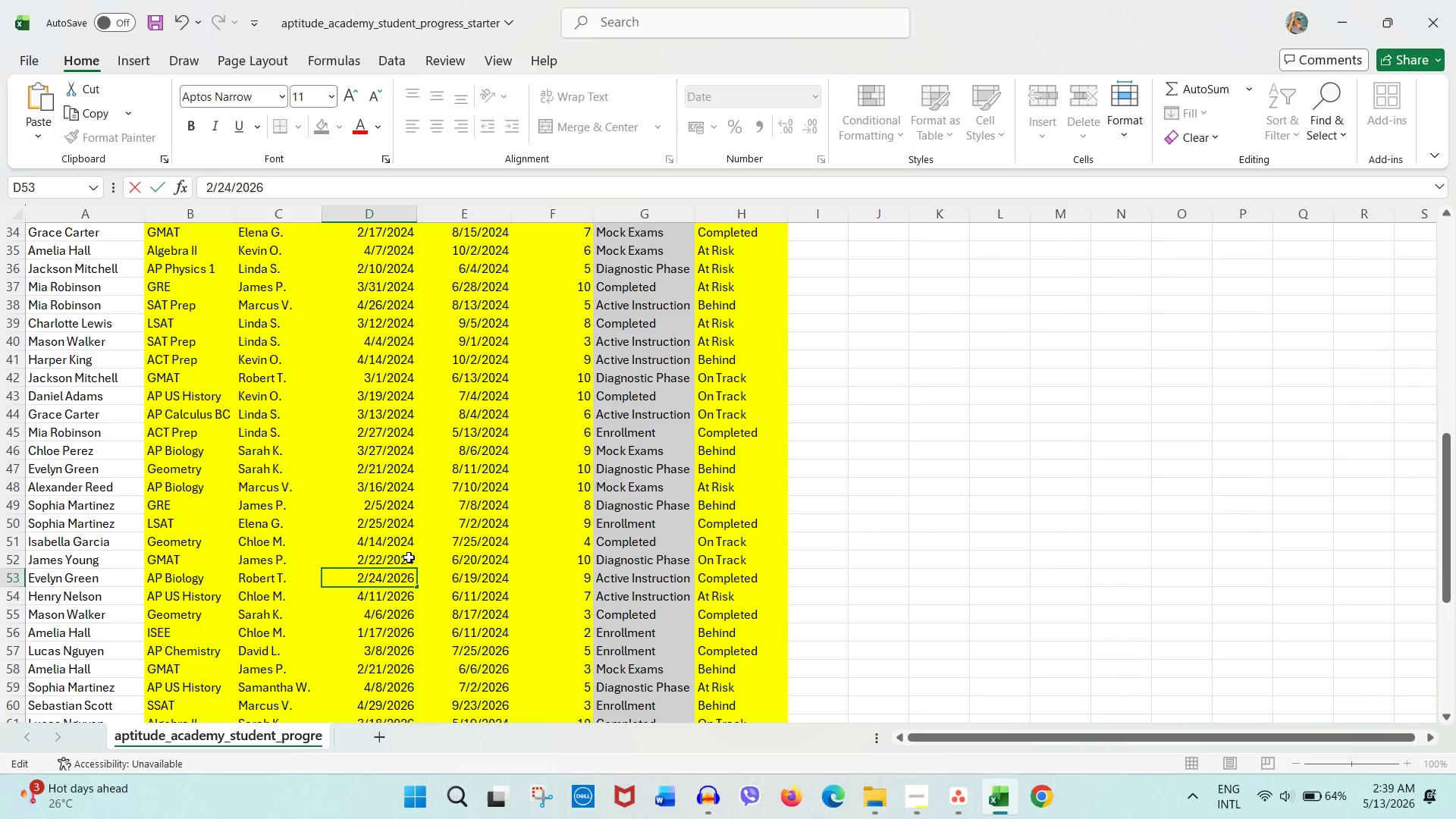 
left_click([409, 557])
 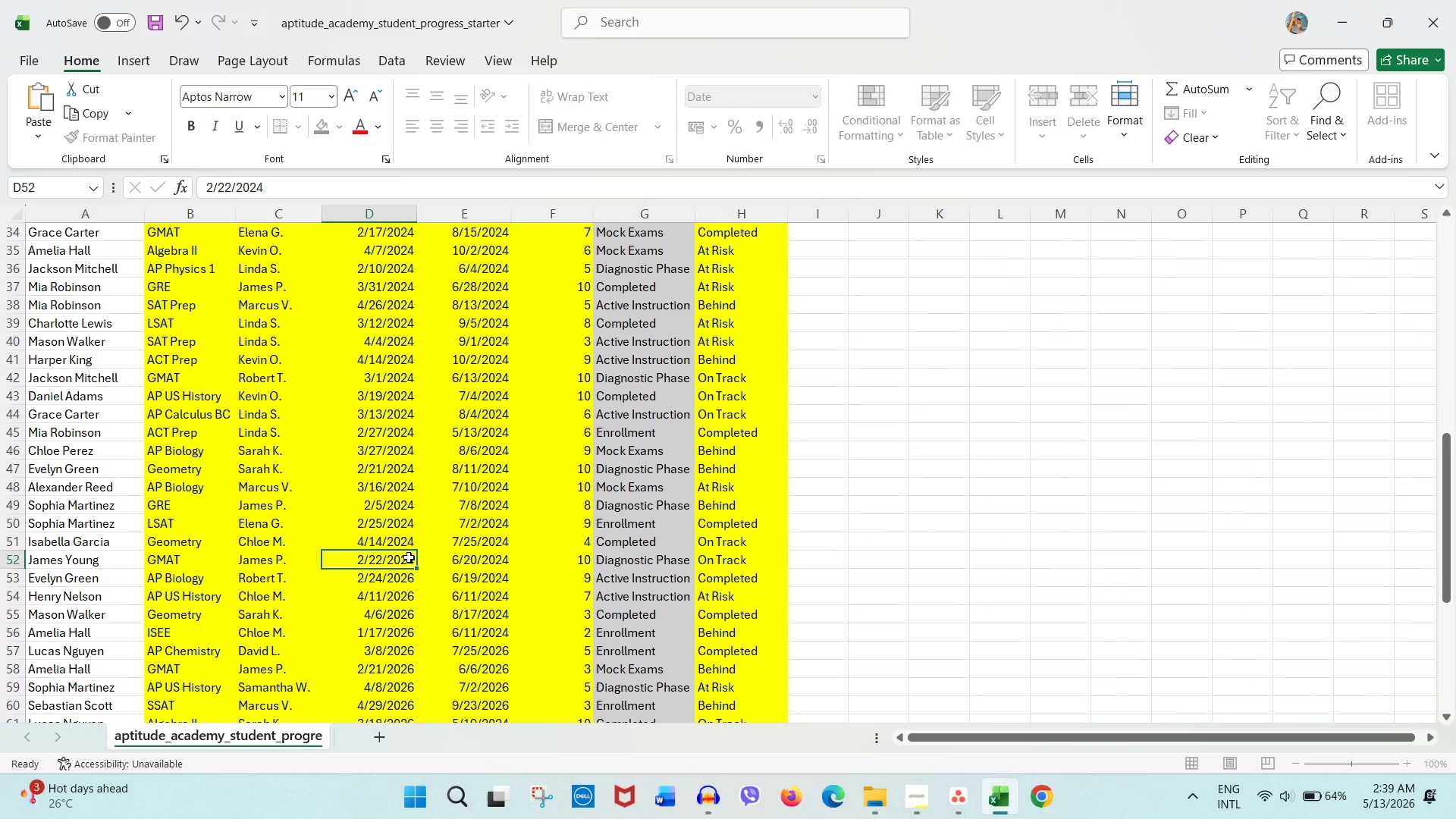 
left_click_drag(start_coordinate=[409, 557], to_coordinate=[416, 557])
 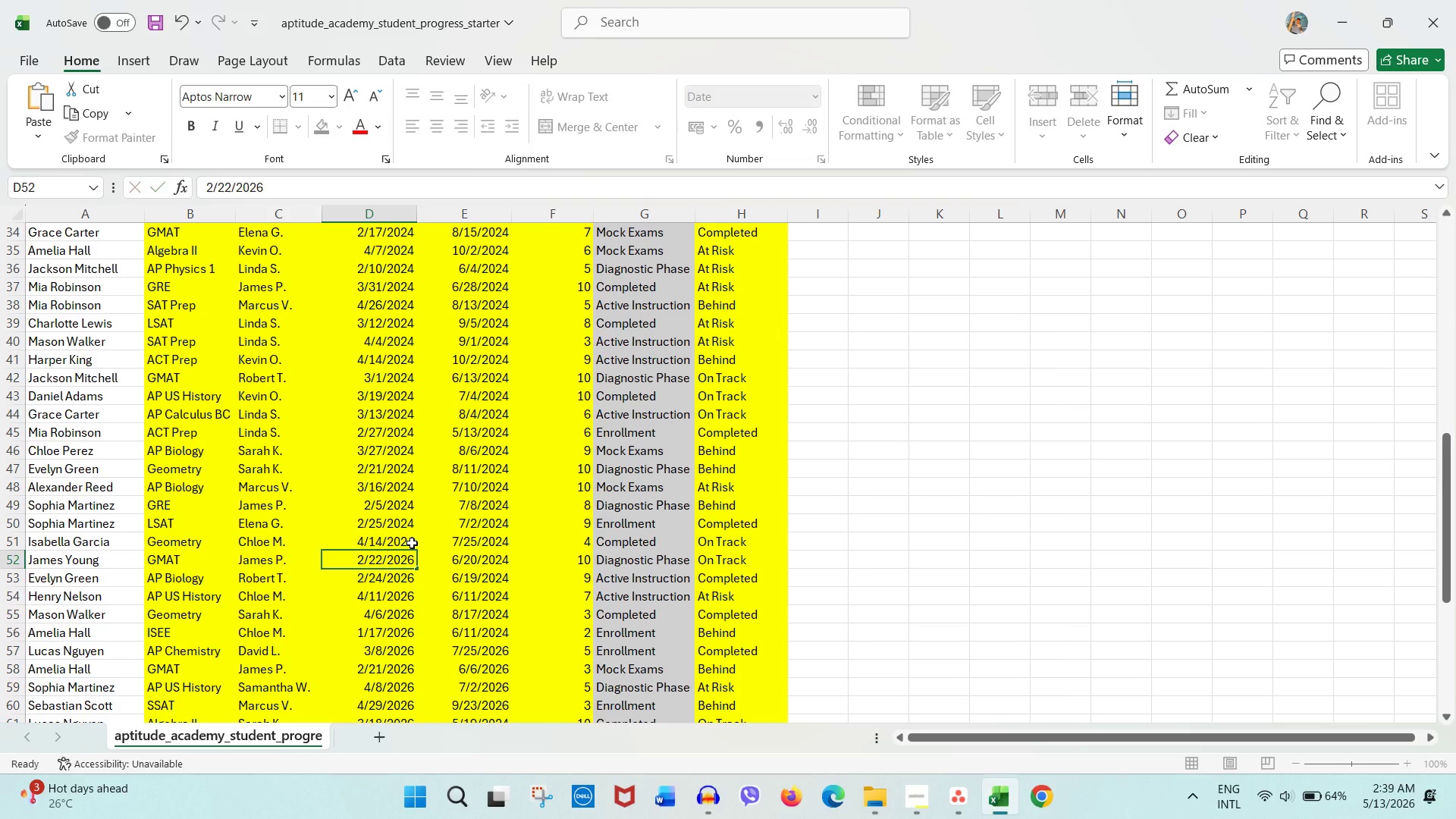 
double_click([412, 543])
 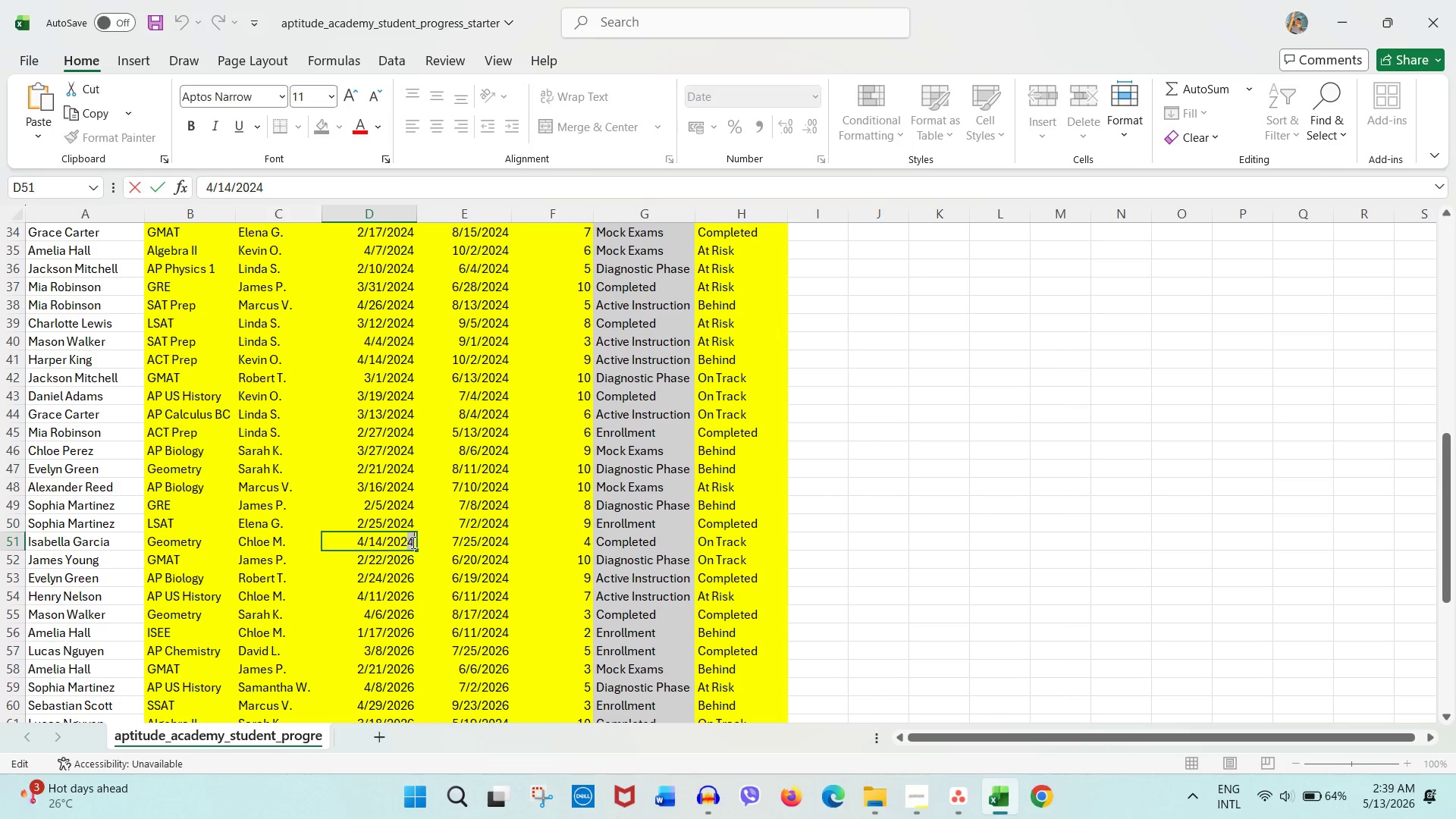 
key(Numpad6)
 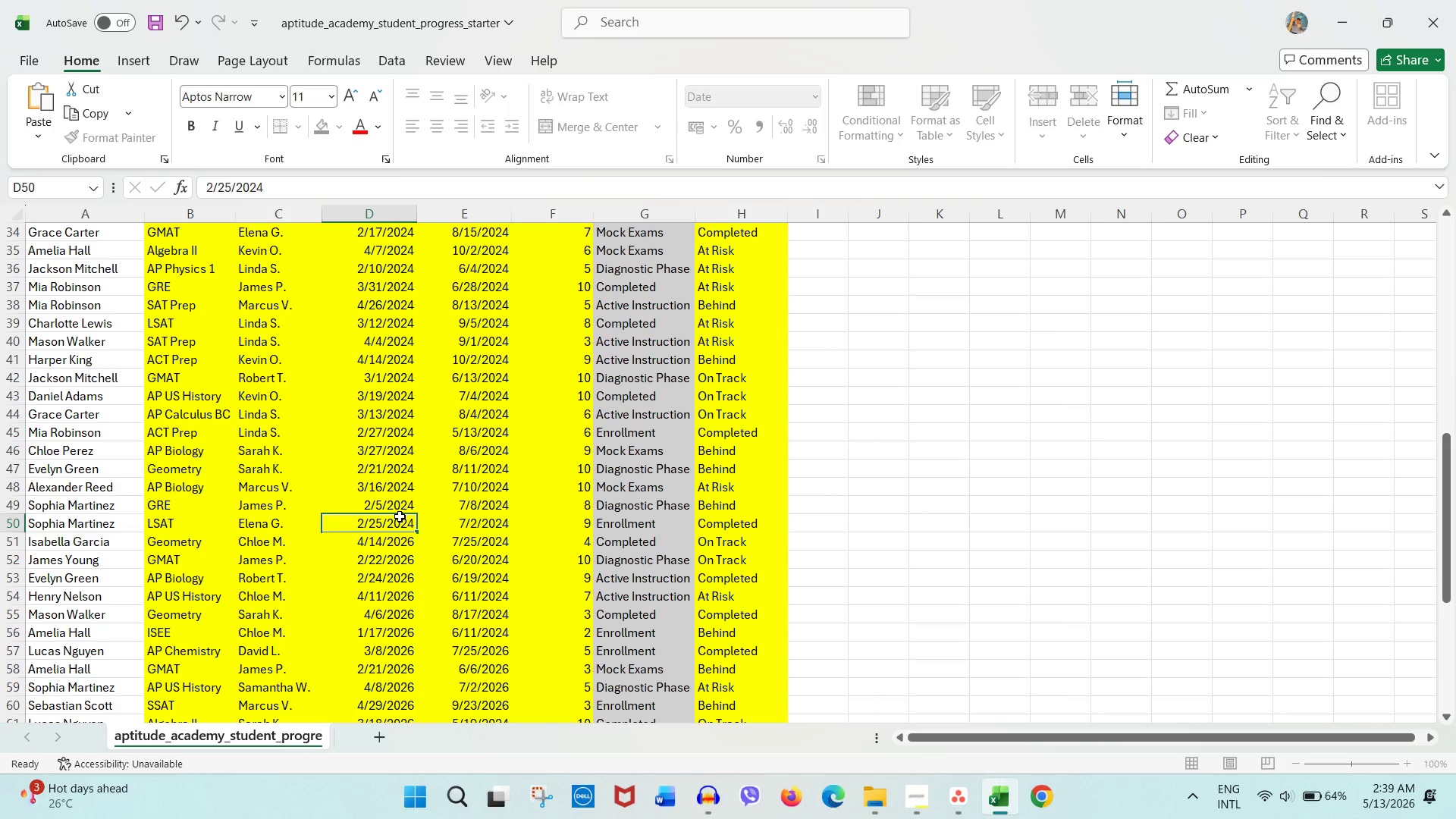 
double_click([400, 516])
 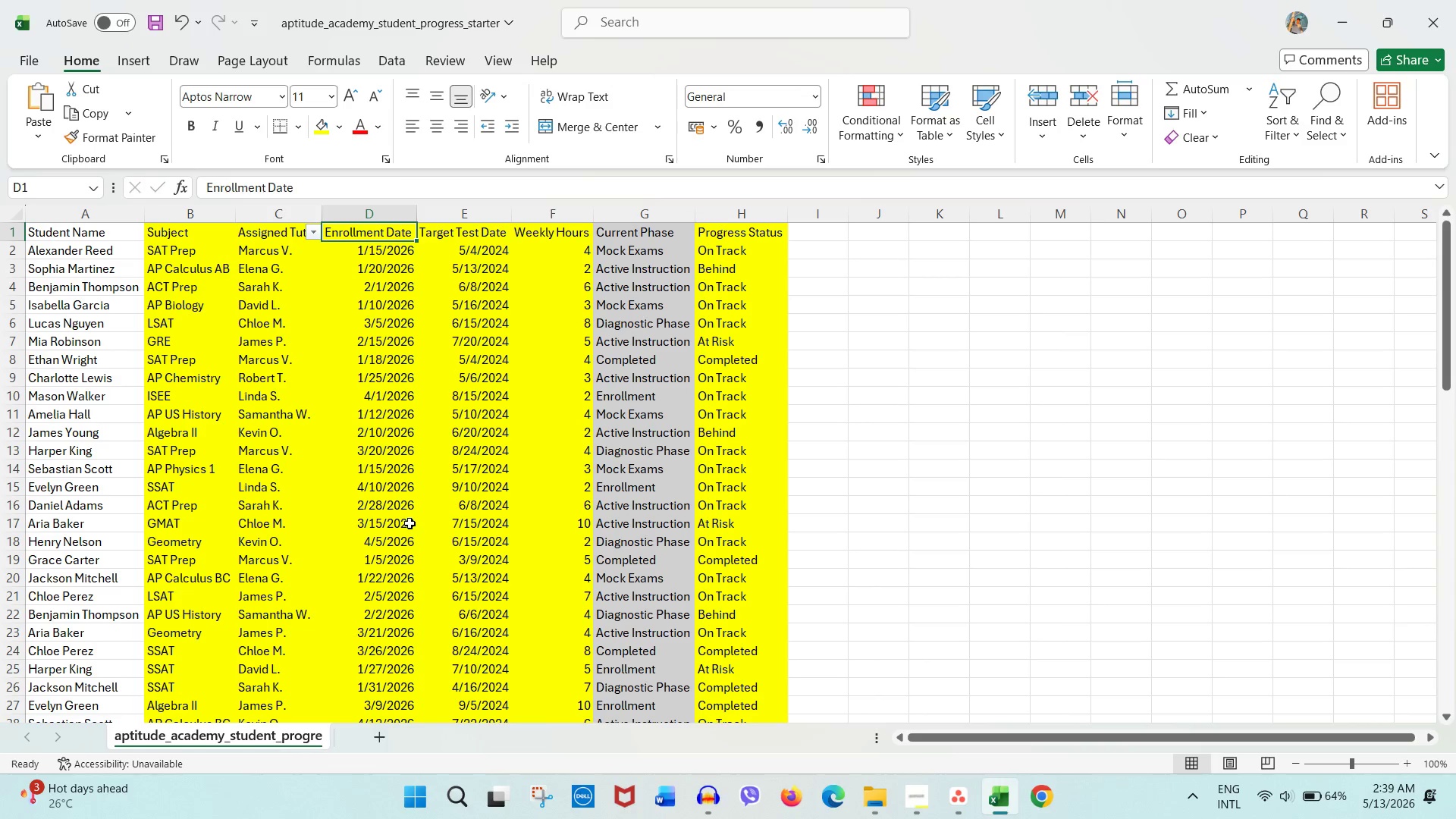 
scroll: coordinate [421, 548], scroll_direction: down, amount: 17.0
 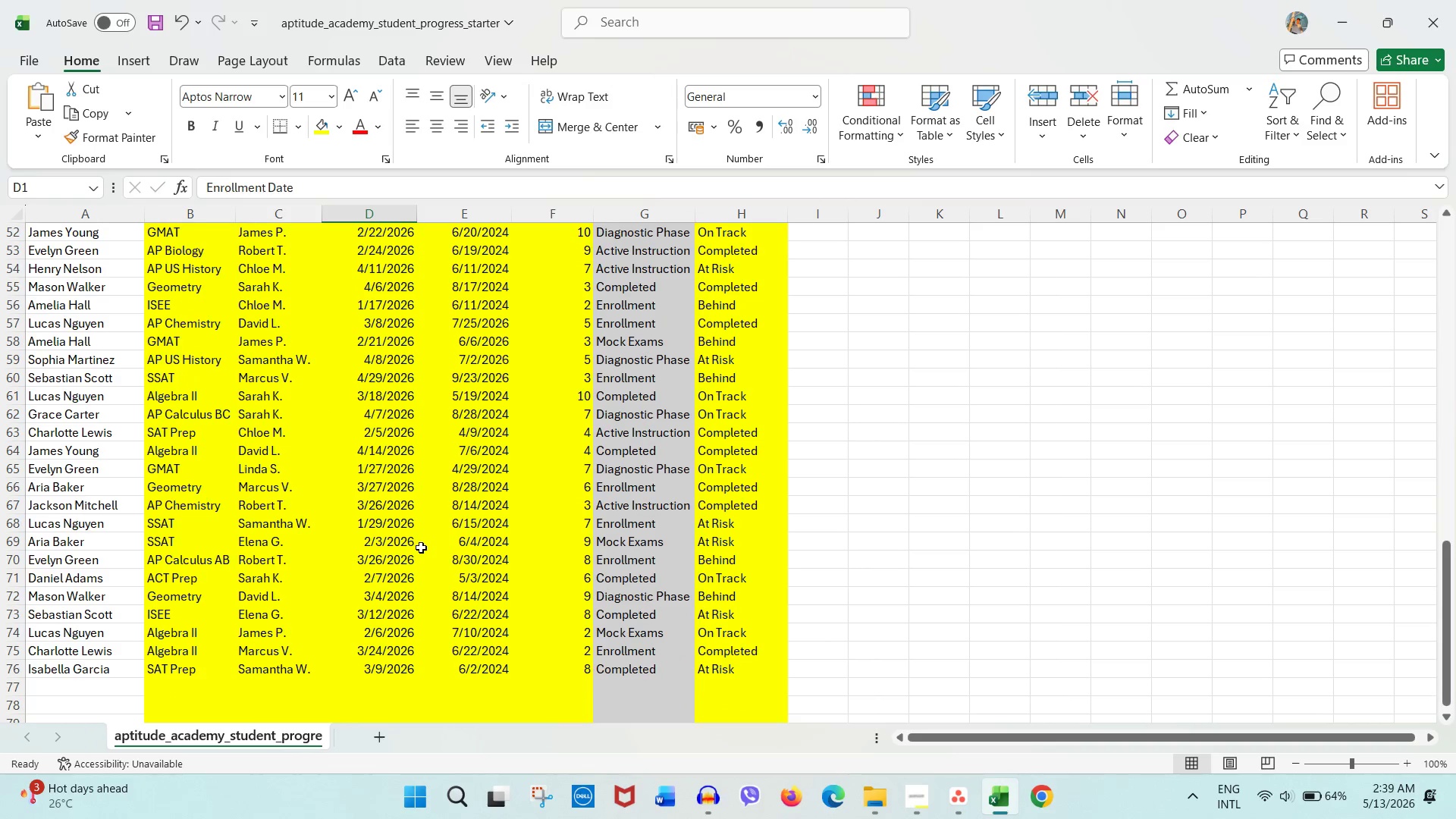 
scroll: coordinate [421, 548], scroll_direction: up, amount: 2.0
 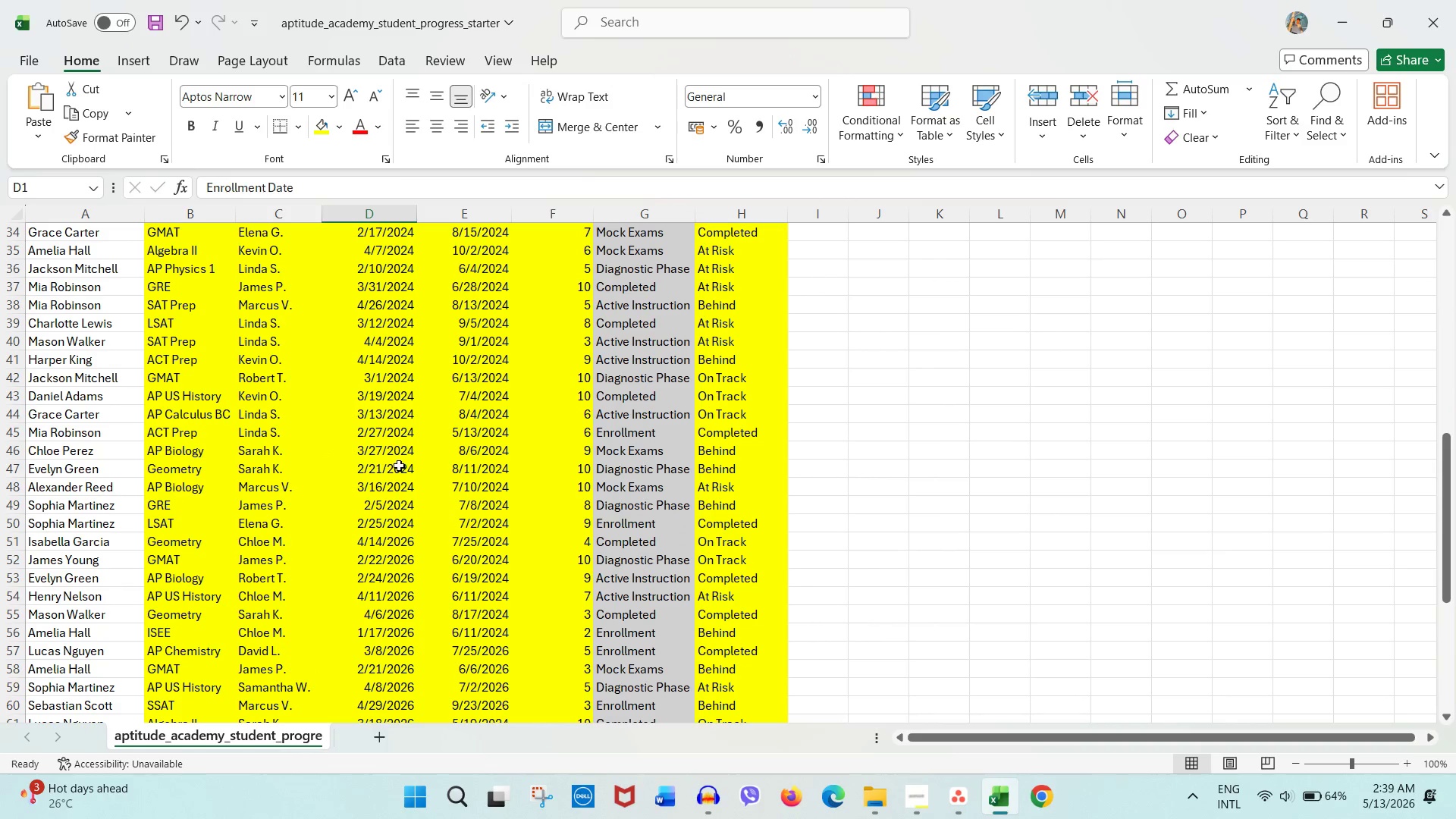 
double_click([405, 454])
 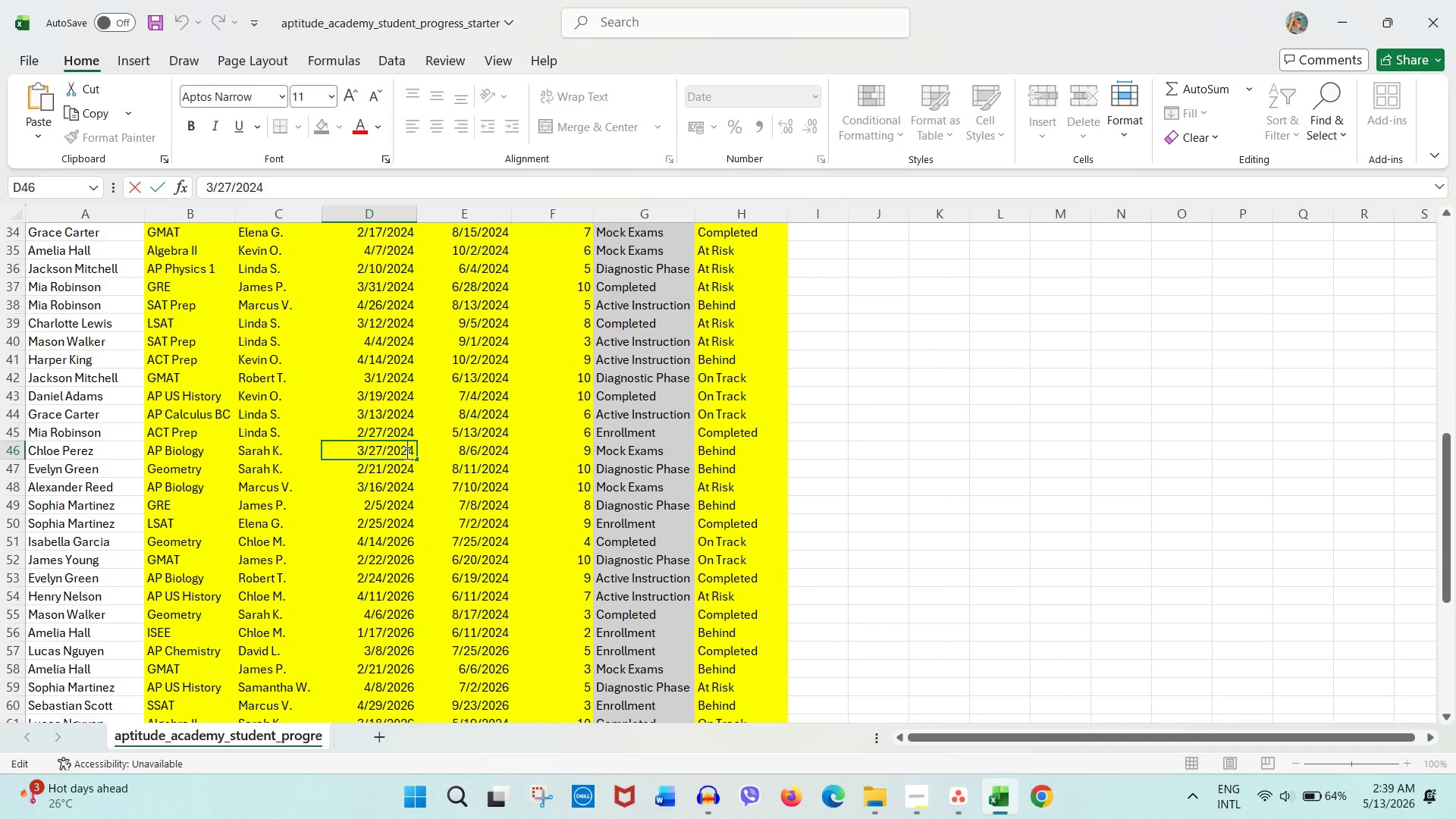 
left_click_drag(start_coordinate=[406, 453], to_coordinate=[410, 453])
 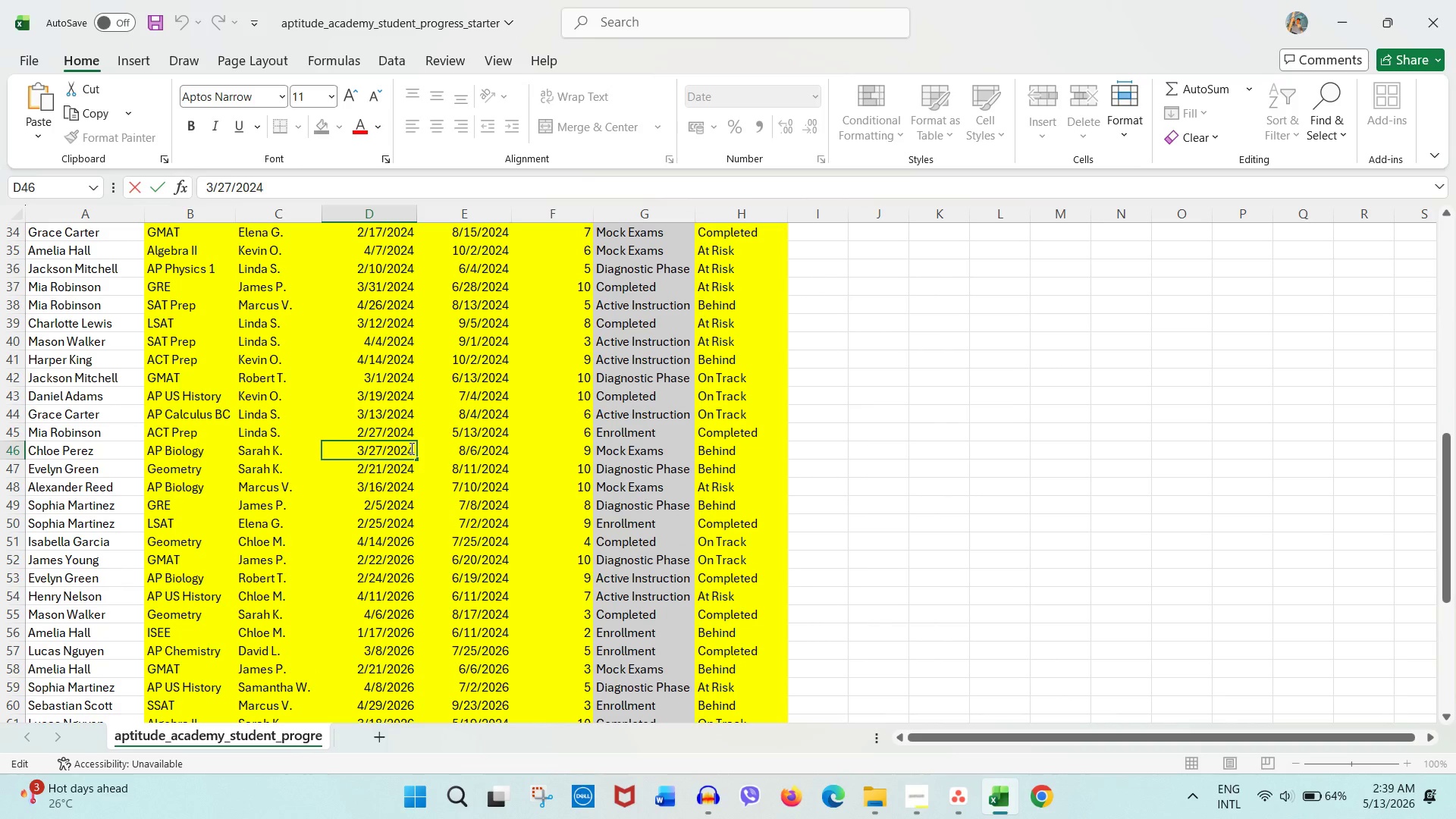 
left_click_drag(start_coordinate=[410, 448], to_coordinate=[416, 447])
 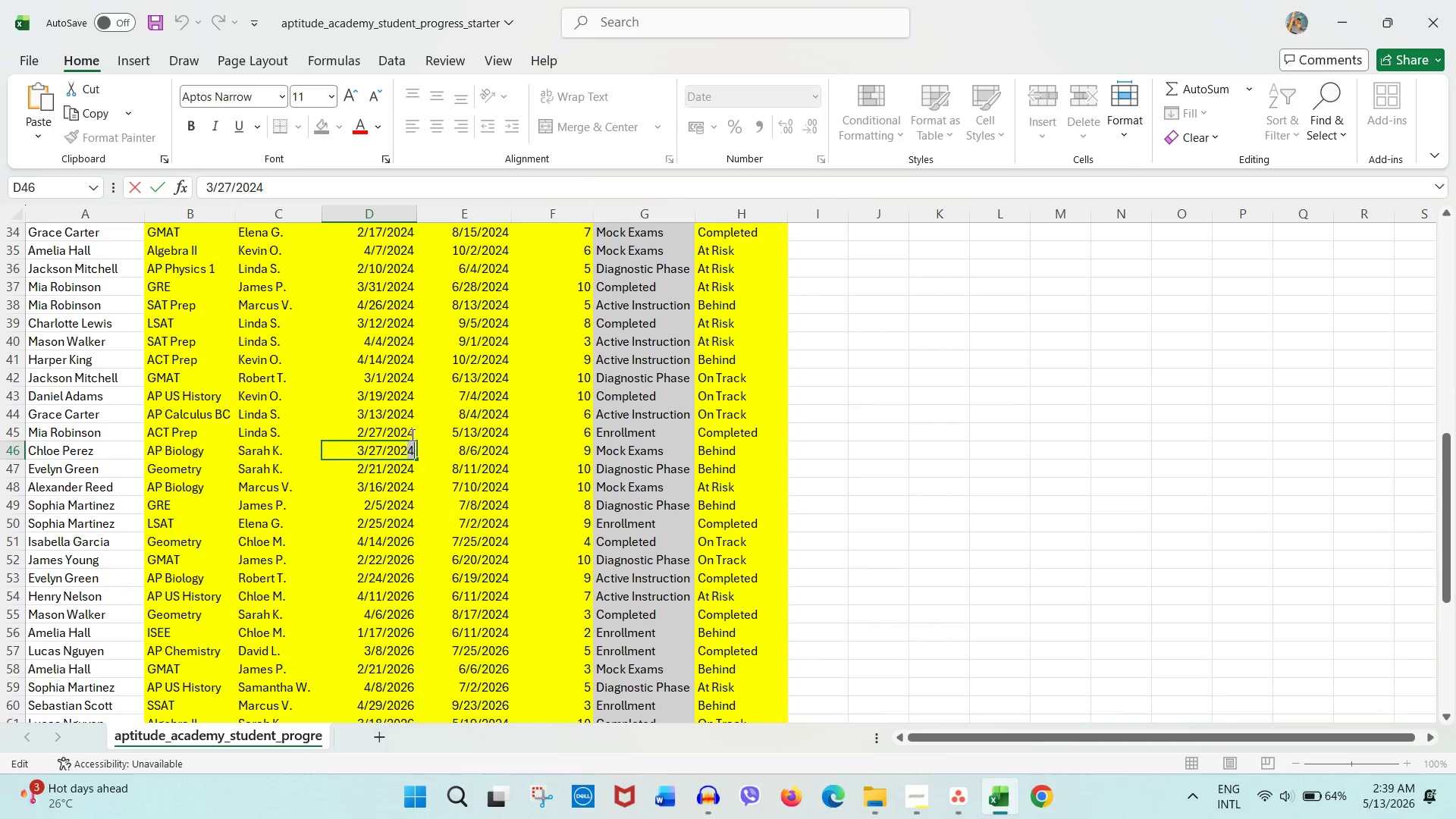 
key(Numpad6)
 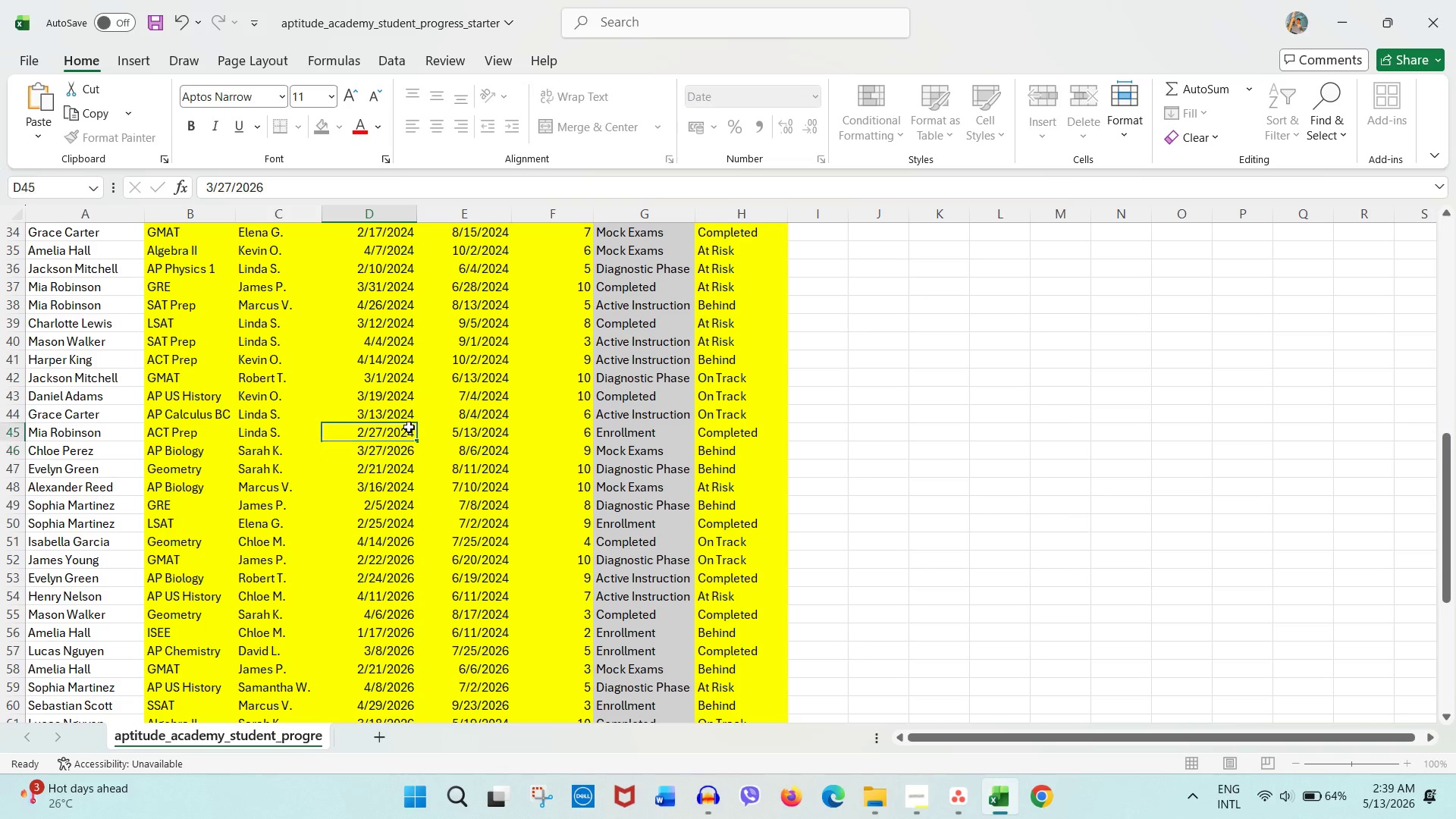 
double_click([409, 427])
 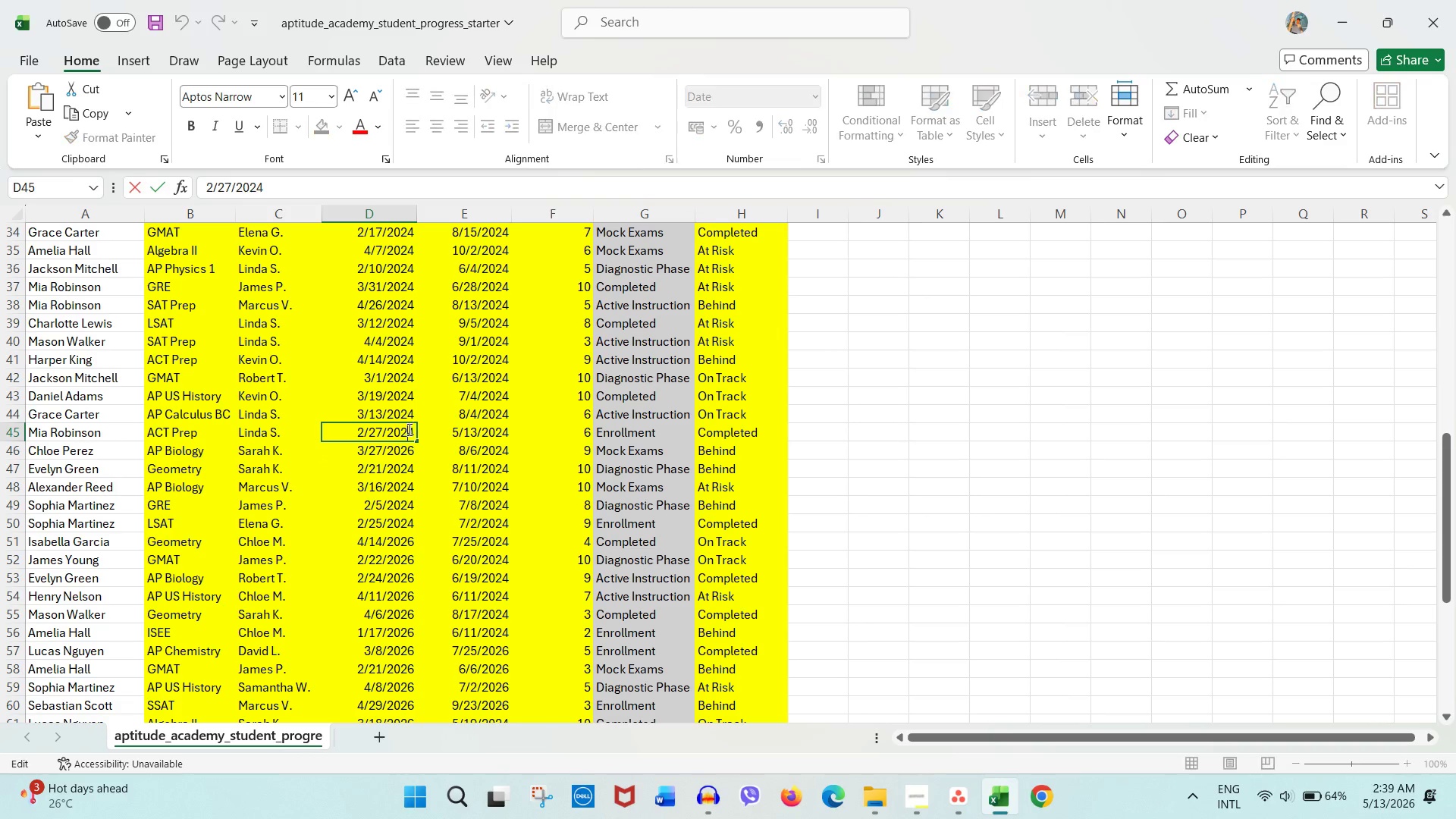 
left_click_drag(start_coordinate=[407, 431], to_coordinate=[419, 434])
 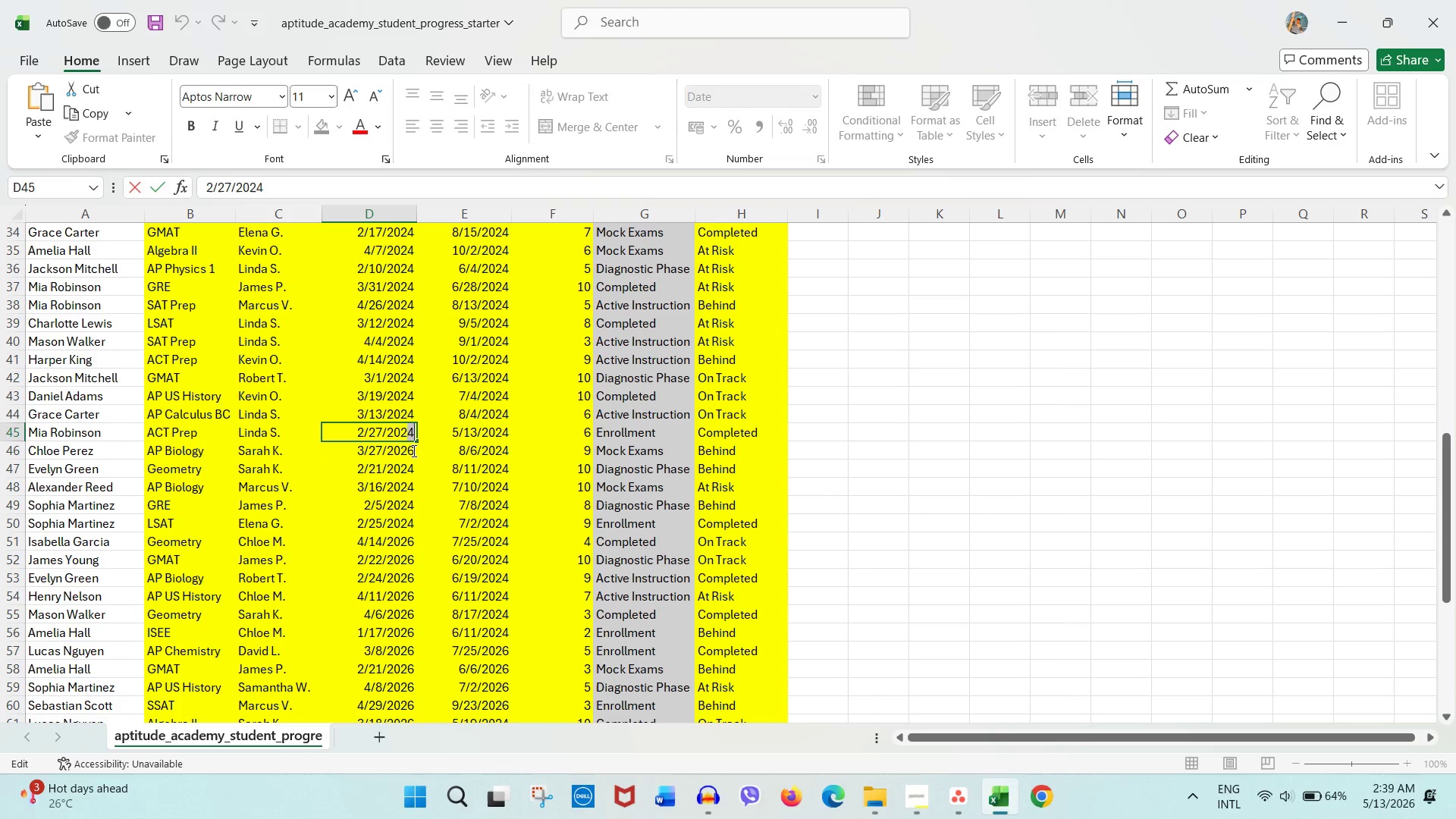 
key(Numpad6)
 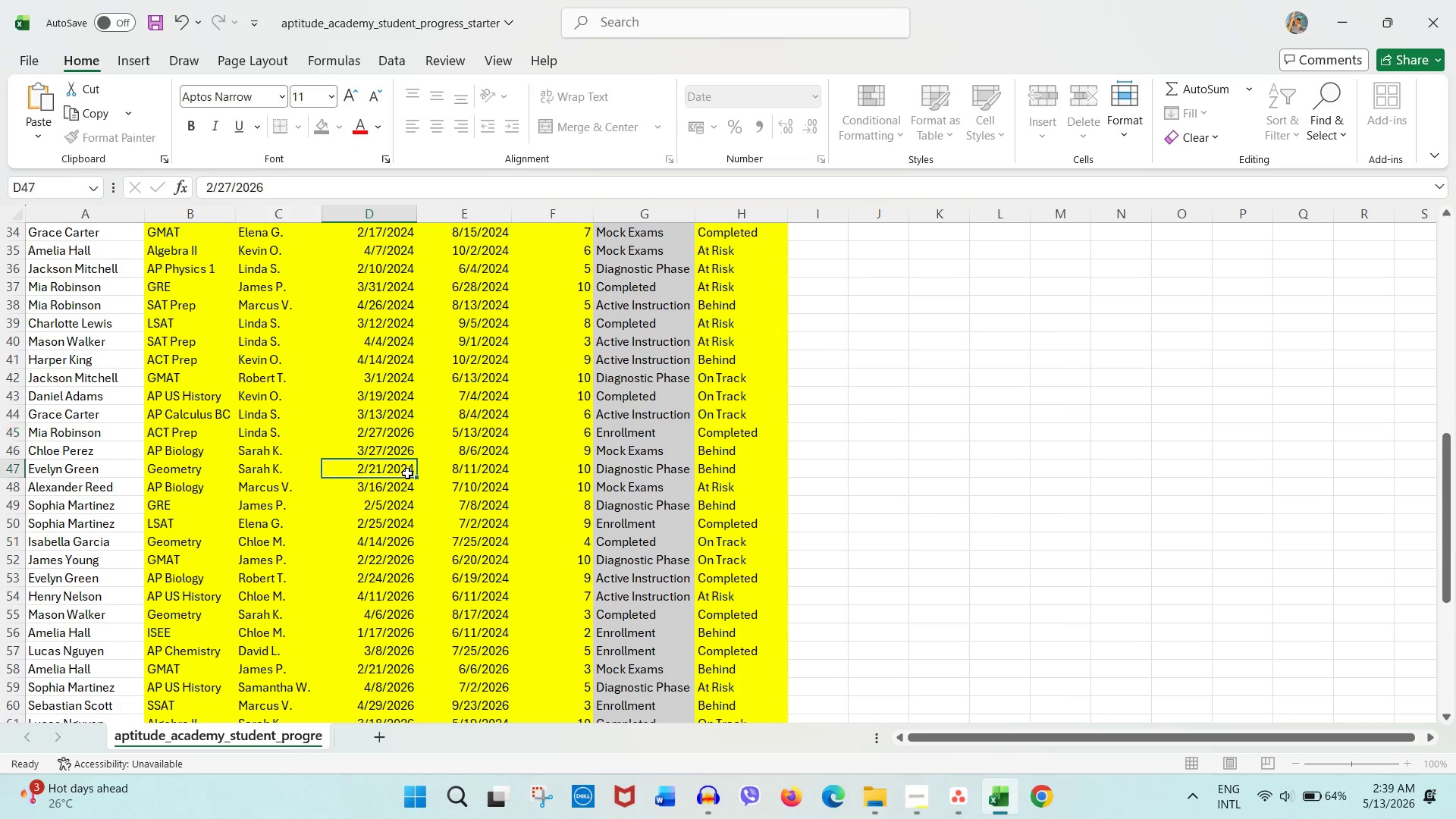 
double_click([407, 473])
 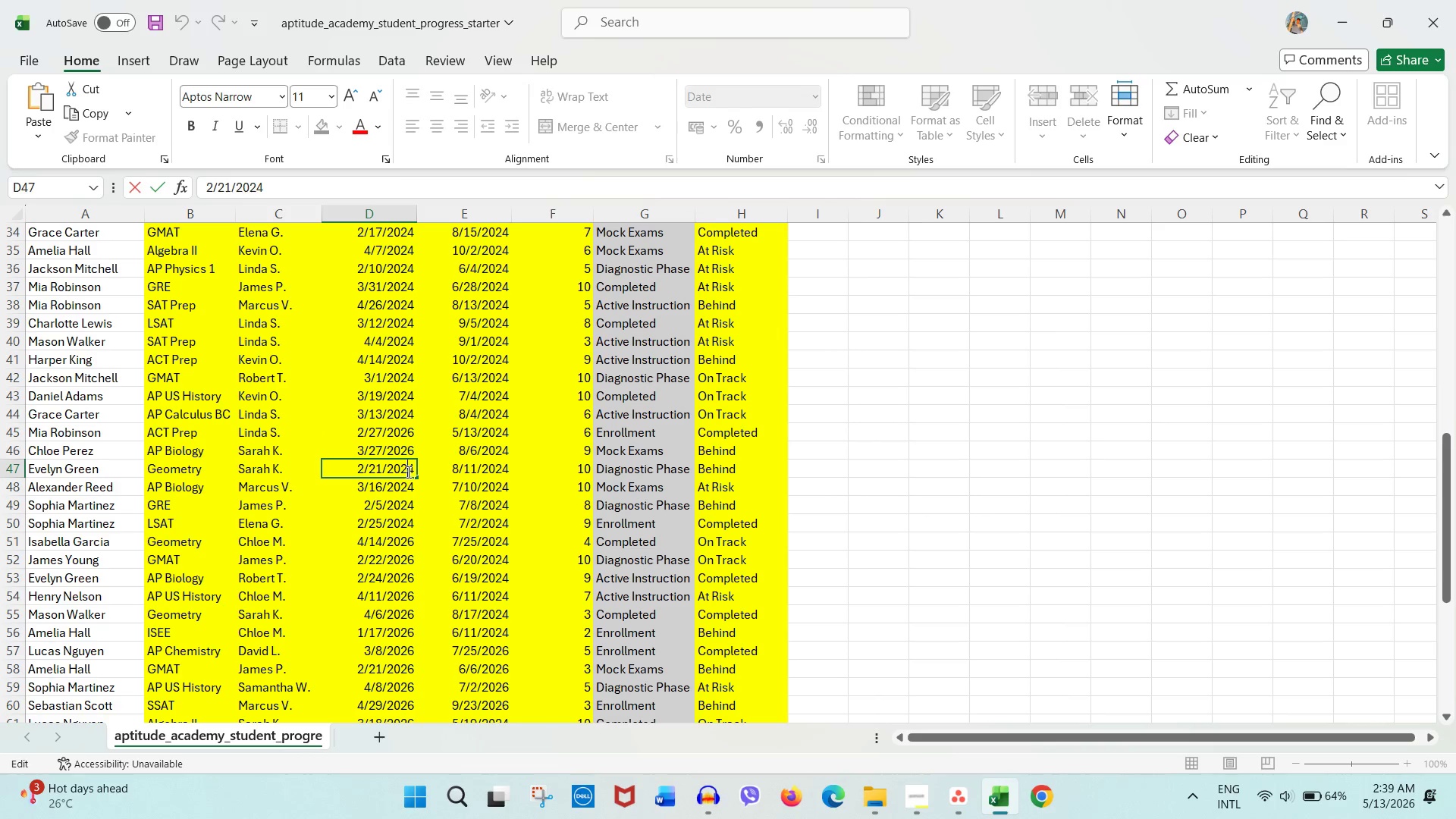 
left_click_drag(start_coordinate=[407, 472], to_coordinate=[424, 472])
 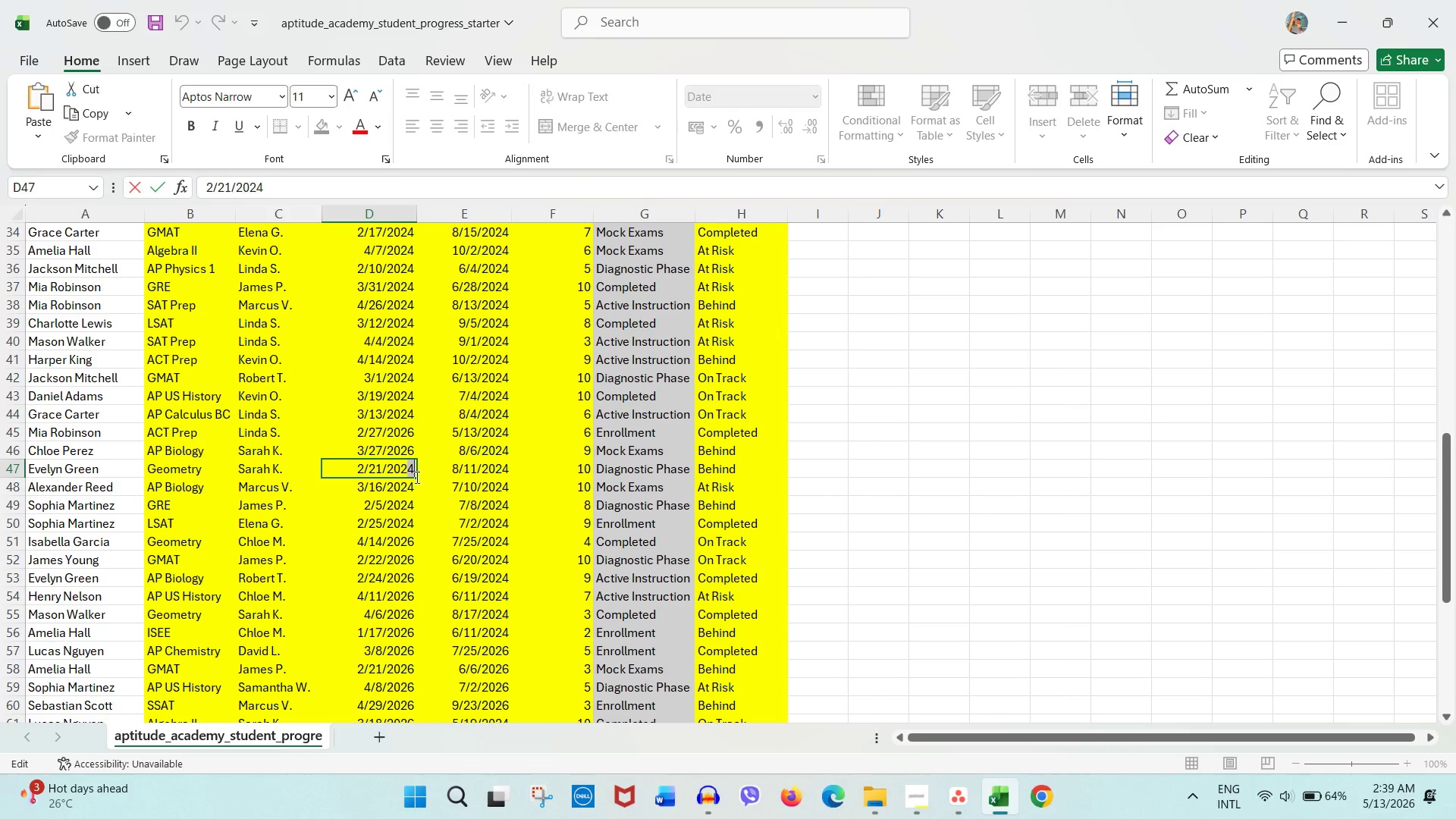 
key(Numpad6)
 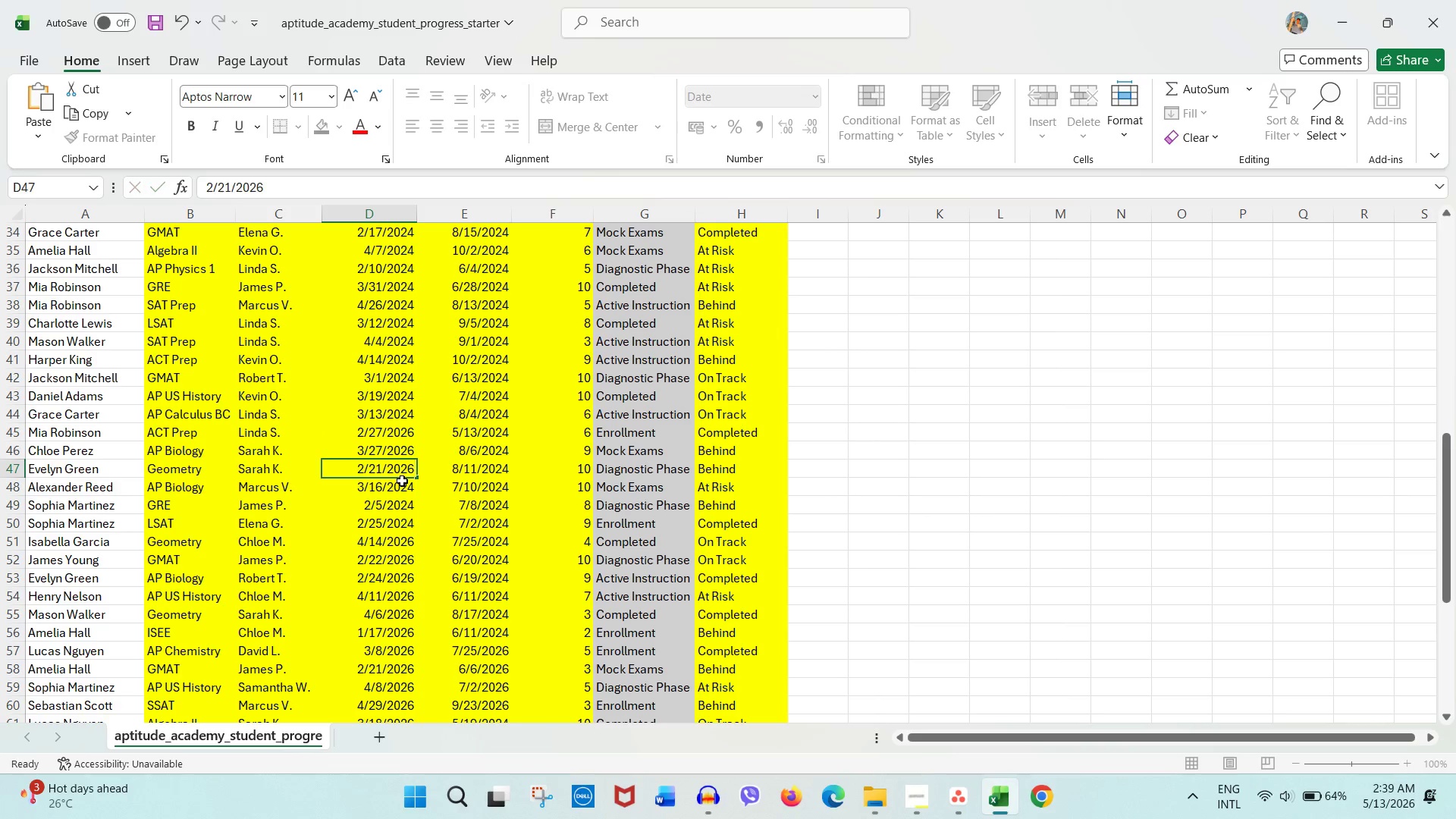 
double_click([402, 481])
 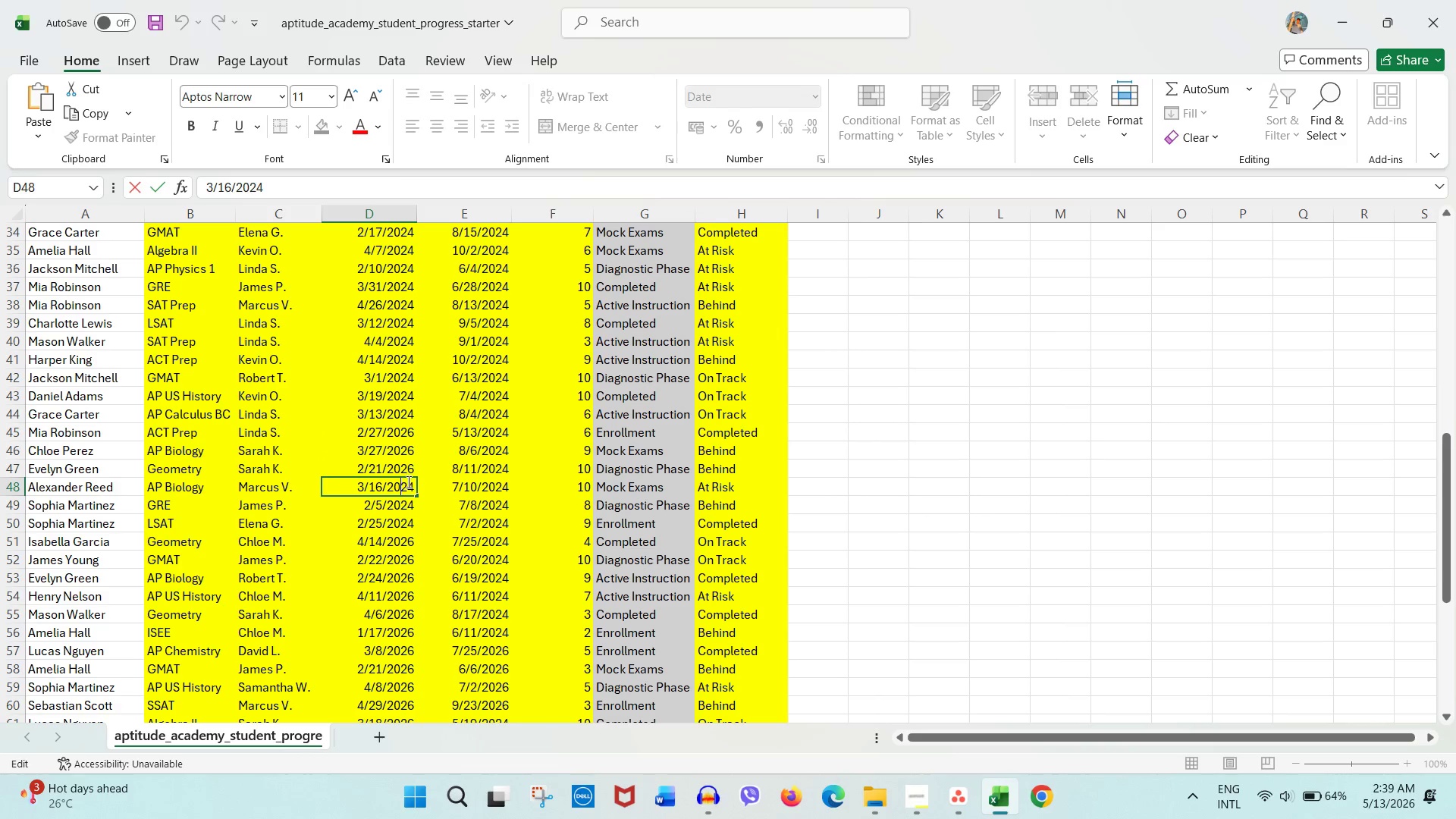 
left_click_drag(start_coordinate=[407, 482], to_coordinate=[419, 485])
 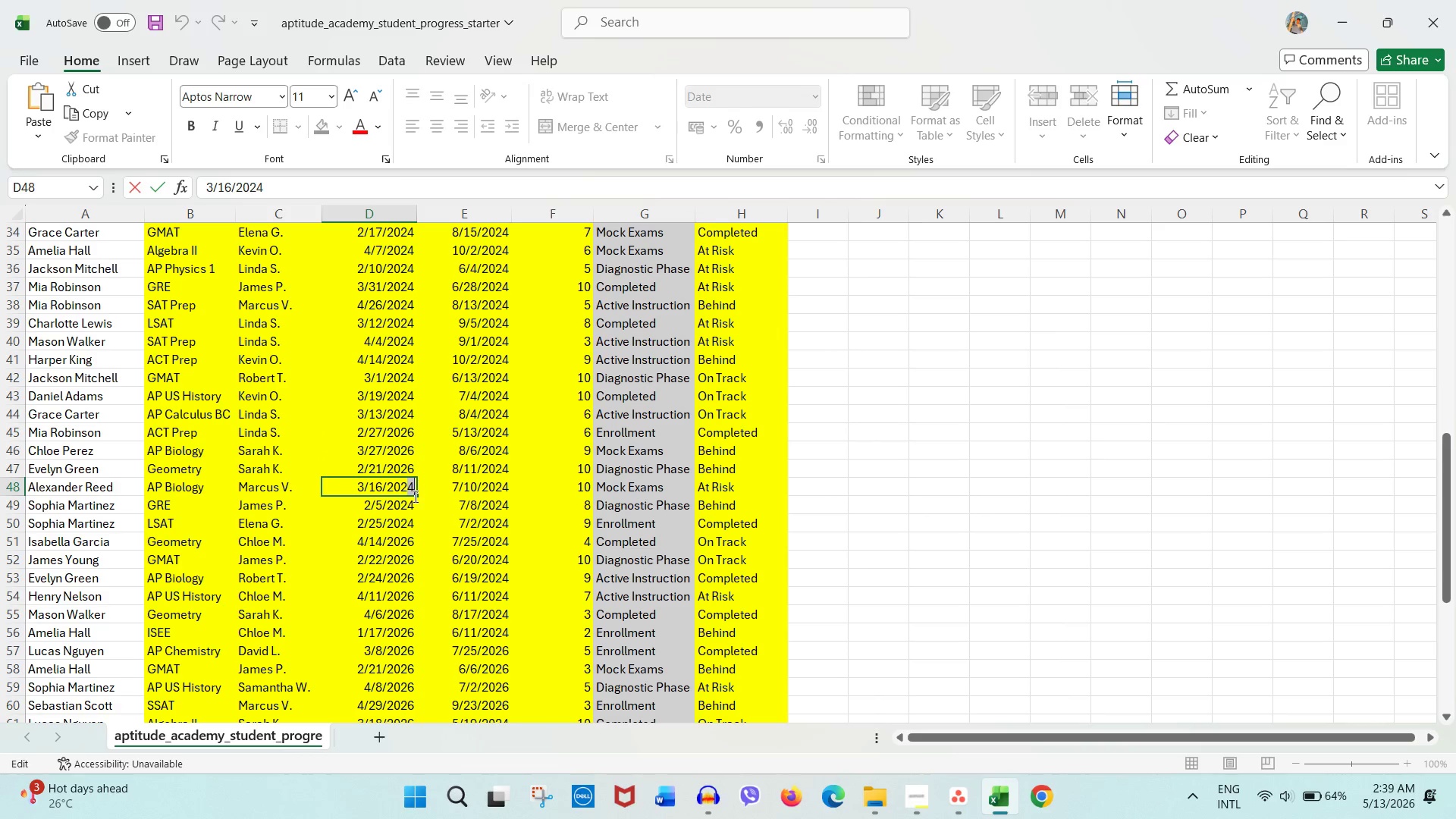 
key(Numpad6)
 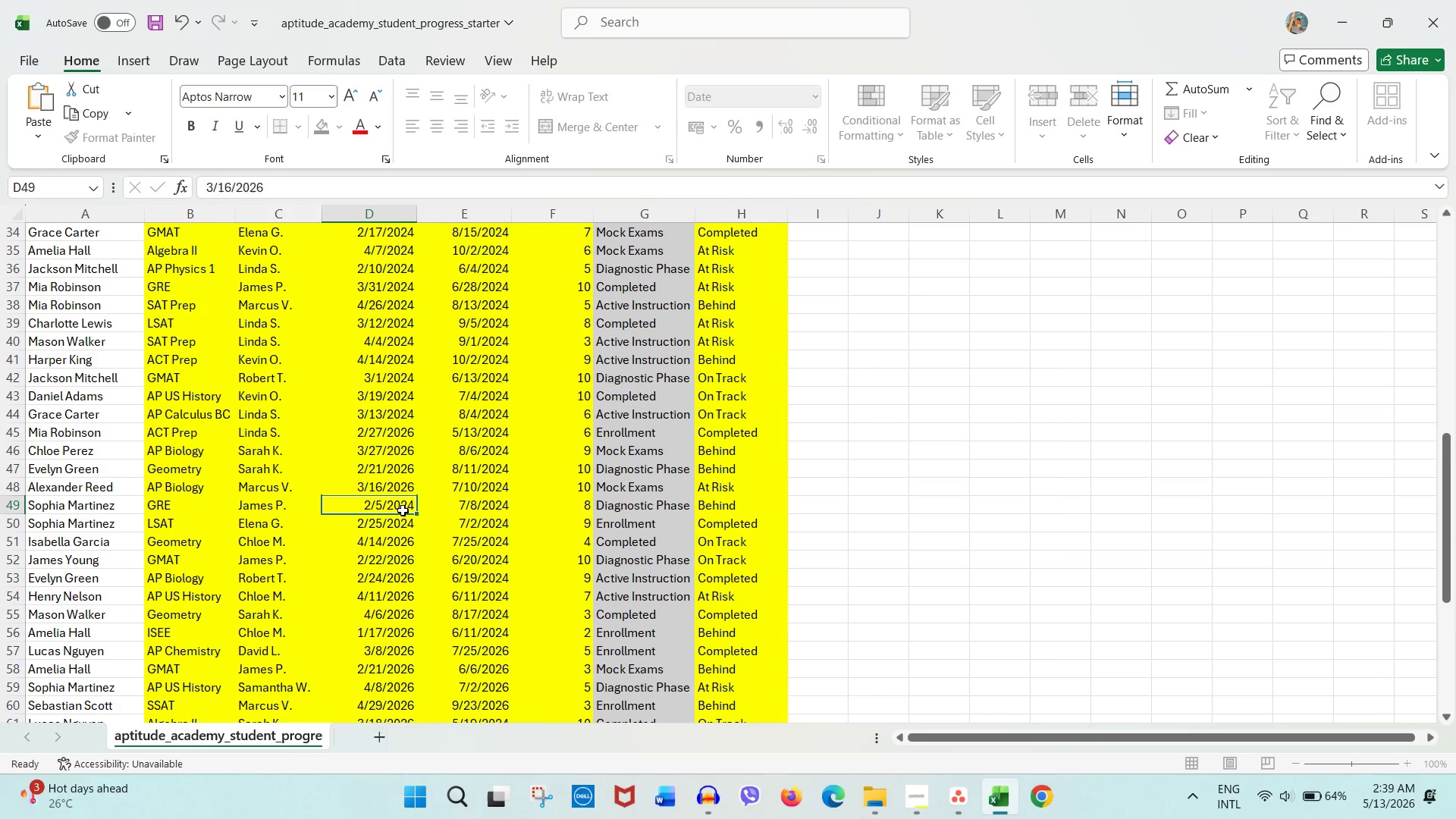 
double_click([403, 510])
 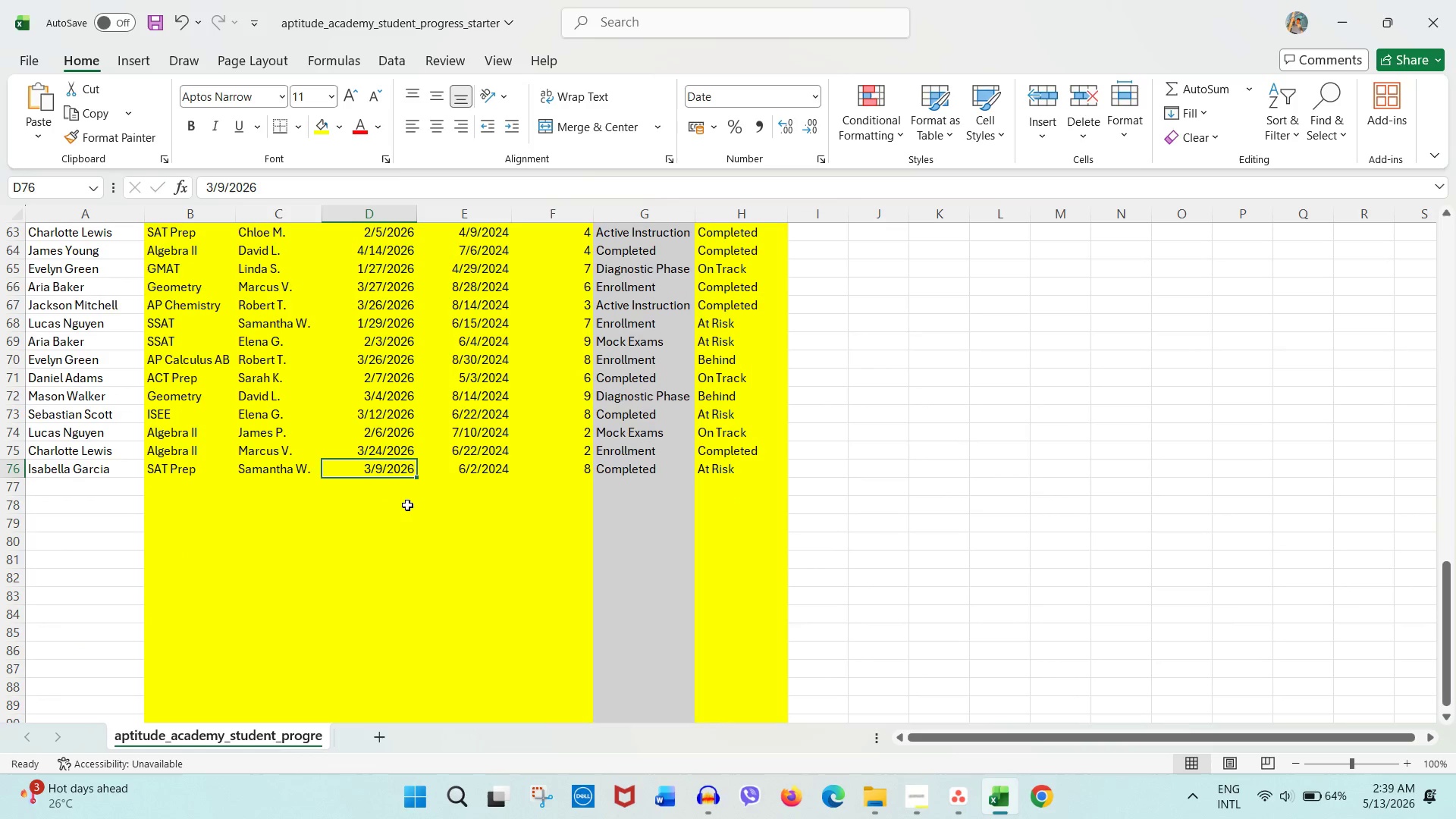 
scroll: coordinate [407, 507], scroll_direction: up, amount: 11.0
 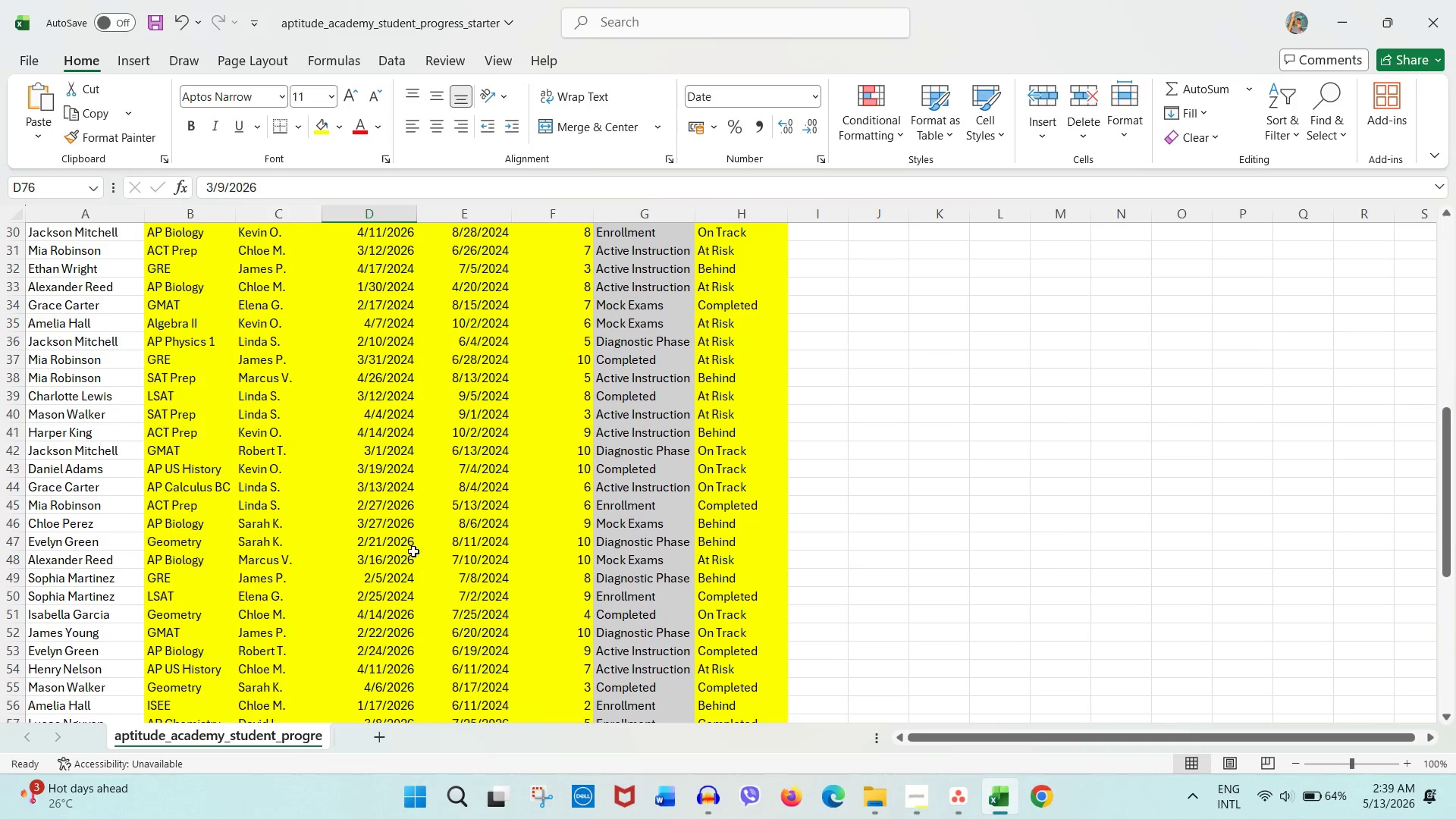 
scroll: coordinate [413, 554], scroll_direction: down, amount: 1.0
 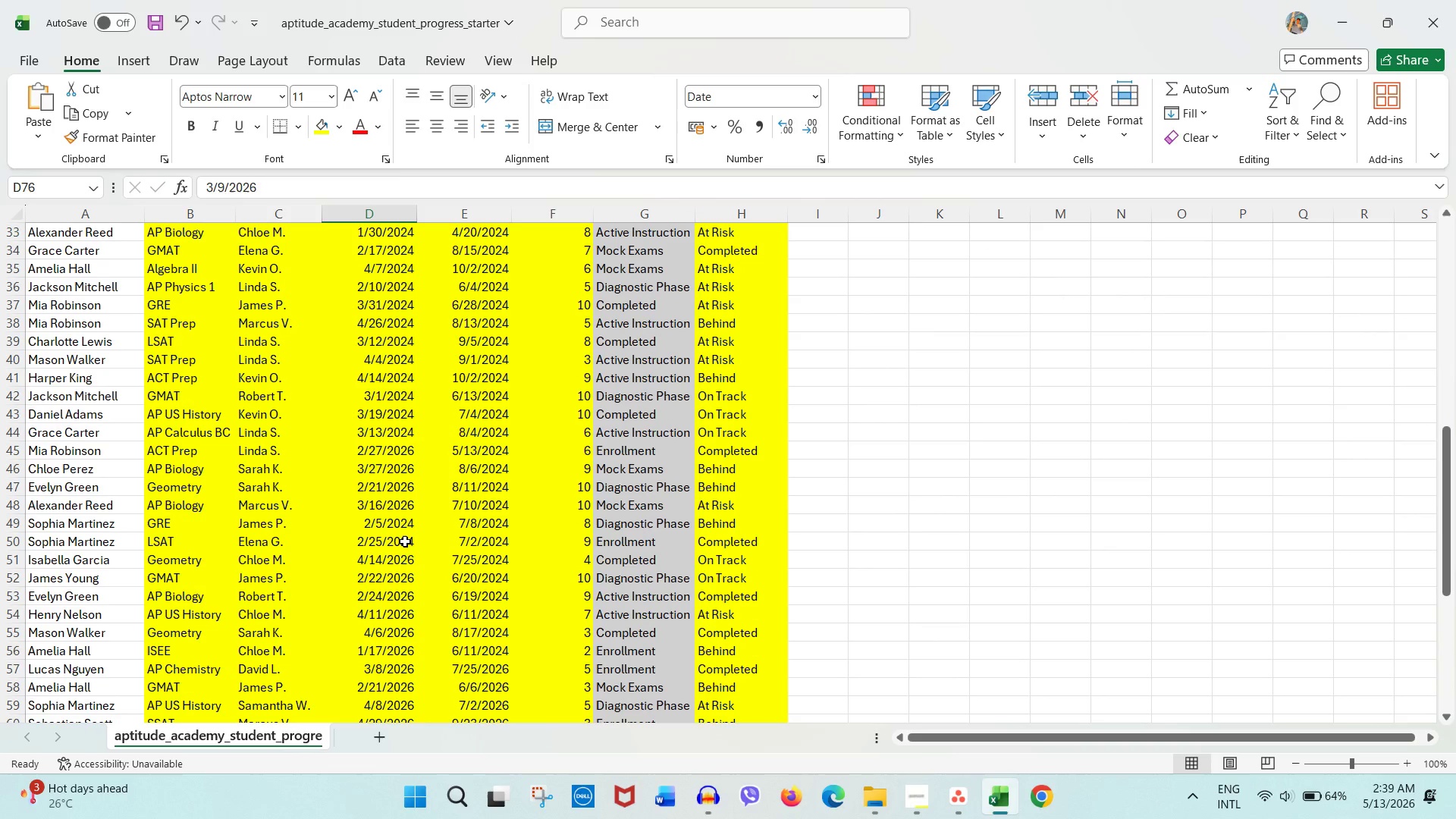 
double_click([405, 541])
 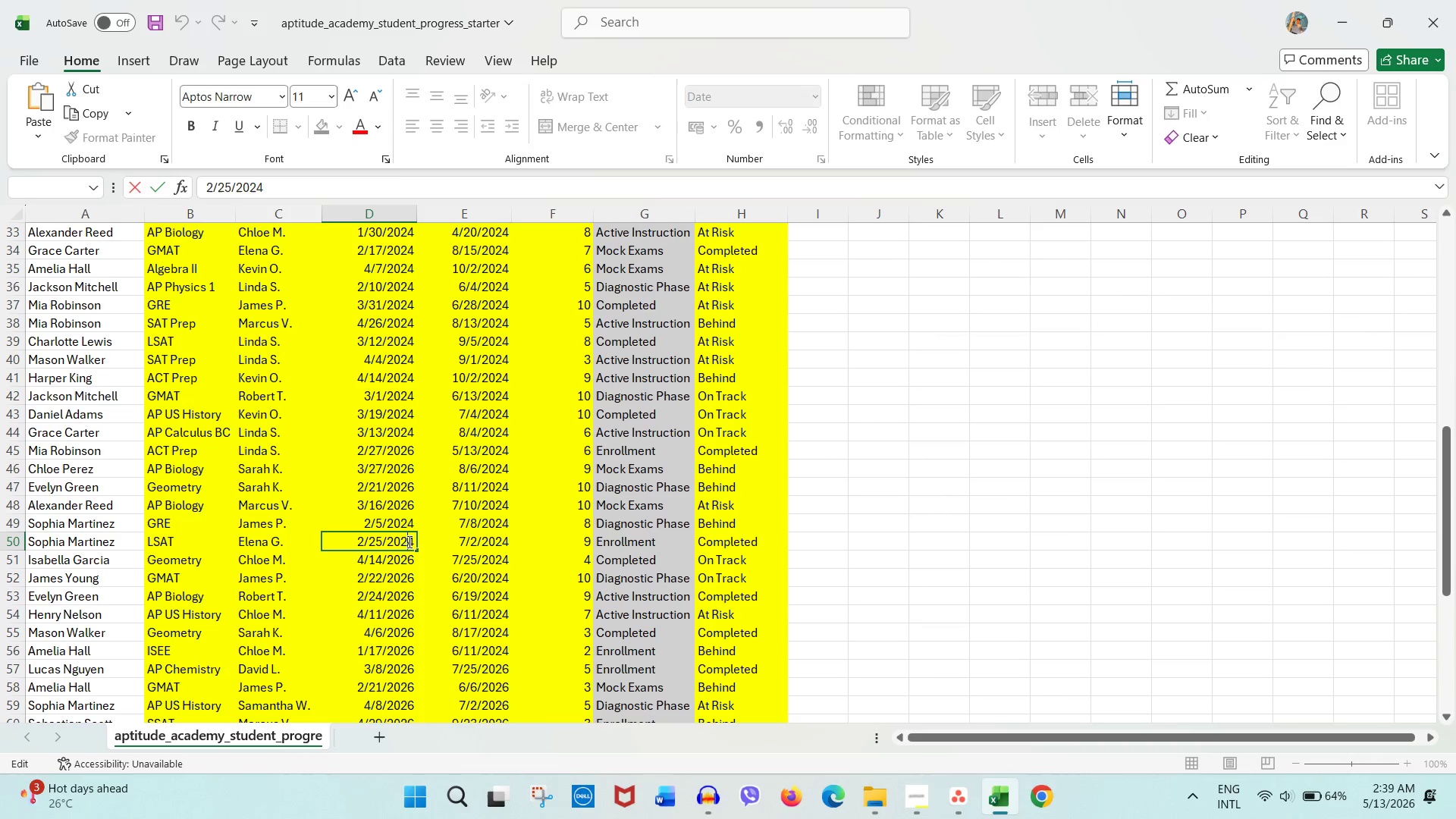 
left_click_drag(start_coordinate=[408, 541], to_coordinate=[416, 541])
 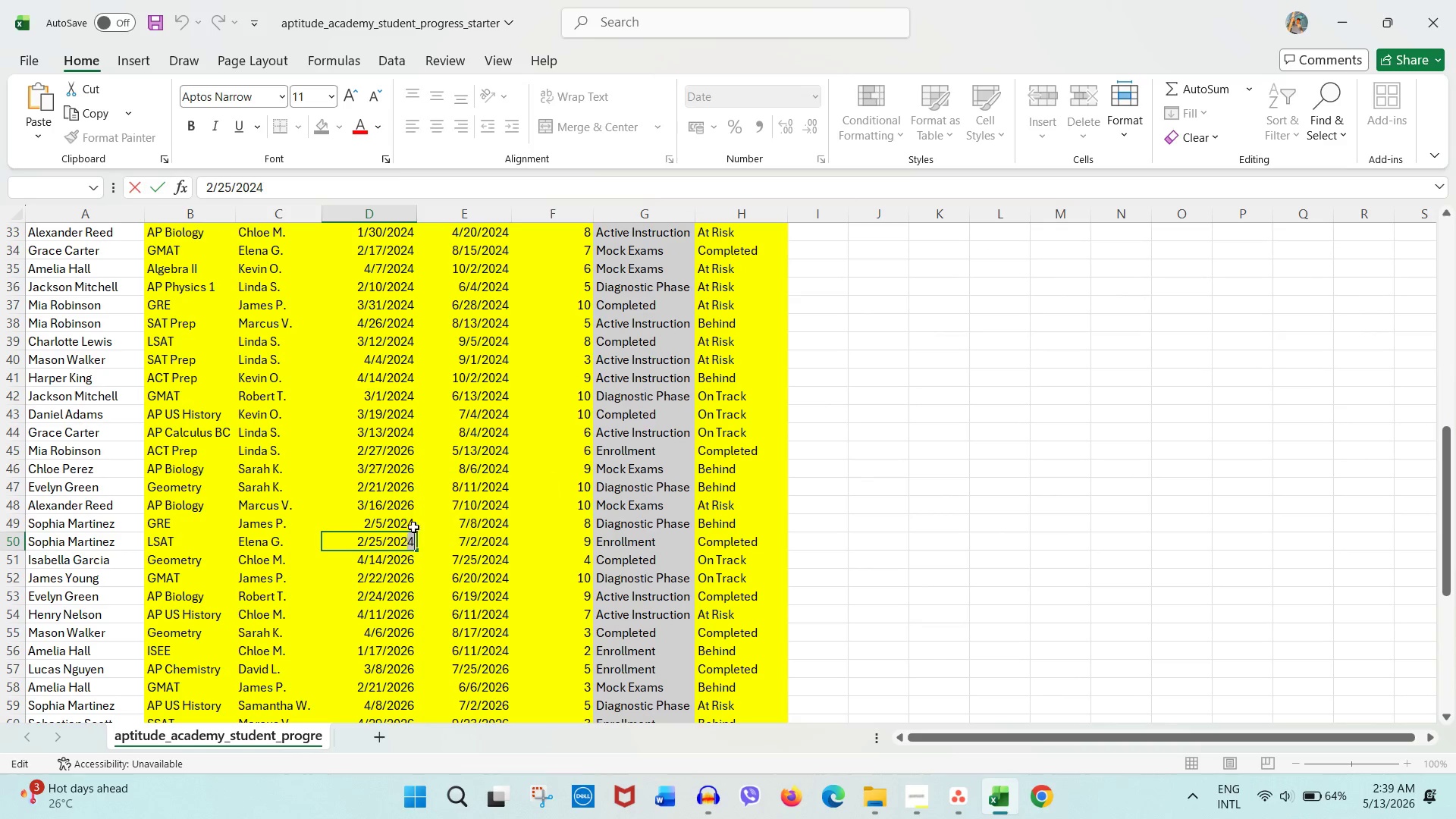 
key(Numpad6)
 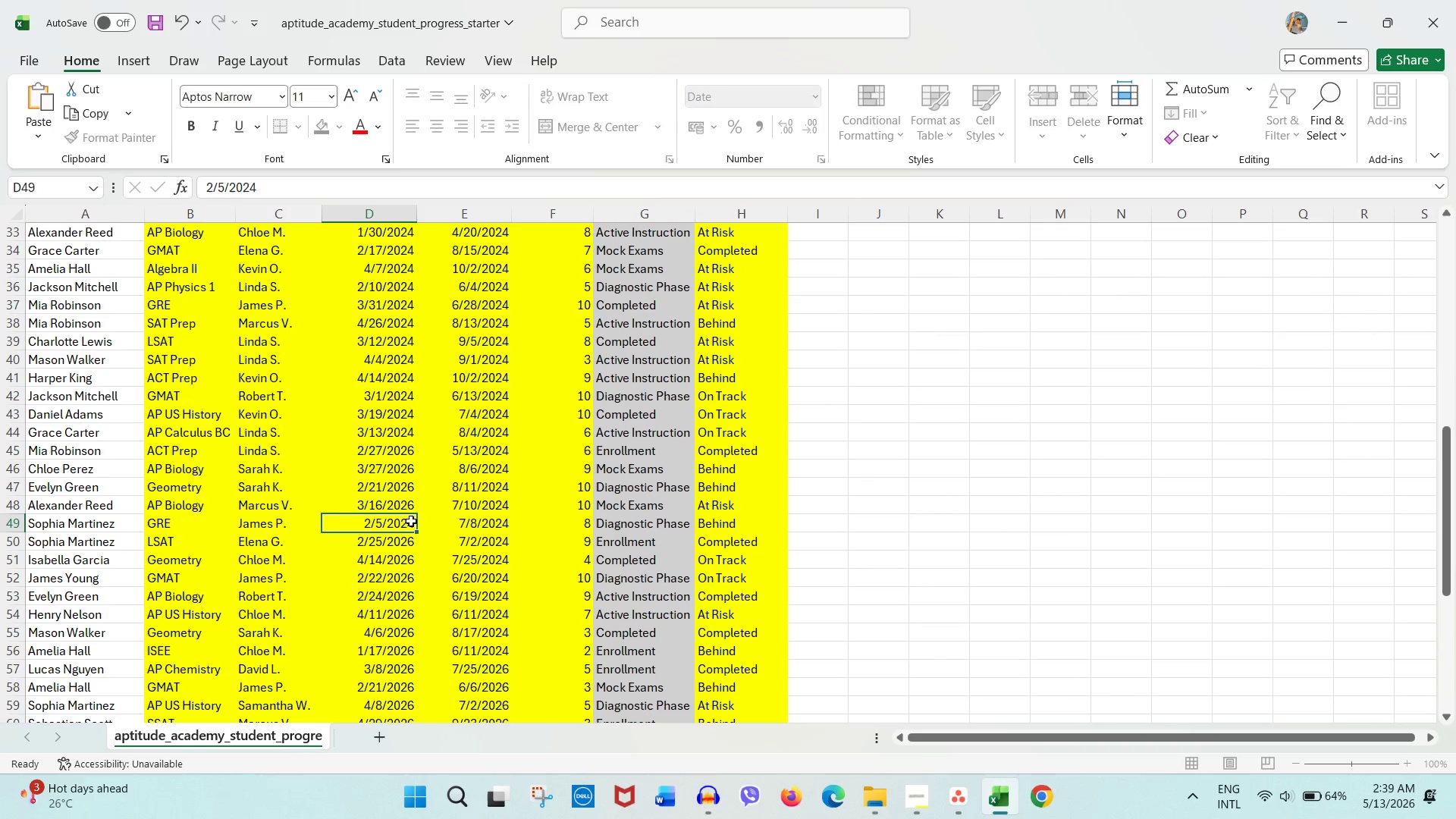 
double_click([411, 521])
 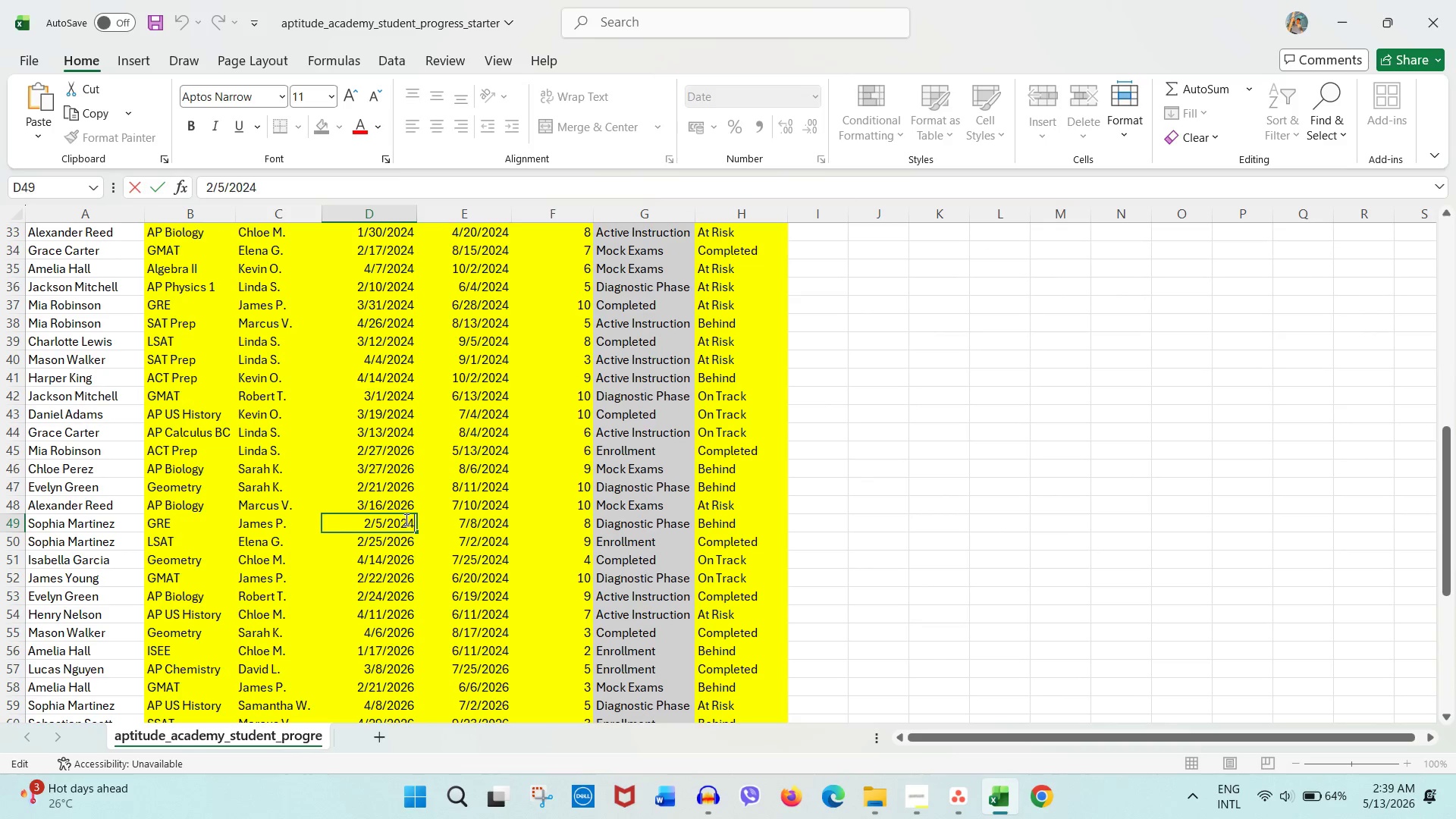 
left_click_drag(start_coordinate=[404, 519], to_coordinate=[412, 521])
 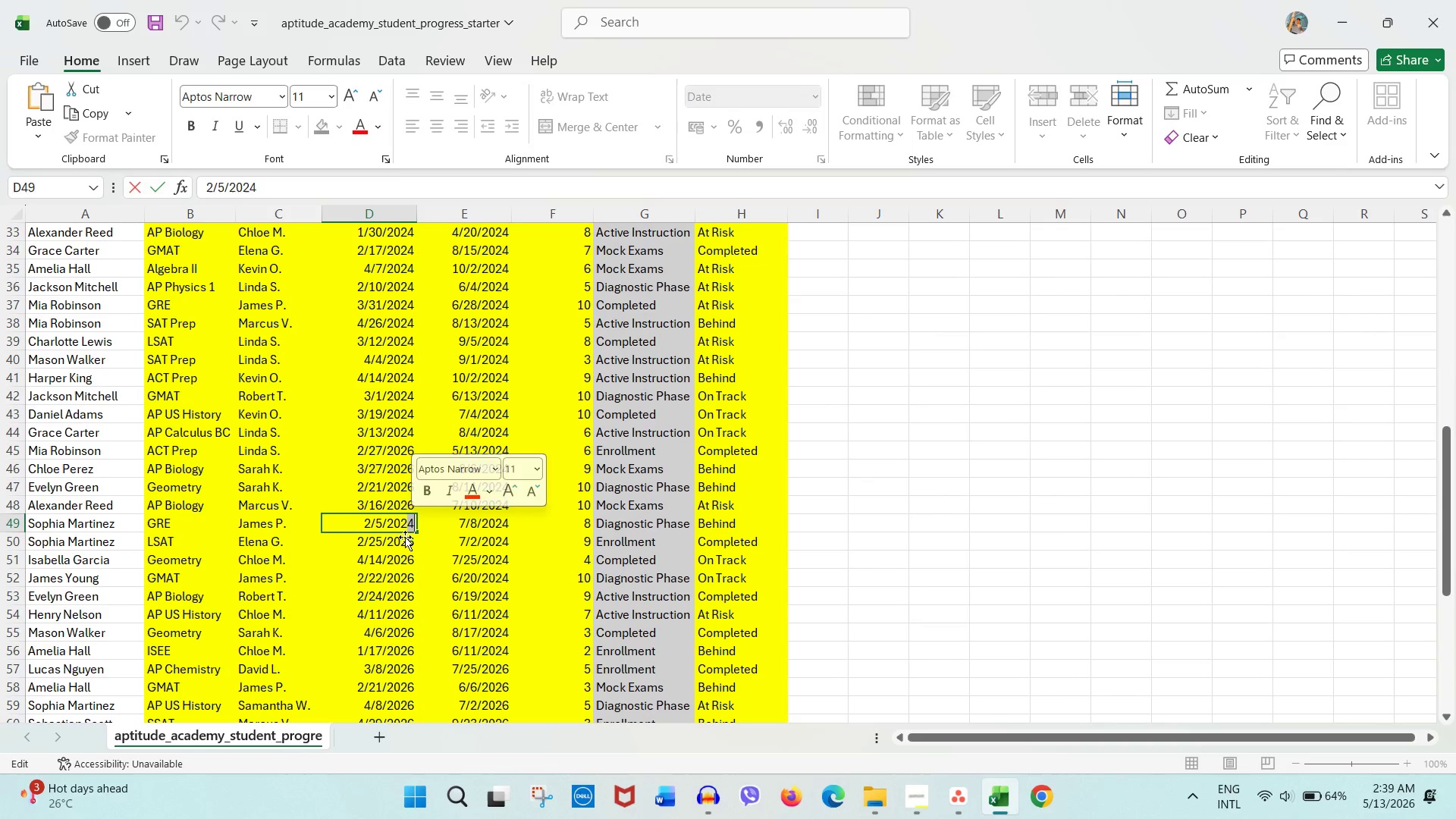 
key(Numpad6)
 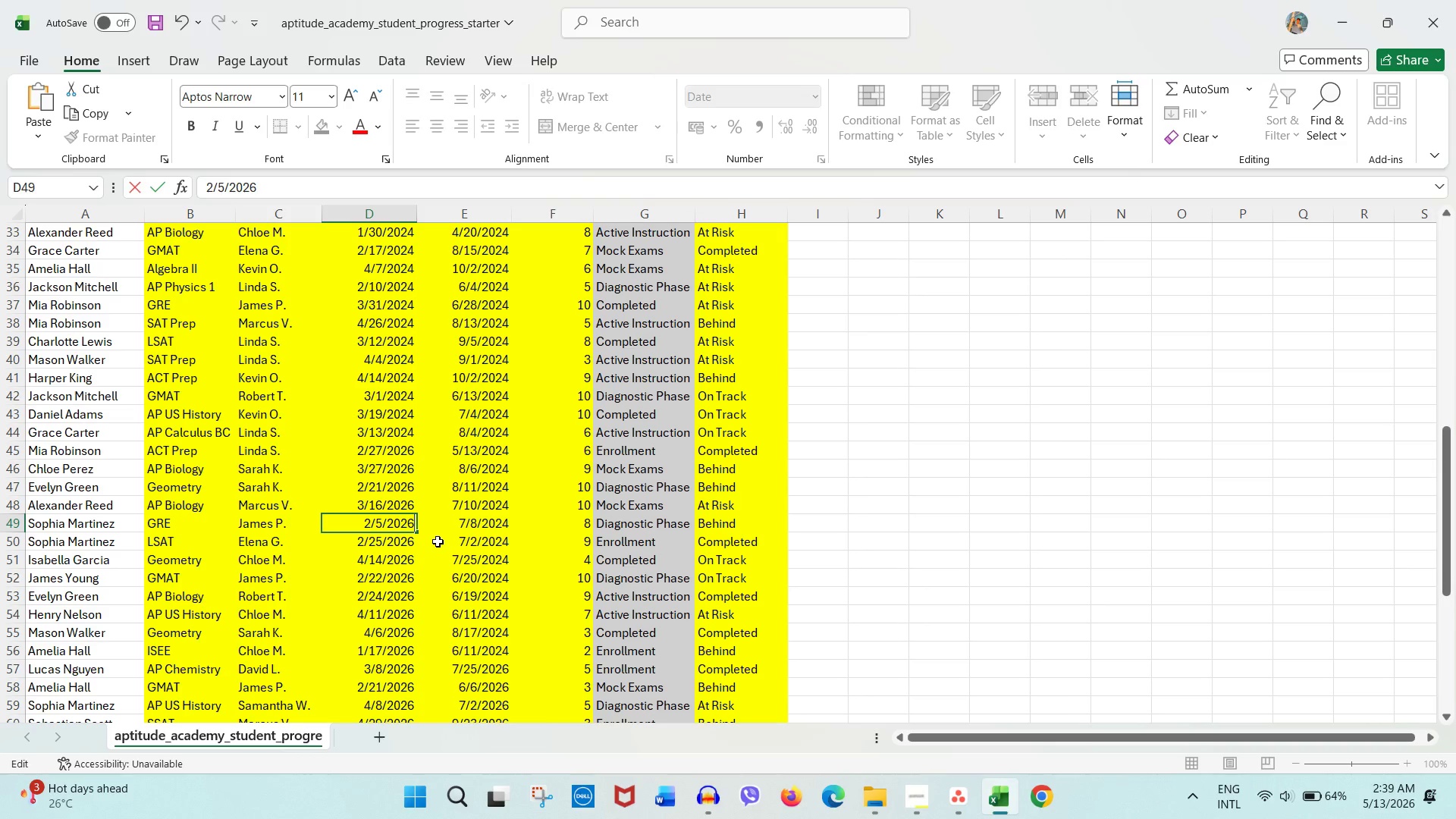 
scroll: coordinate [438, 541], scroll_direction: up, amount: 3.0
 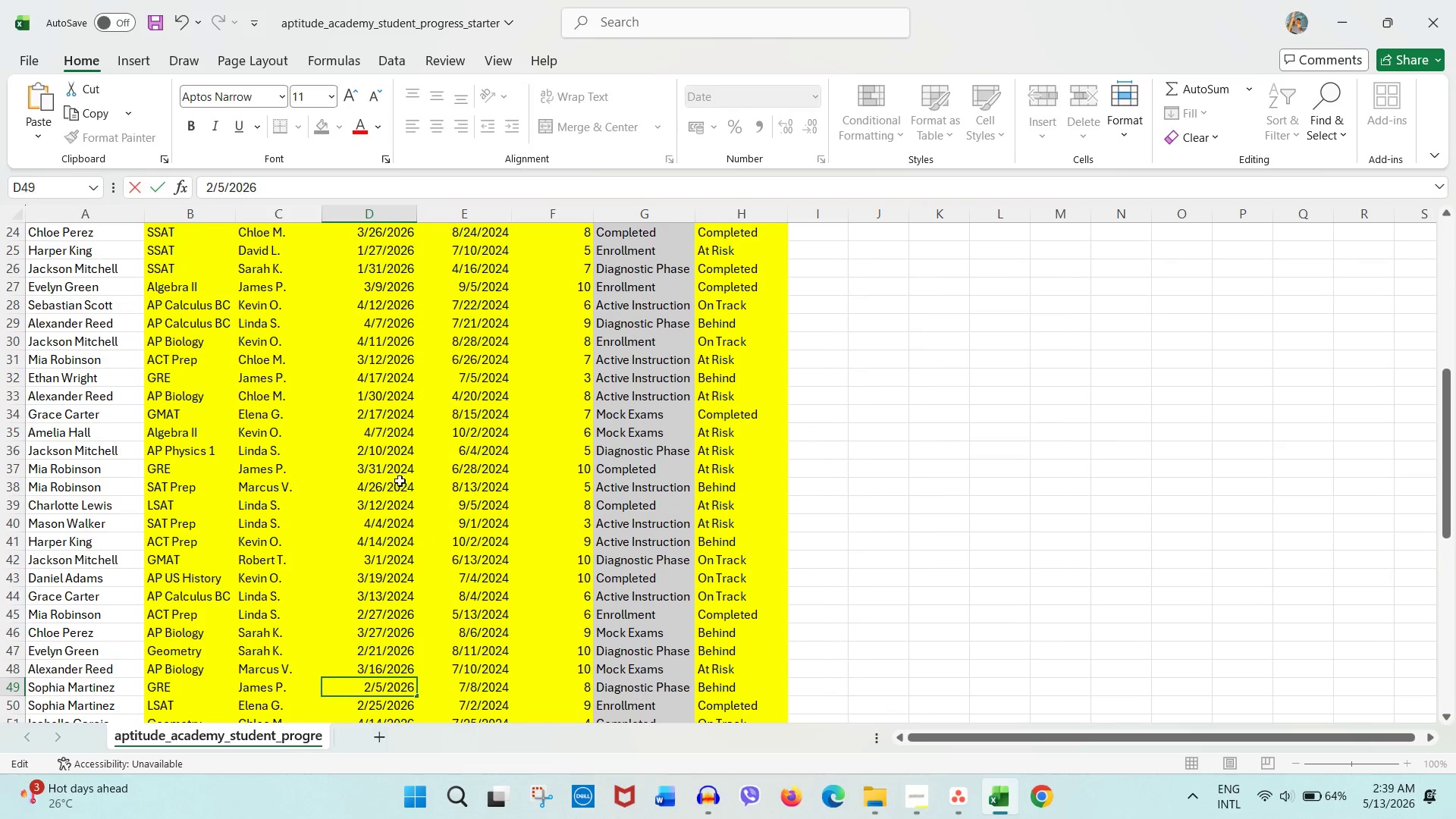 
left_click([399, 479])
 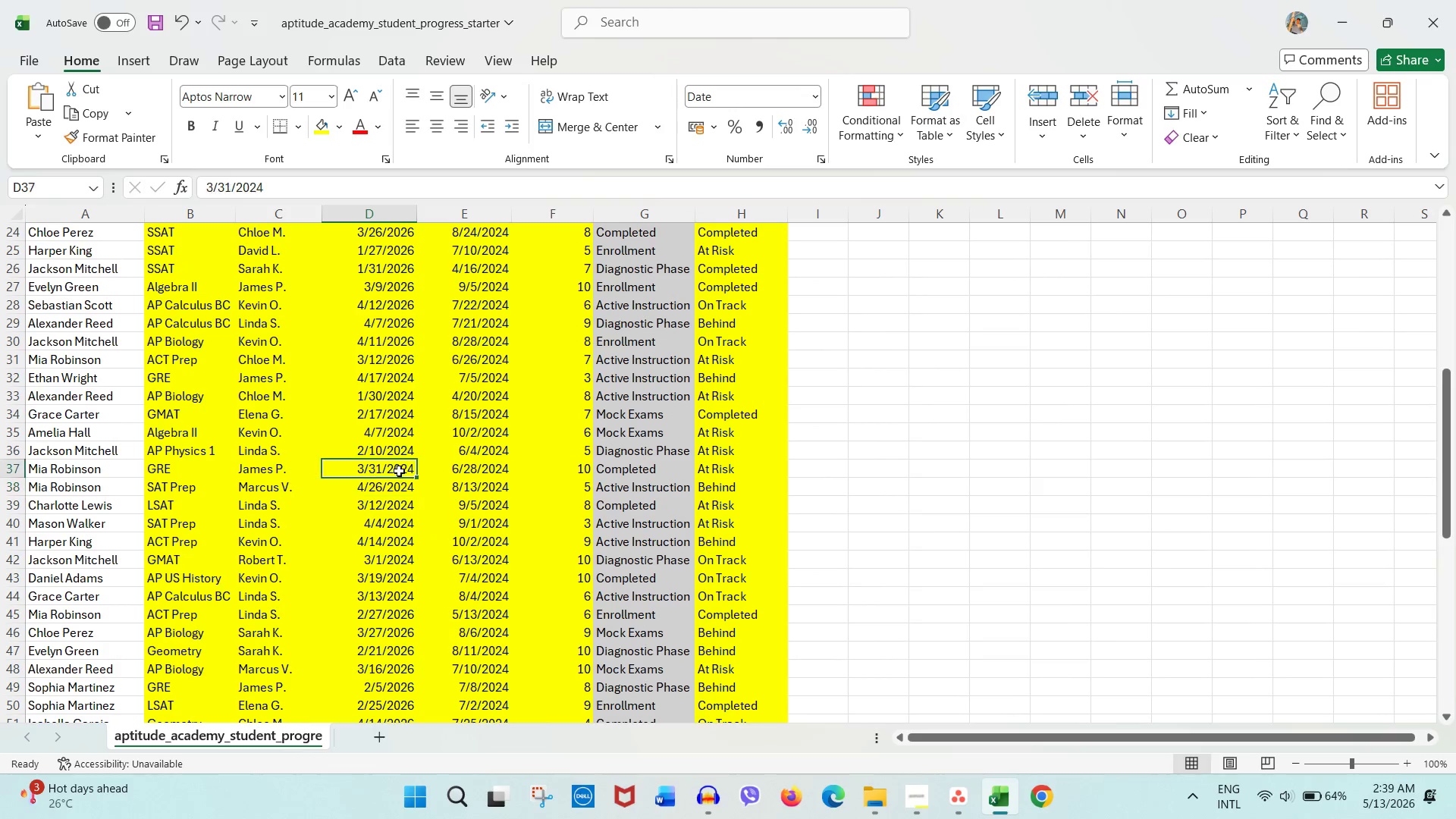 
double_click([399, 471])
 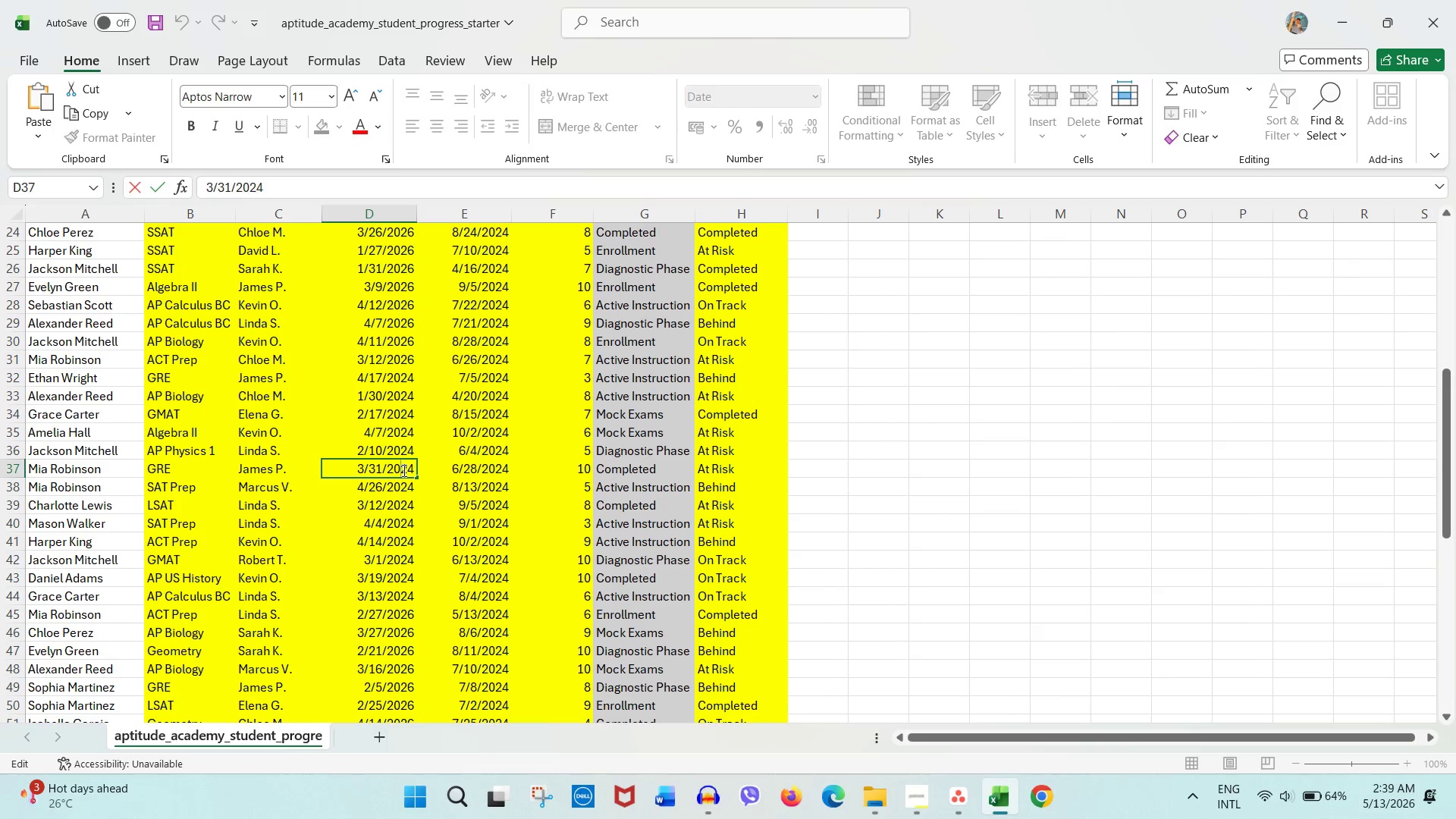 
left_click_drag(start_coordinate=[403, 470], to_coordinate=[416, 470])
 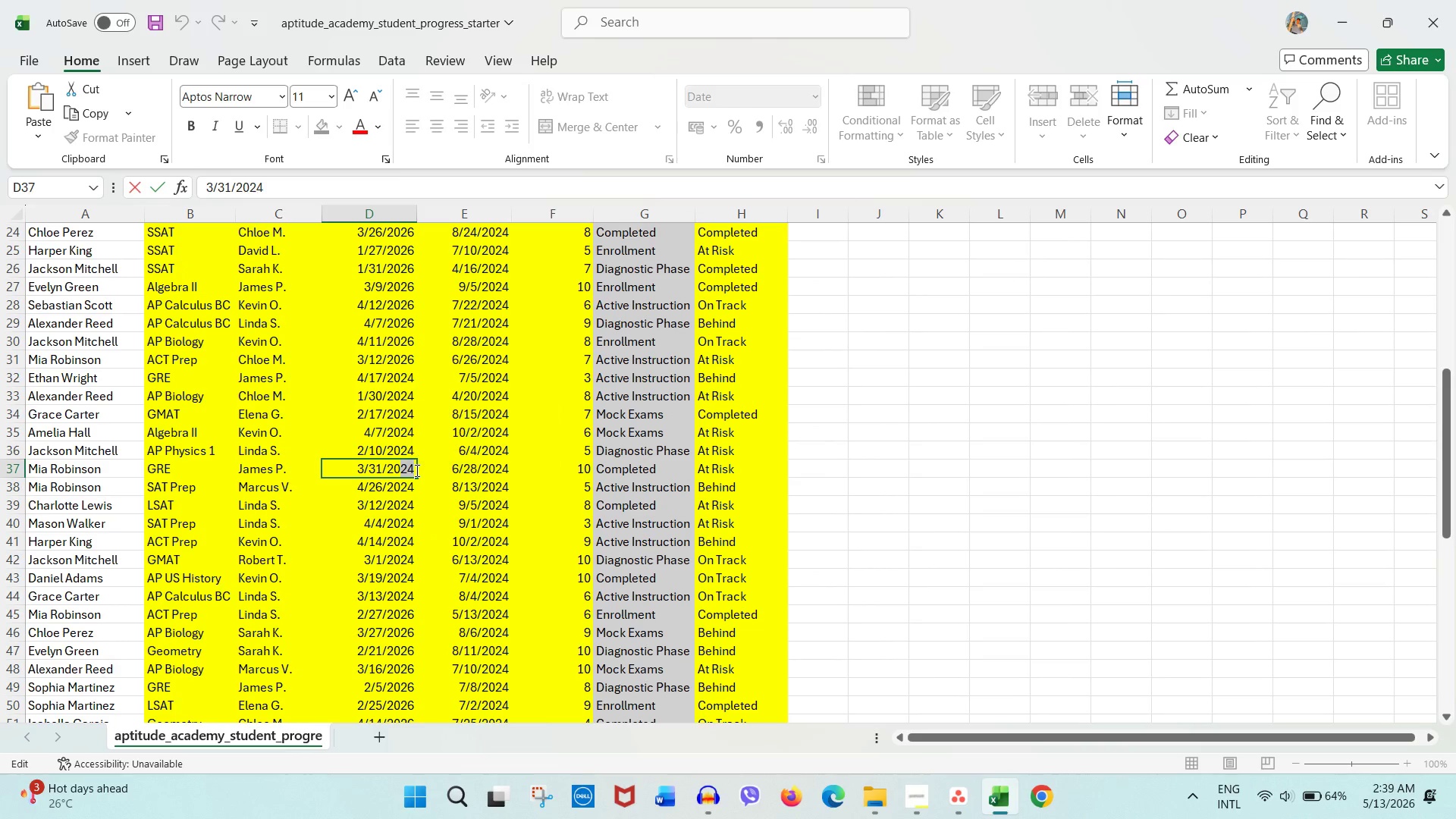 
key(Numpad2)
 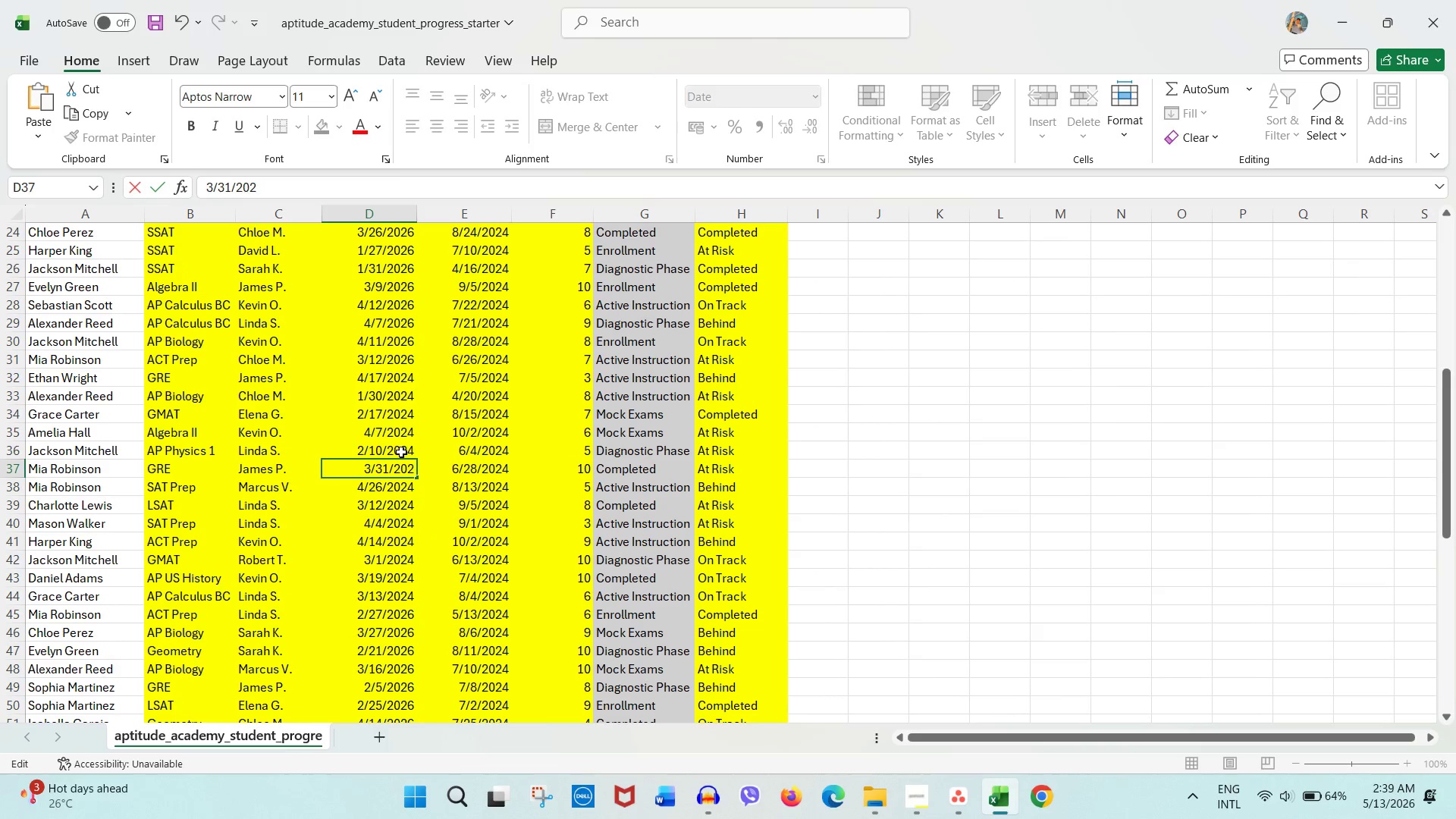 
key(Numpad6)
 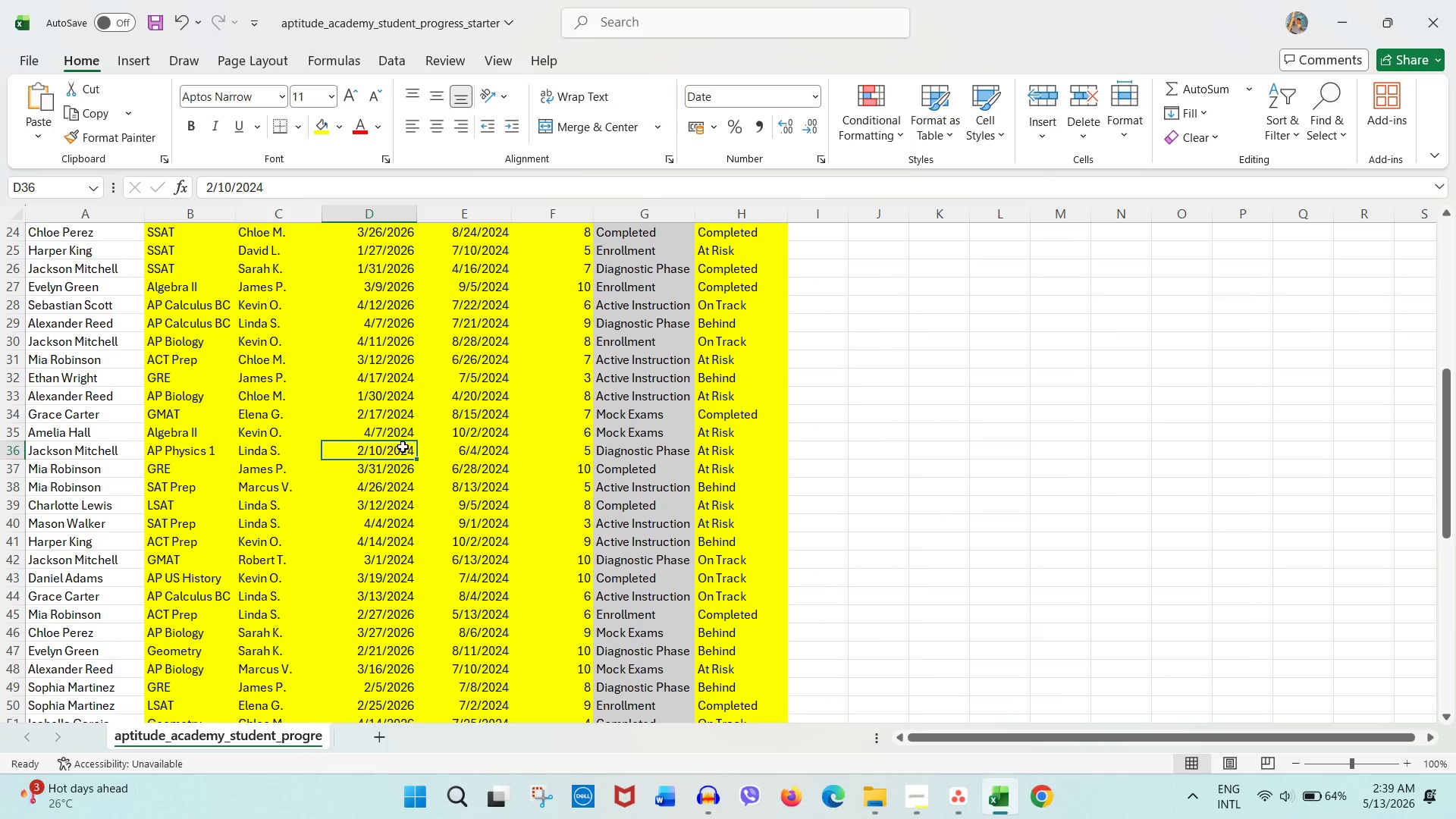 
triple_click([405, 449])
 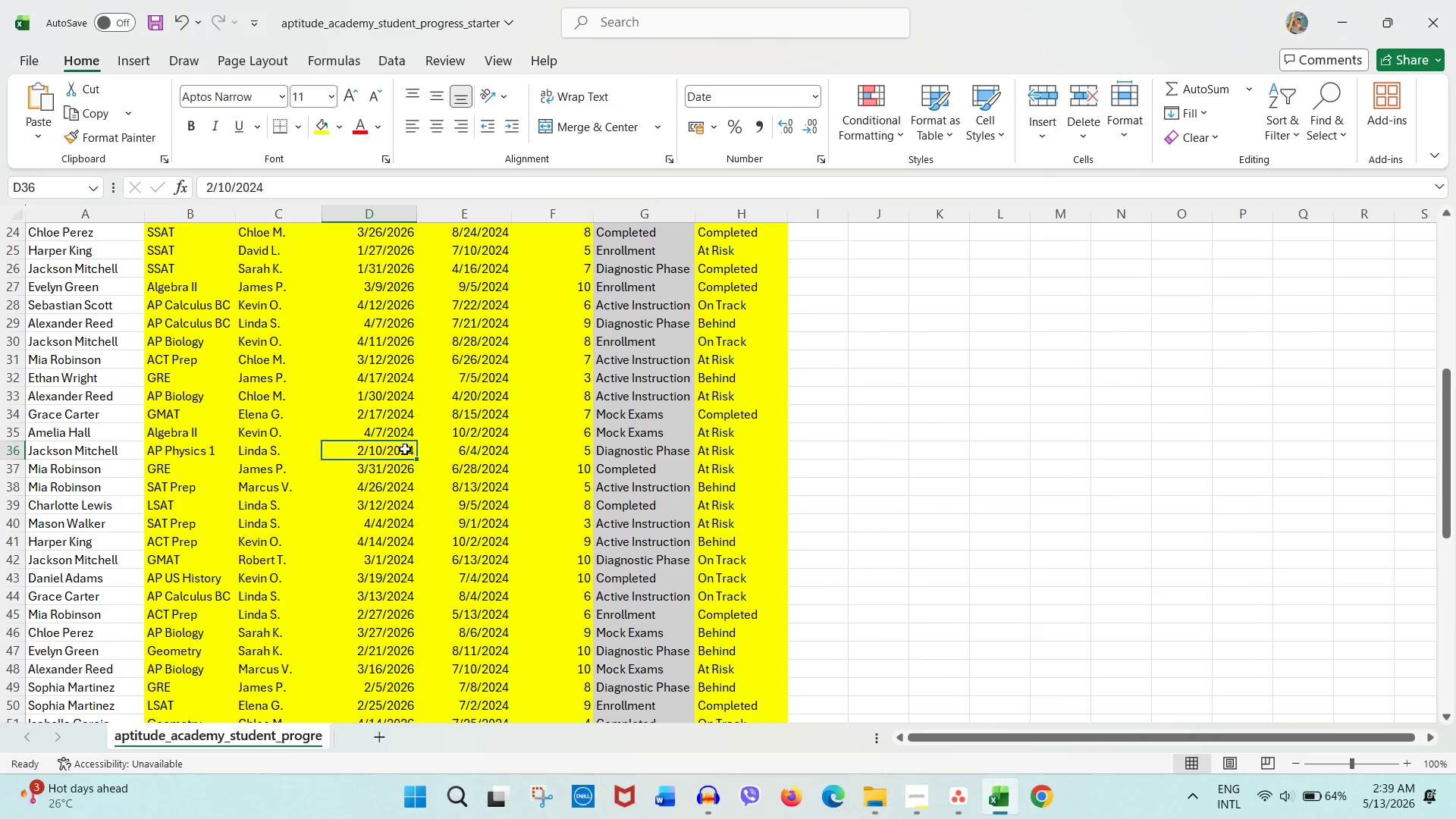 
triple_click([405, 449])
 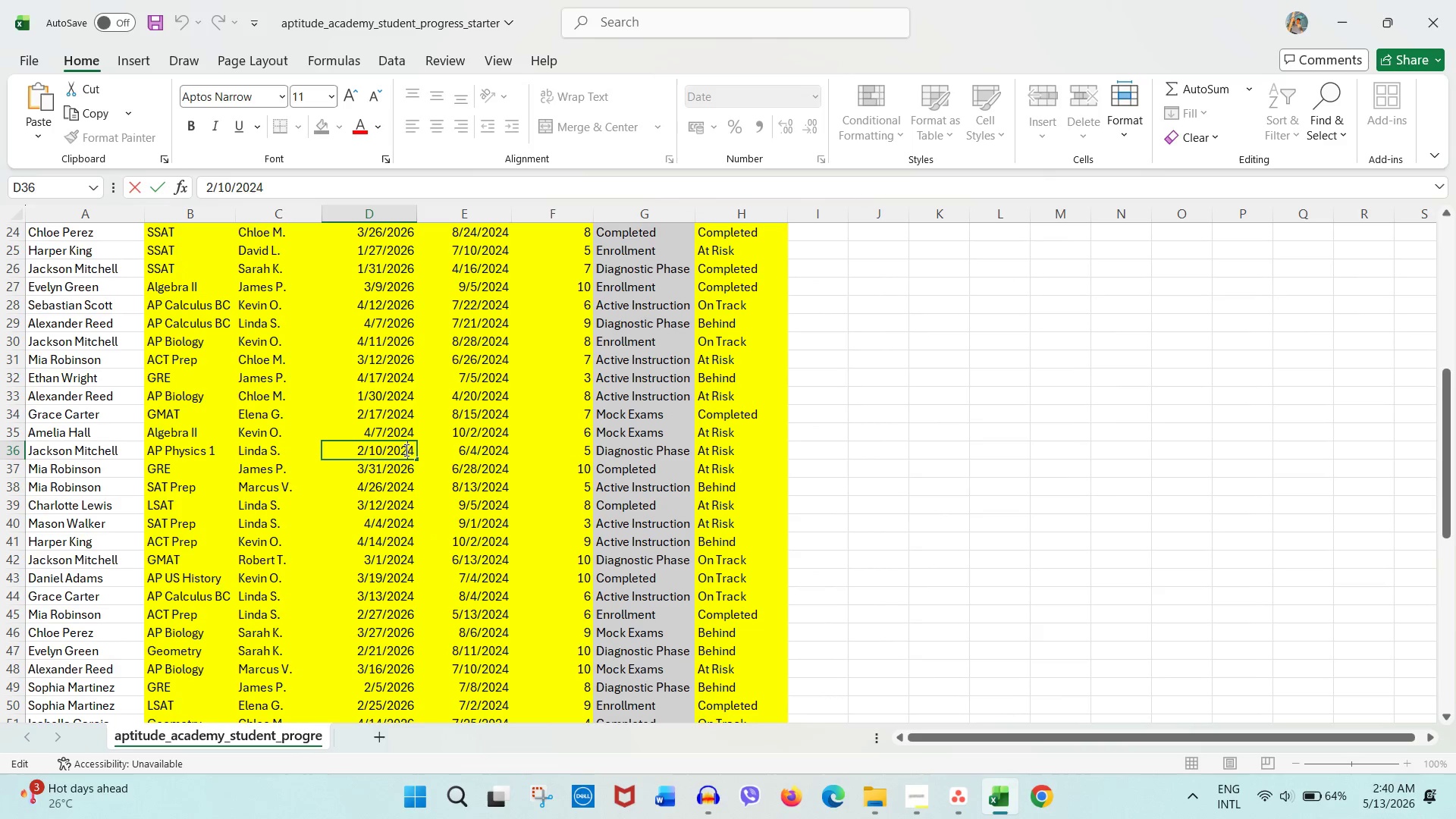 
left_click_drag(start_coordinate=[406, 450], to_coordinate=[410, 452])
 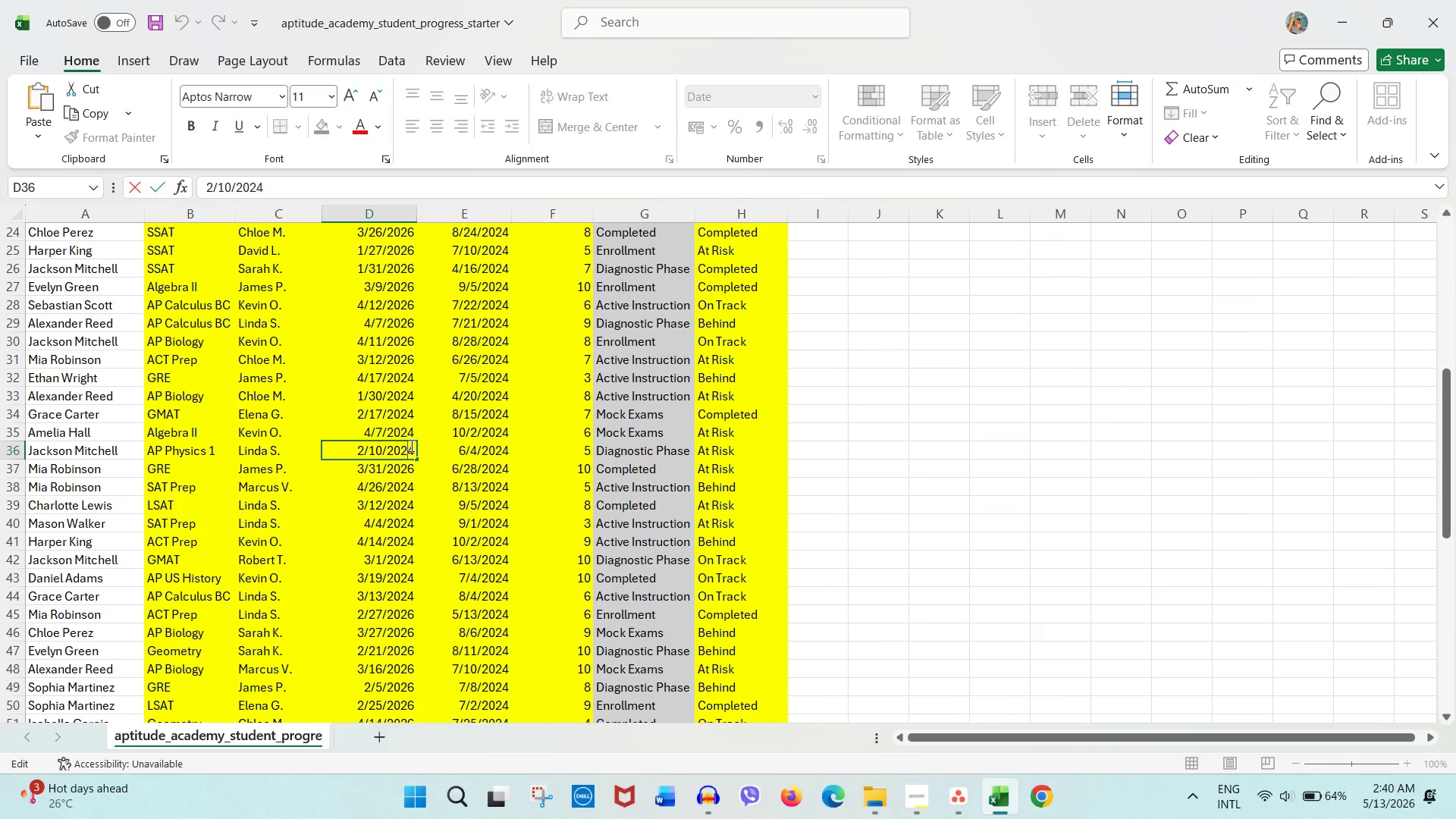 
left_click_drag(start_coordinate=[410, 445], to_coordinate=[431, 453])
 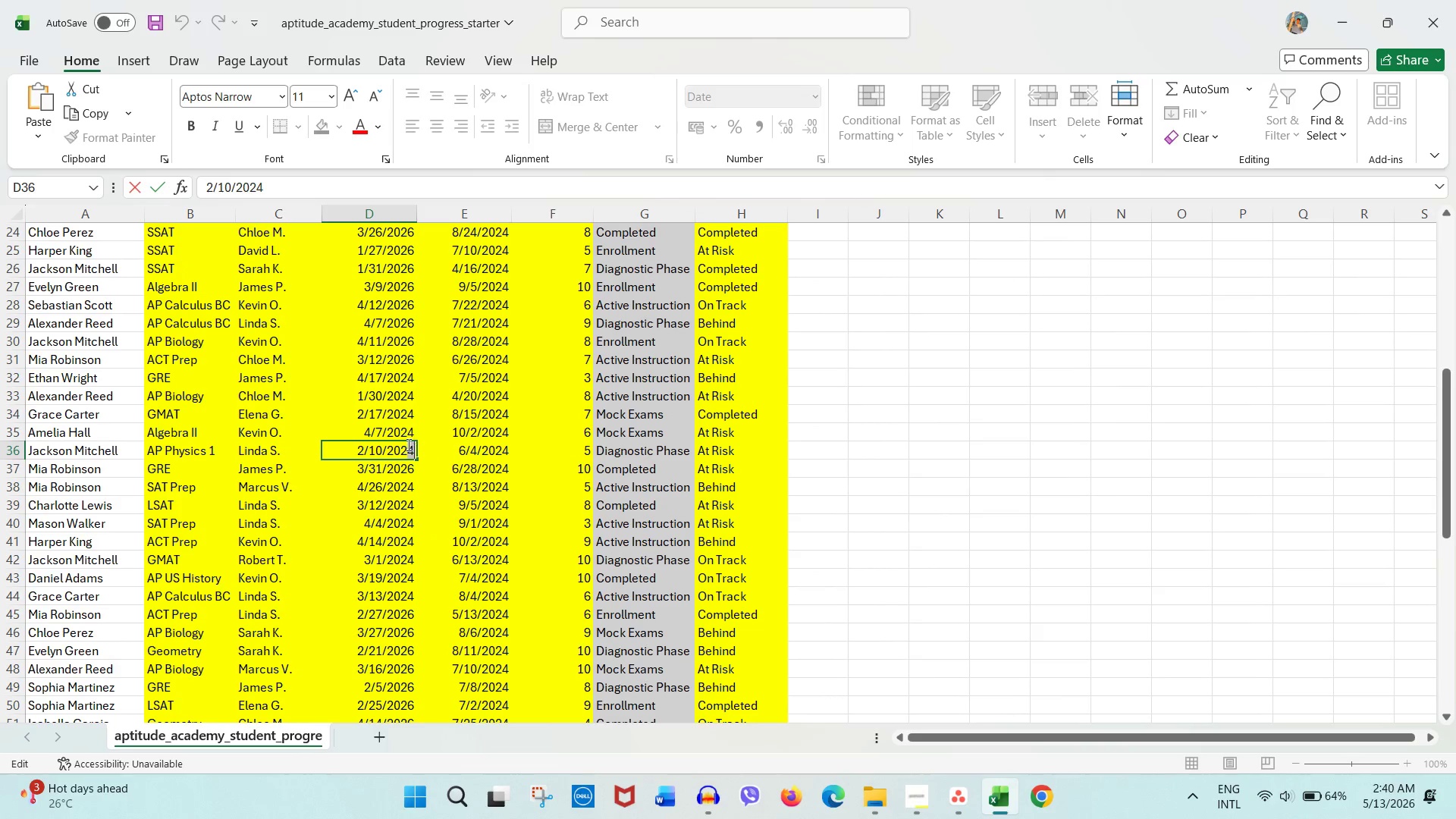 
key(Numpad6)
 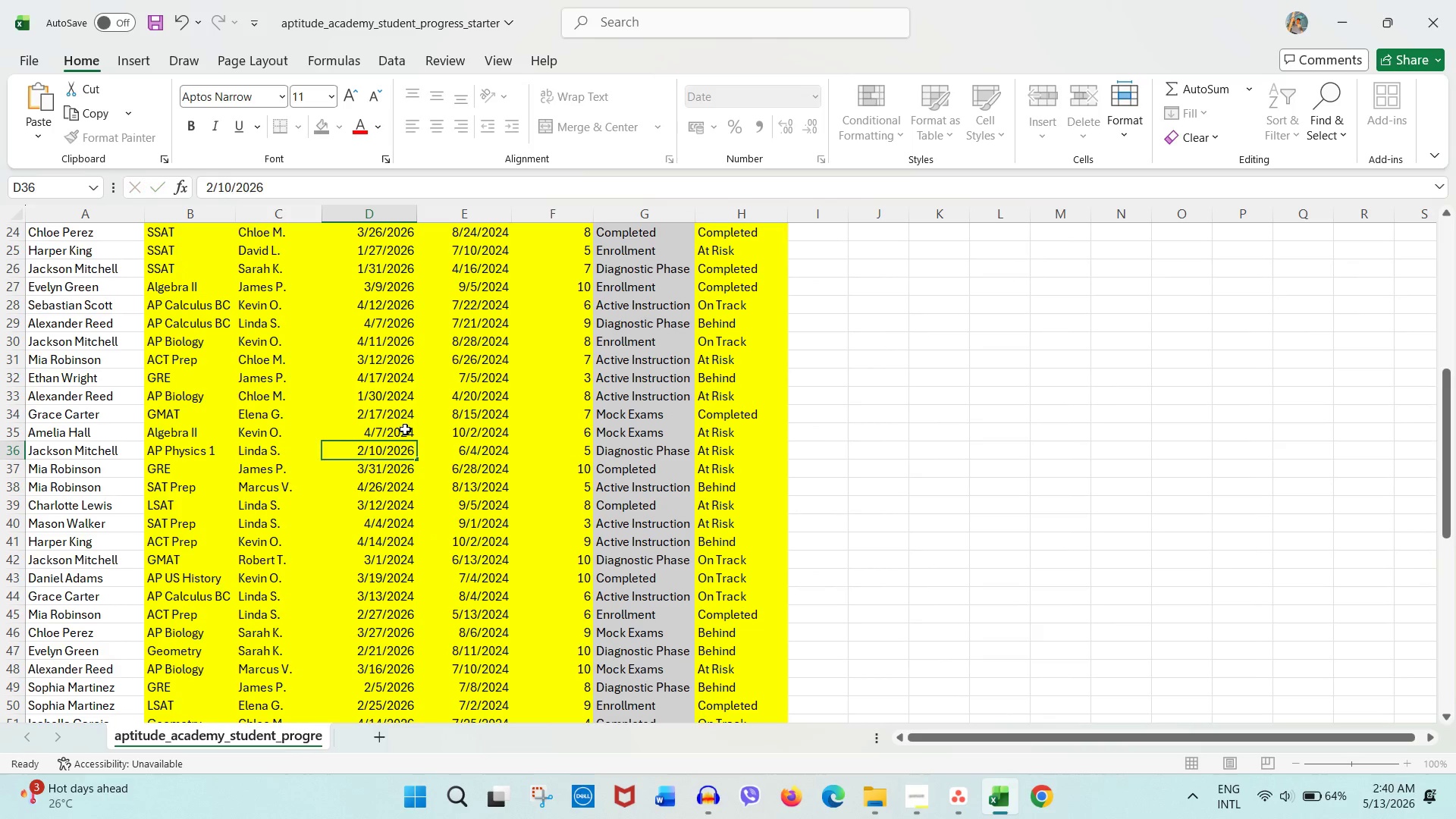 
double_click([405, 429])
 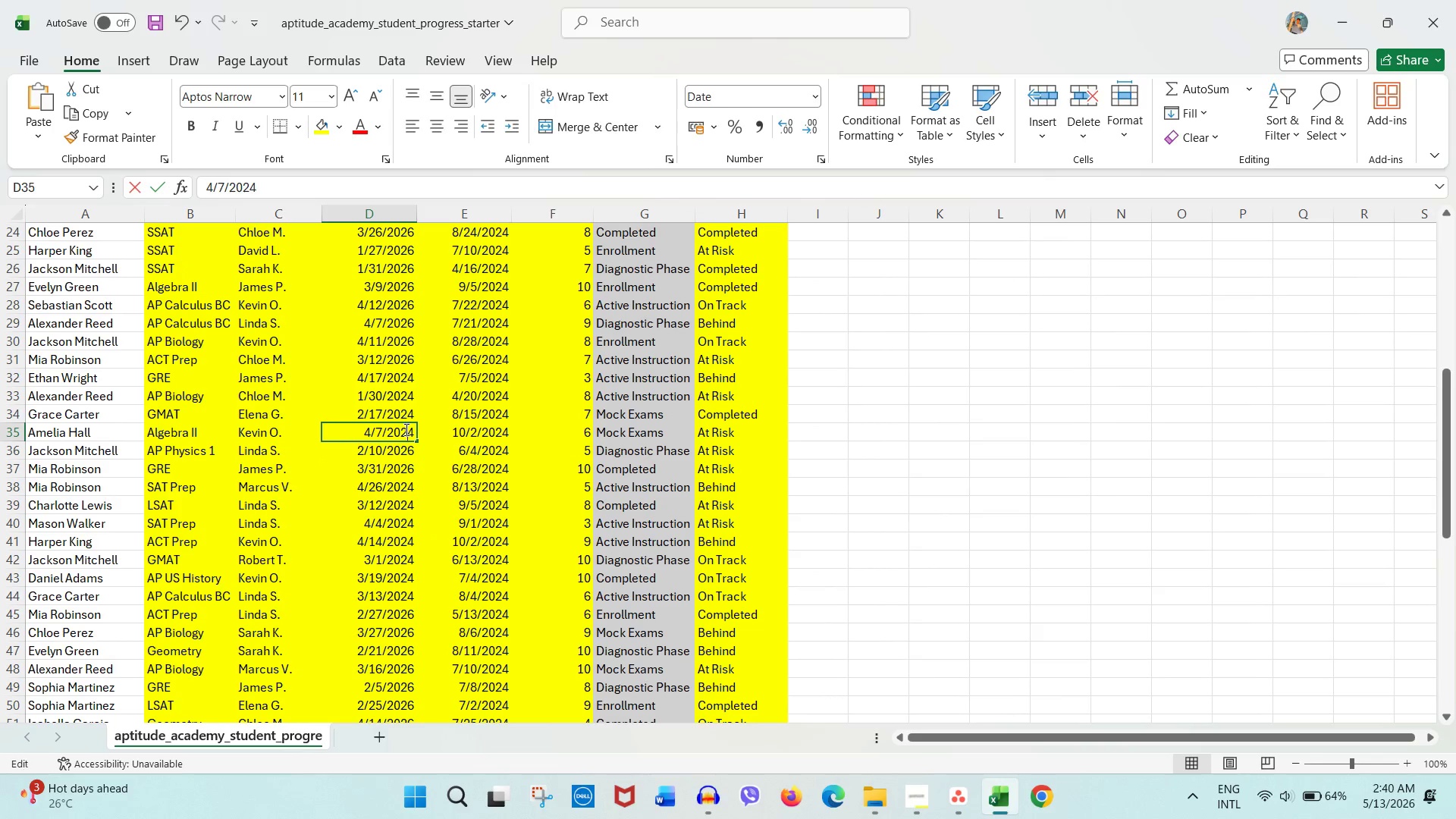 
left_click_drag(start_coordinate=[405, 429], to_coordinate=[415, 431])
 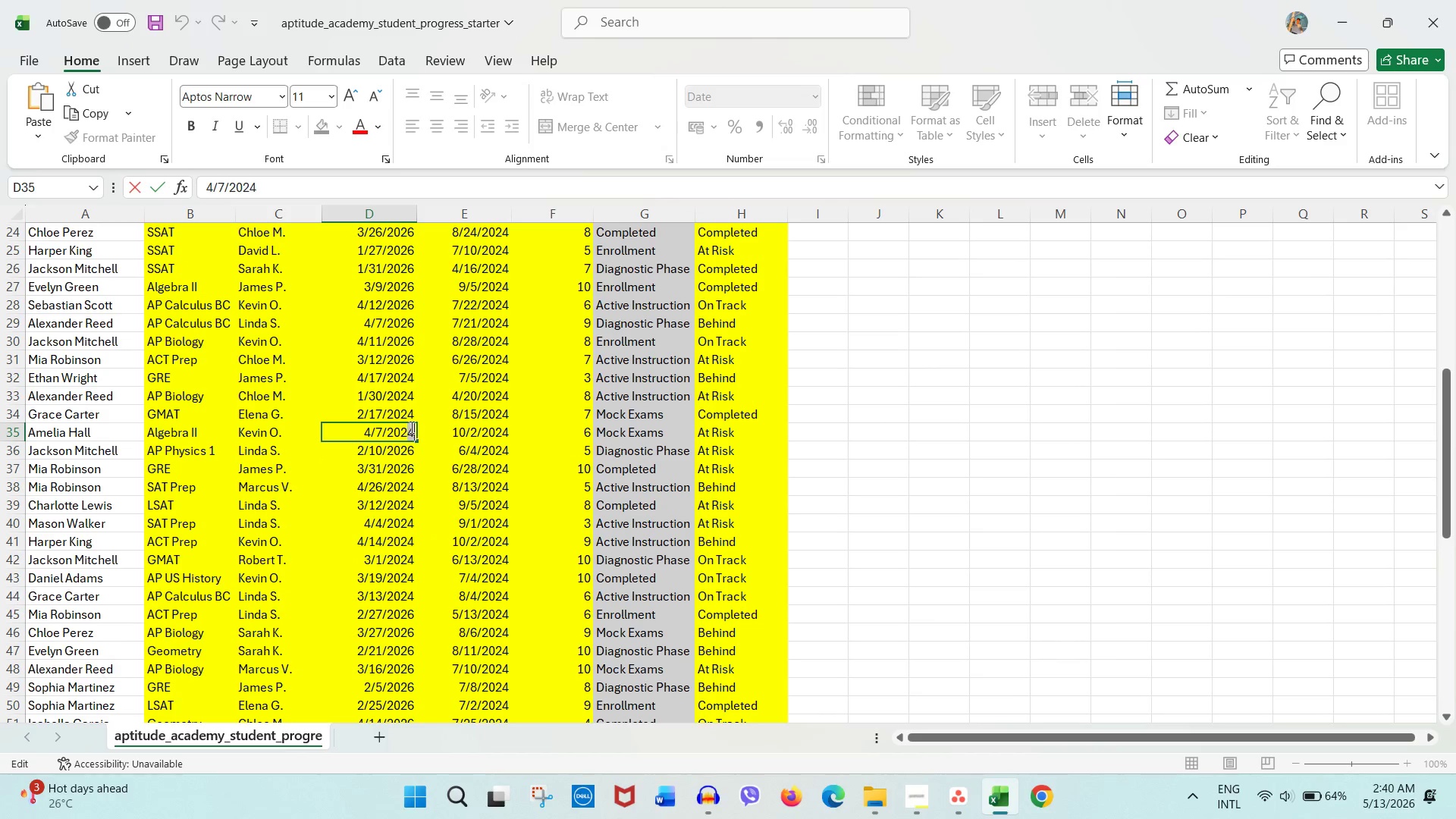 
key(Numpad6)
 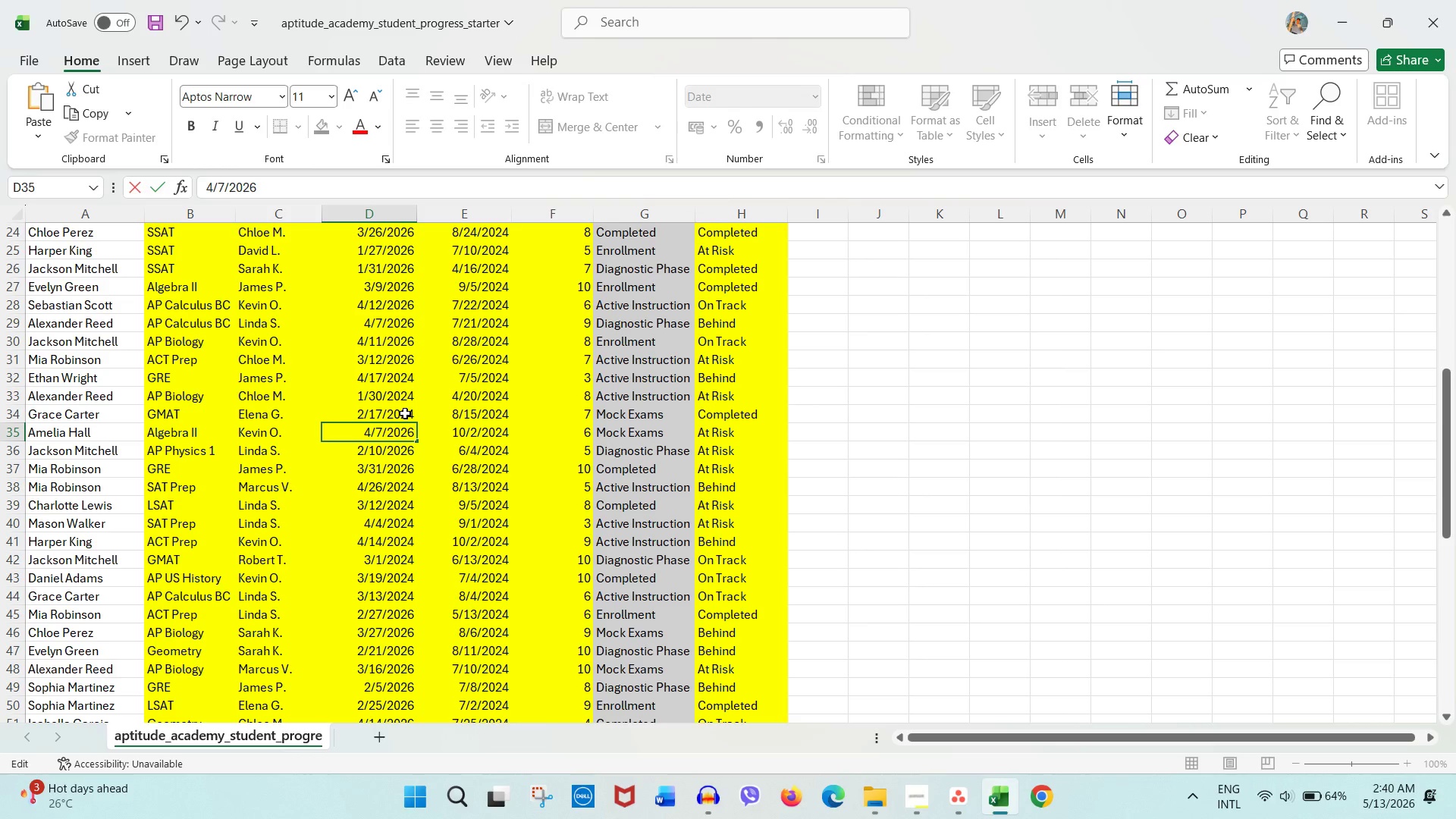 
left_click([405, 413])
 